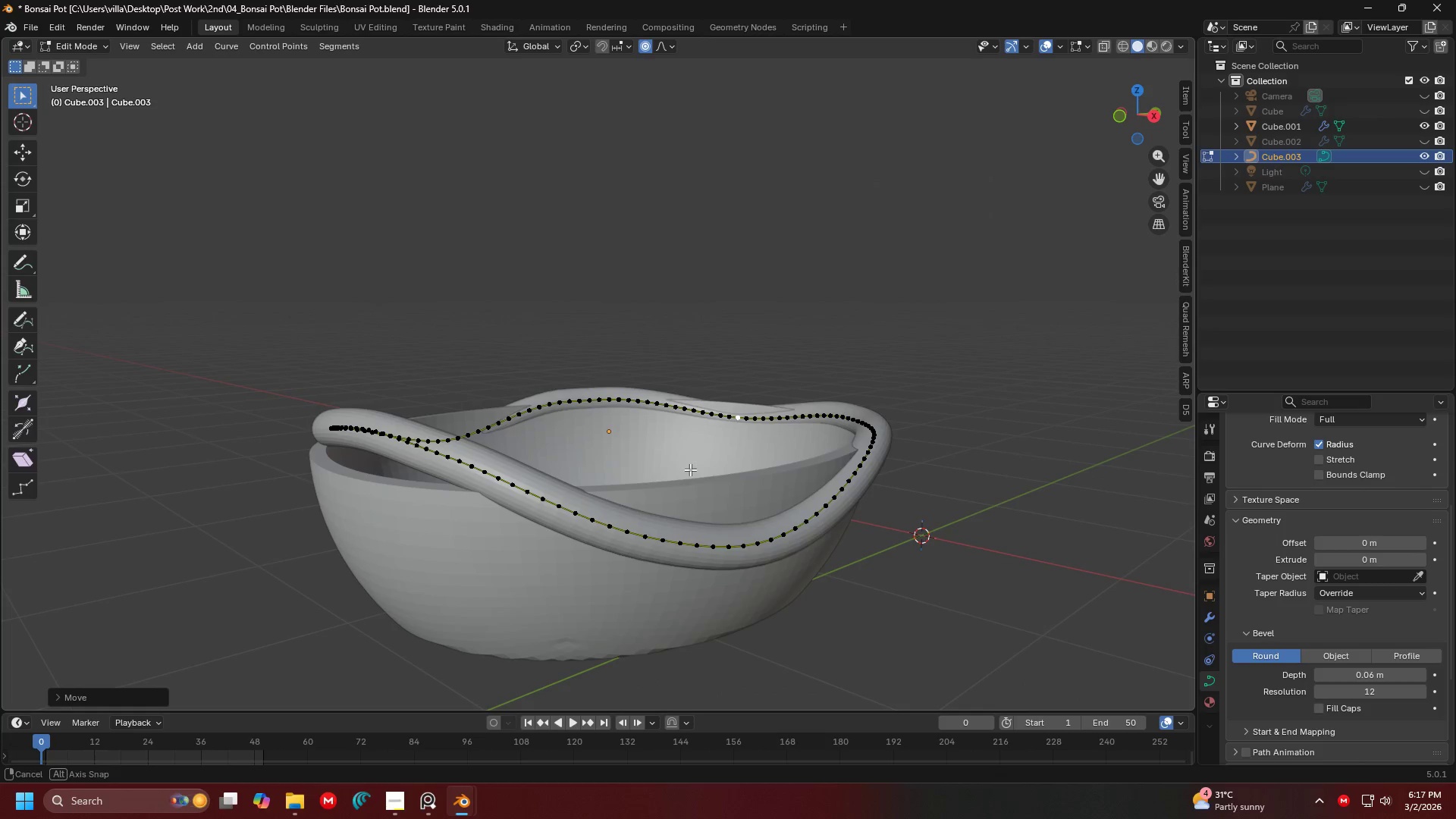 
key(Tab)
 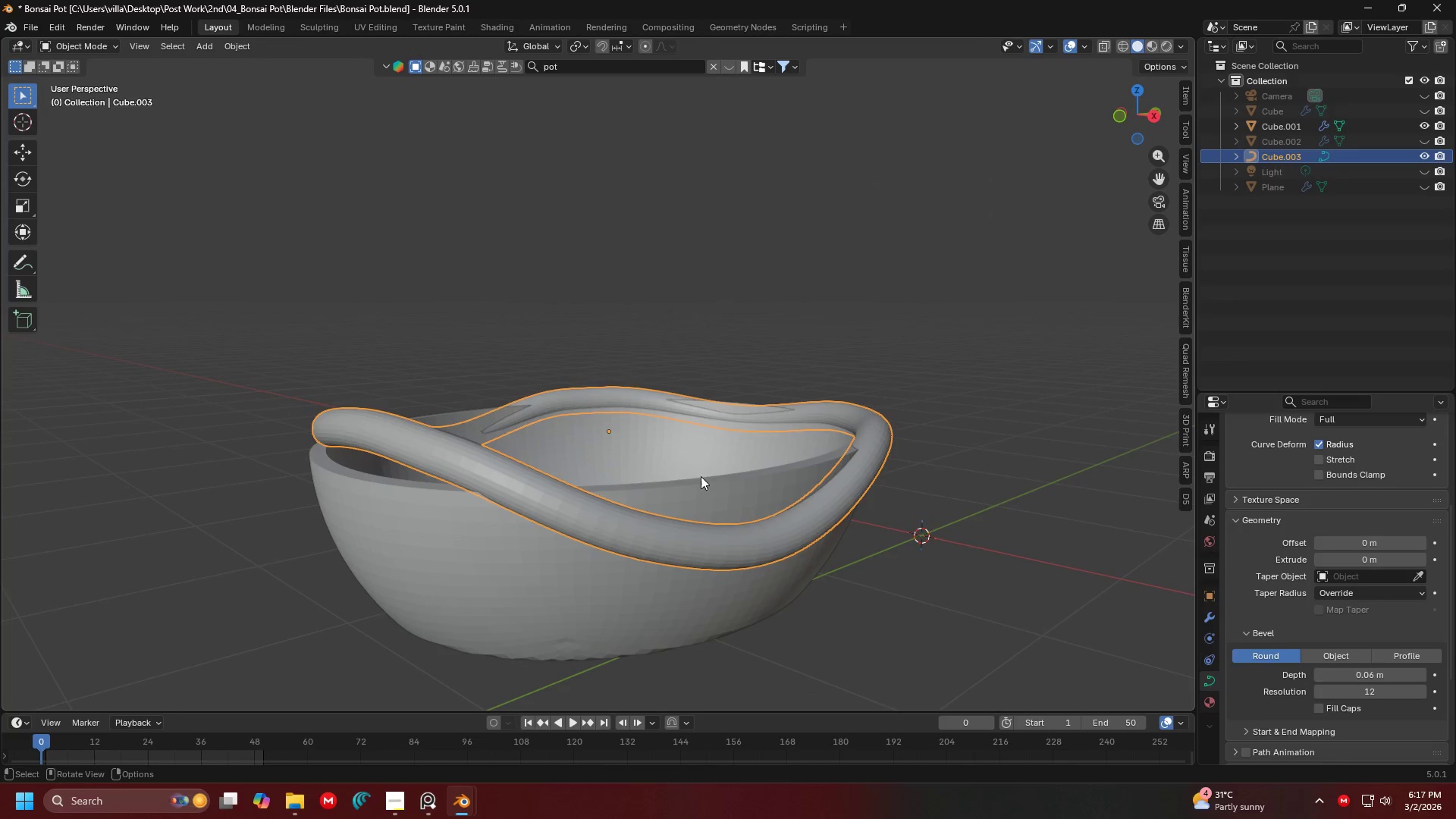 
left_click([703, 477])
 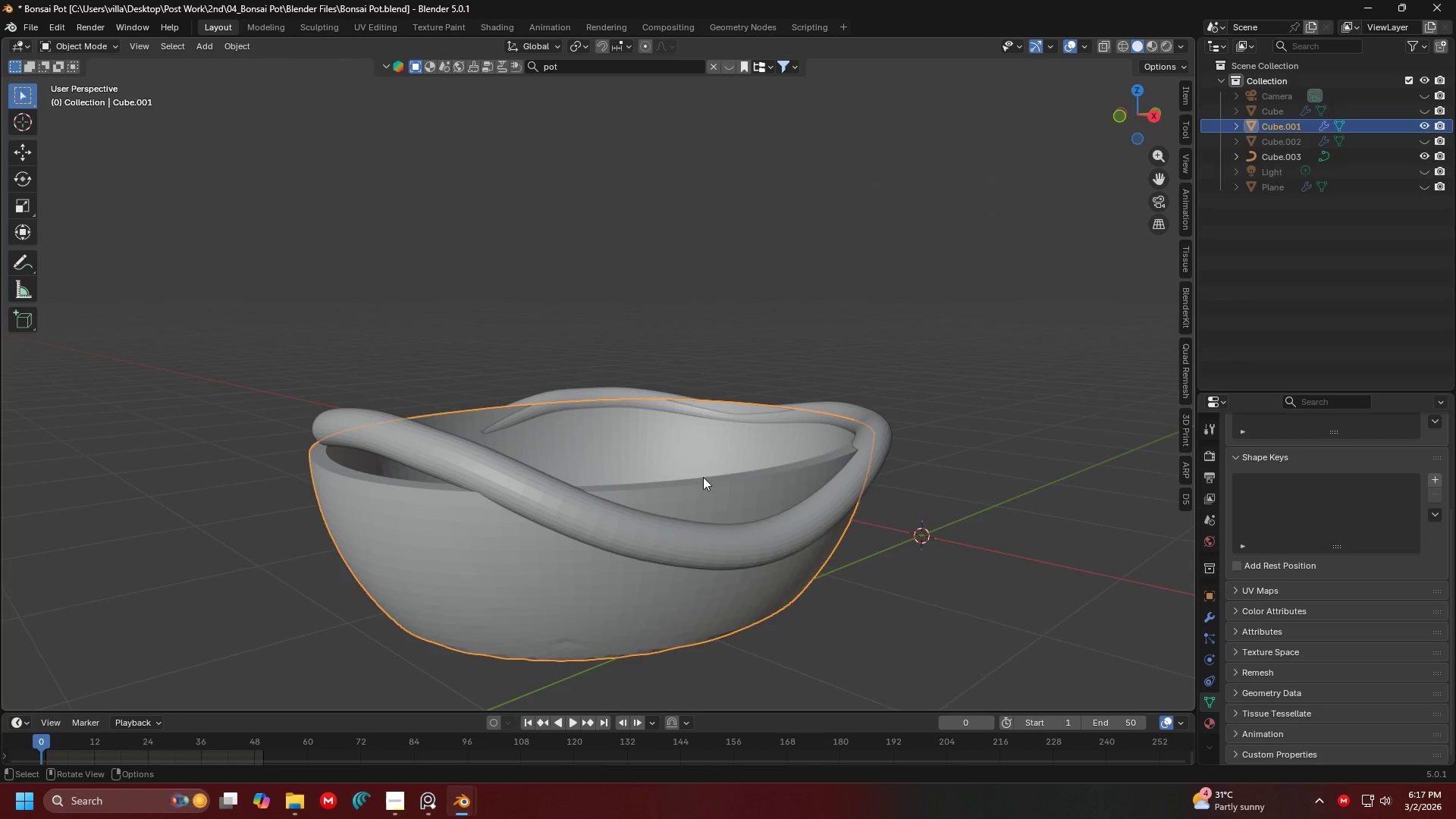 
key(H)
 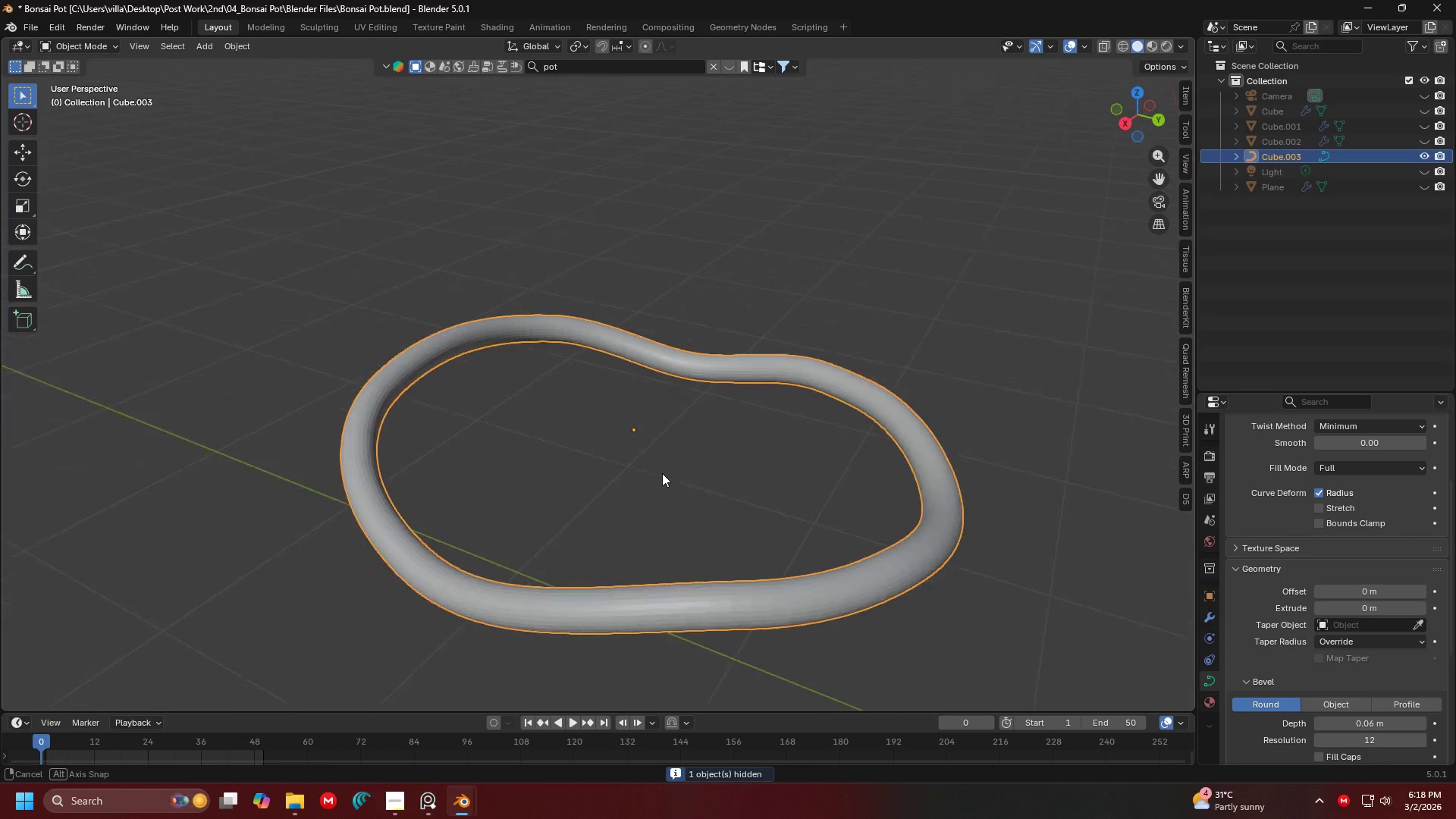 
key(Shift+ShiftLeft)
 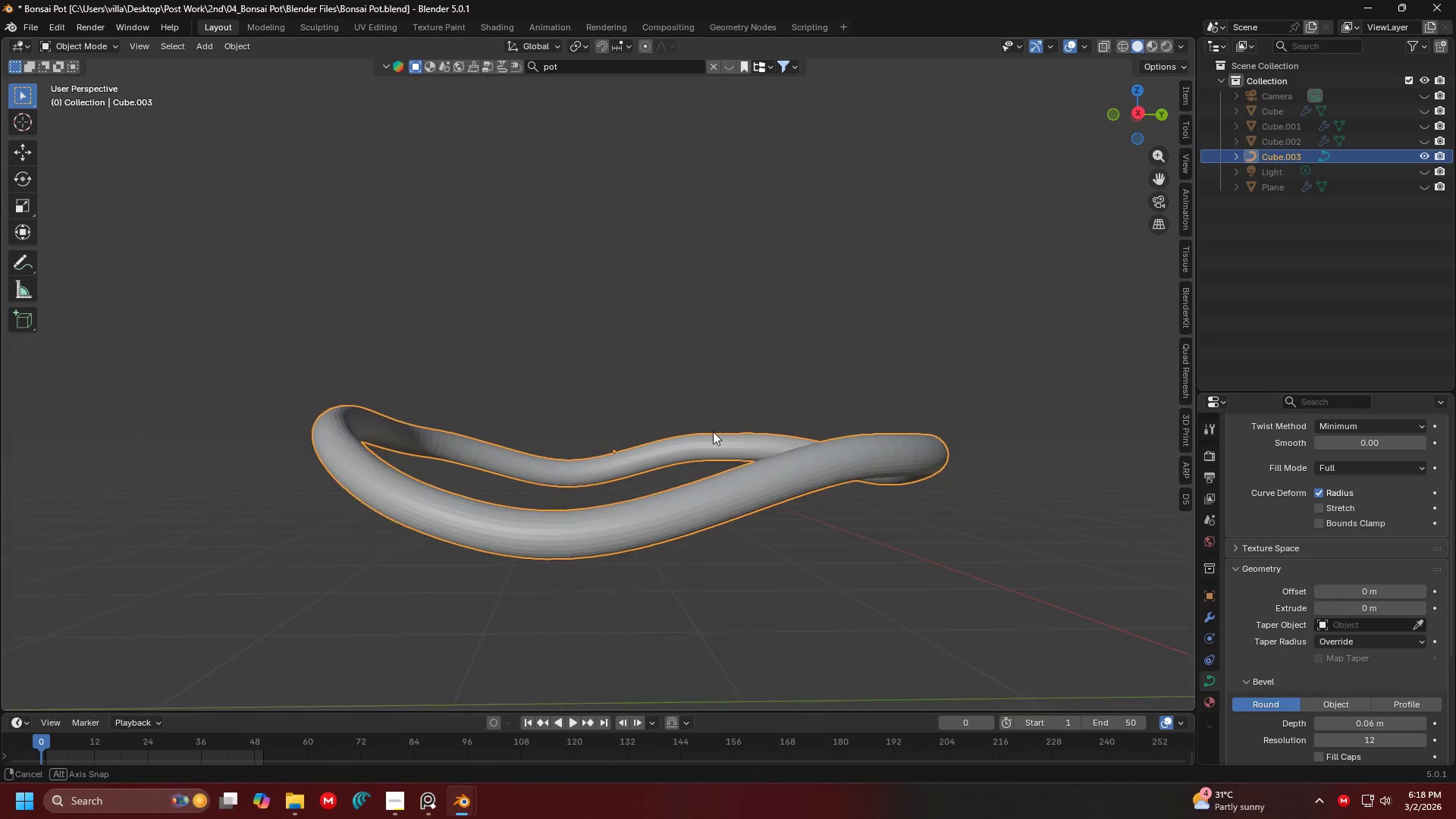 
key(Tab)
 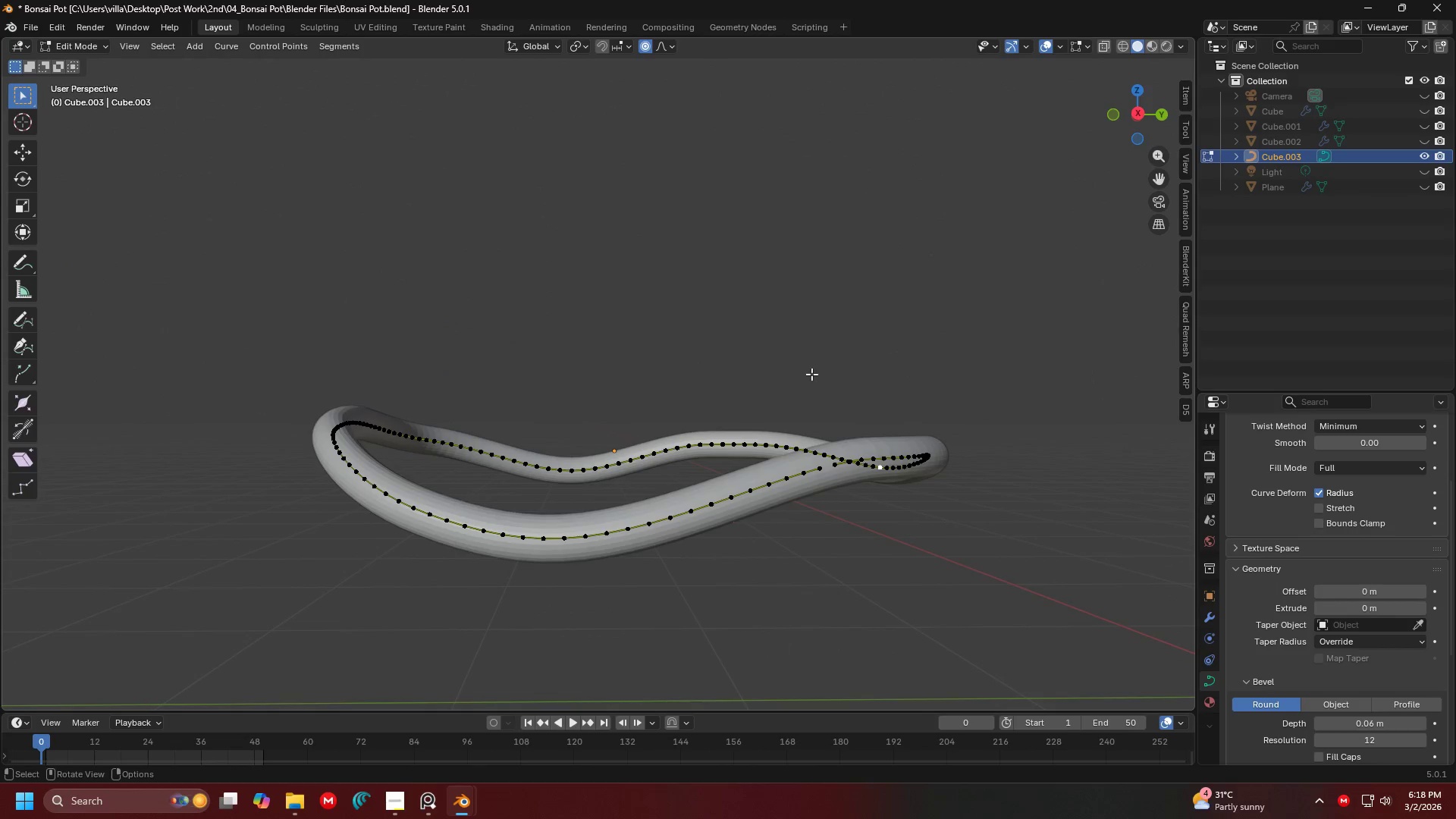 
key(S)
 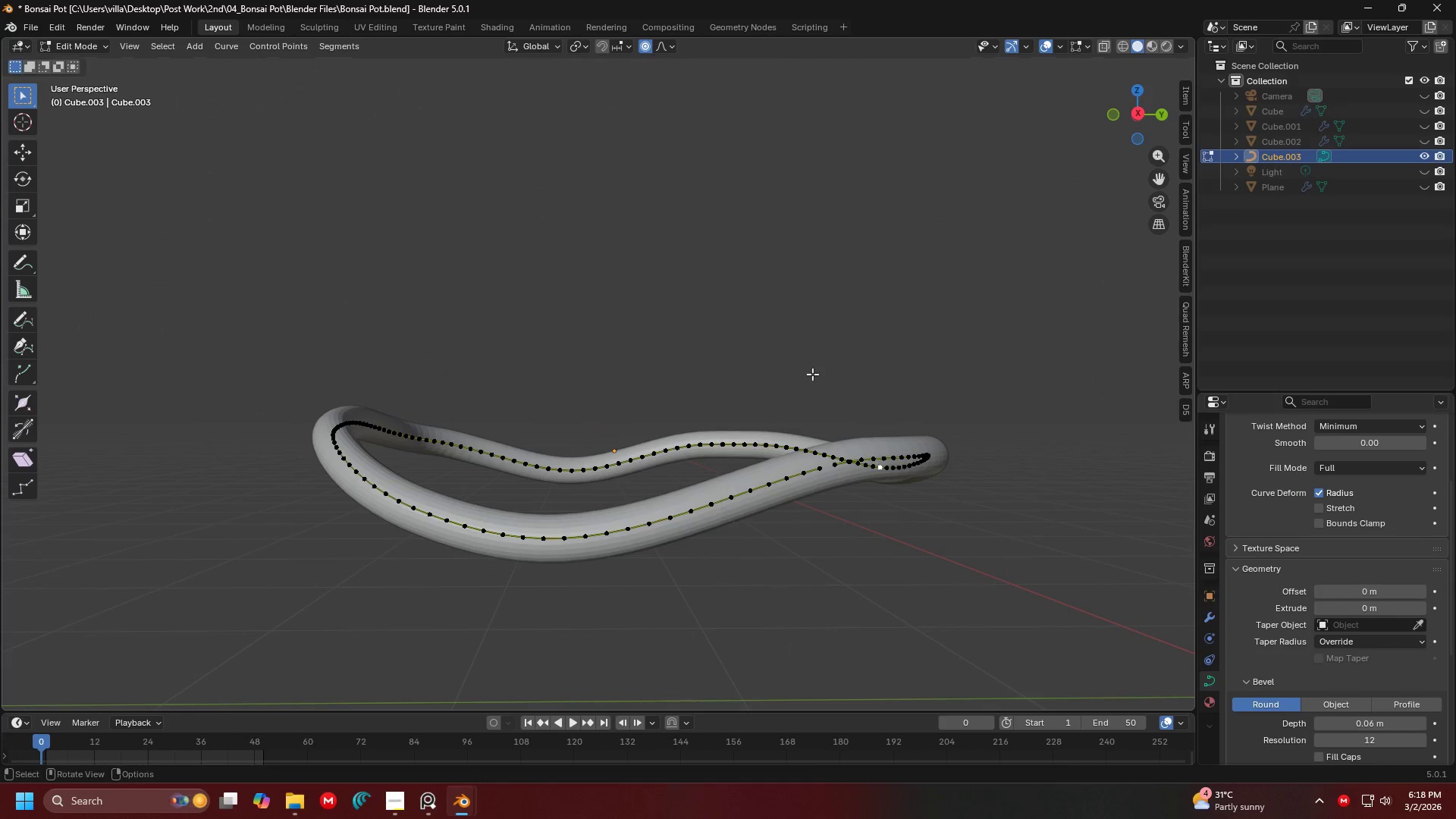 
key(Escape)
 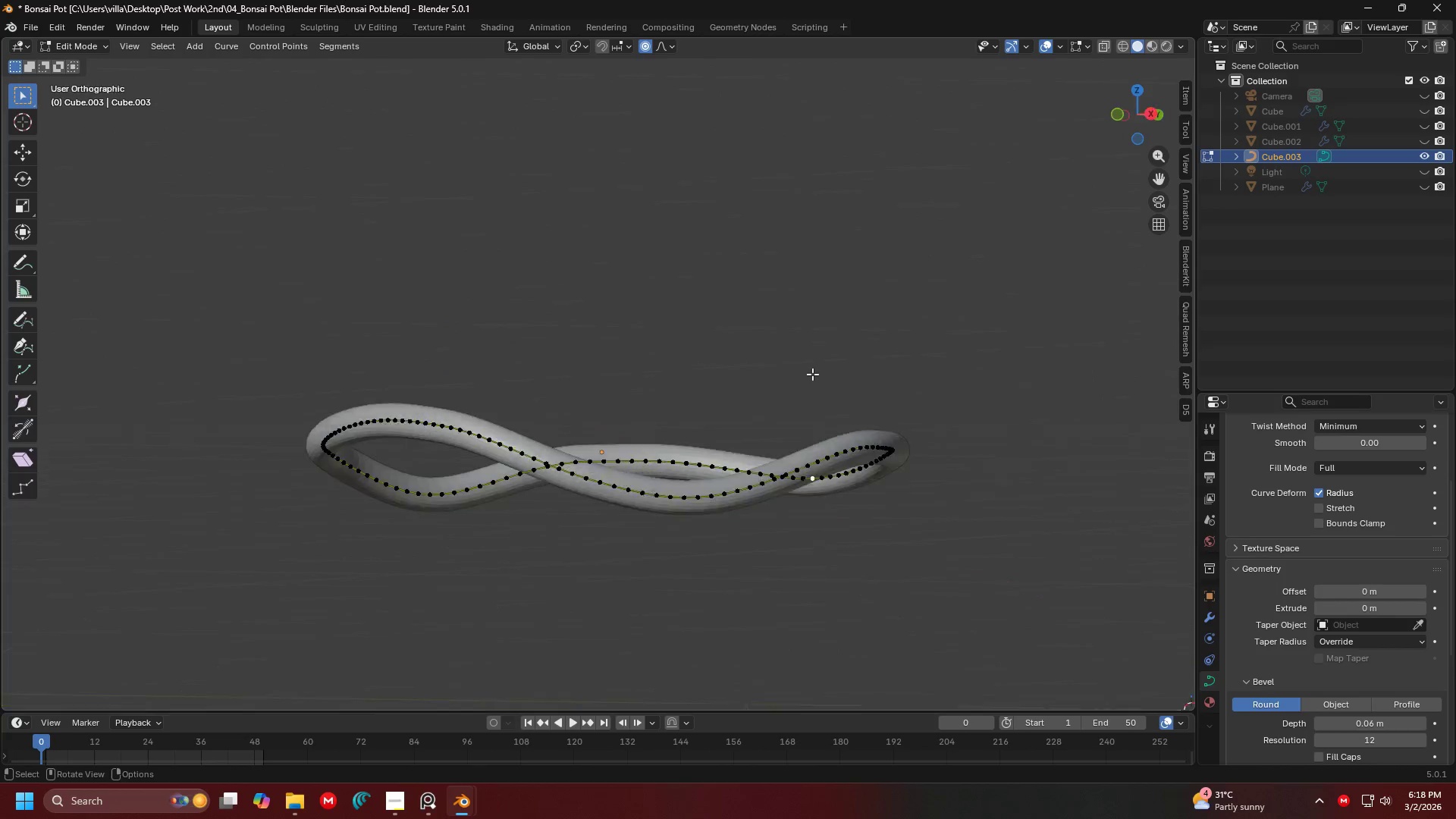 
key(1)
 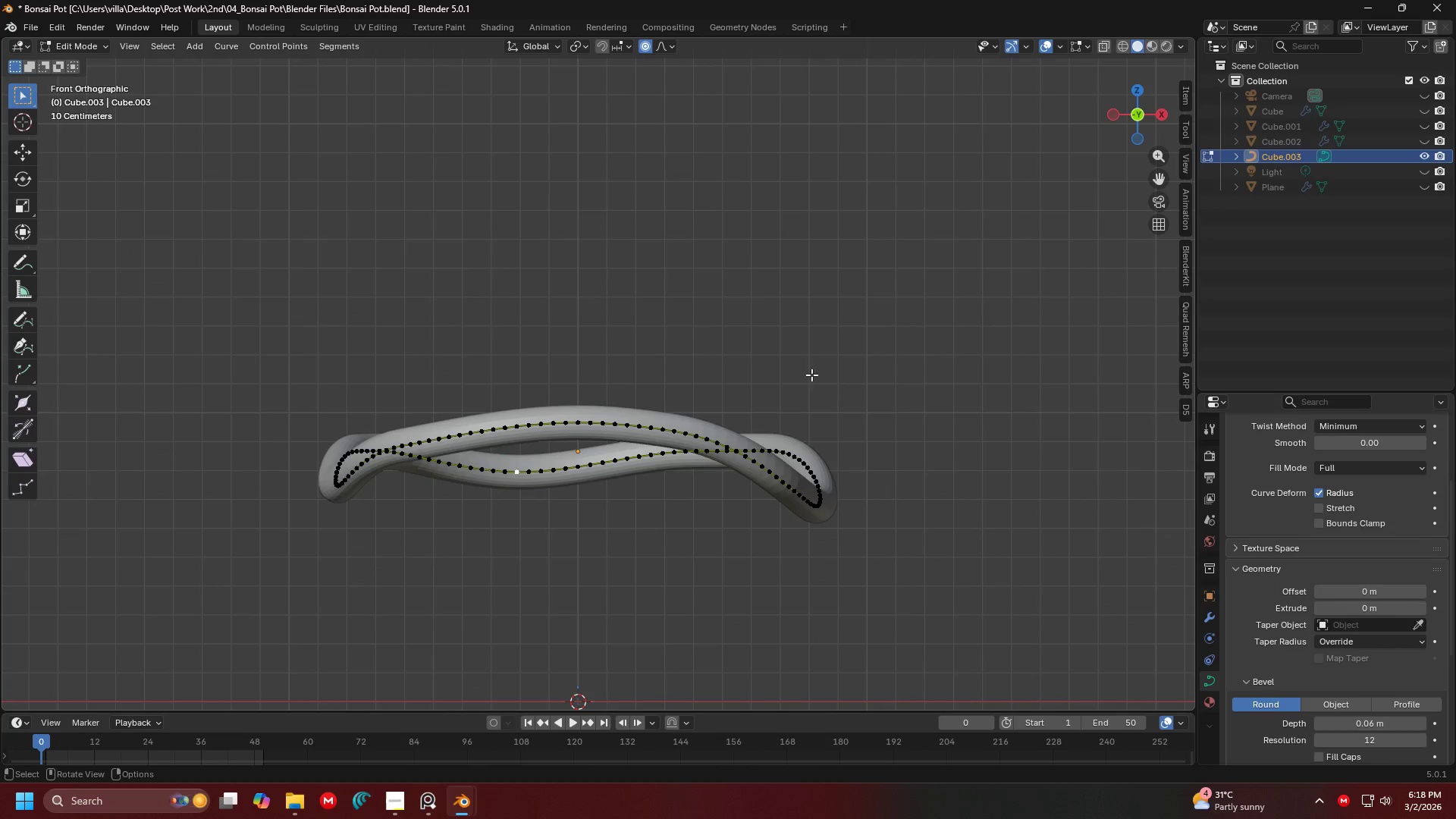 
scroll: coordinate [805, 386], scroll_direction: down, amount: 3.0
 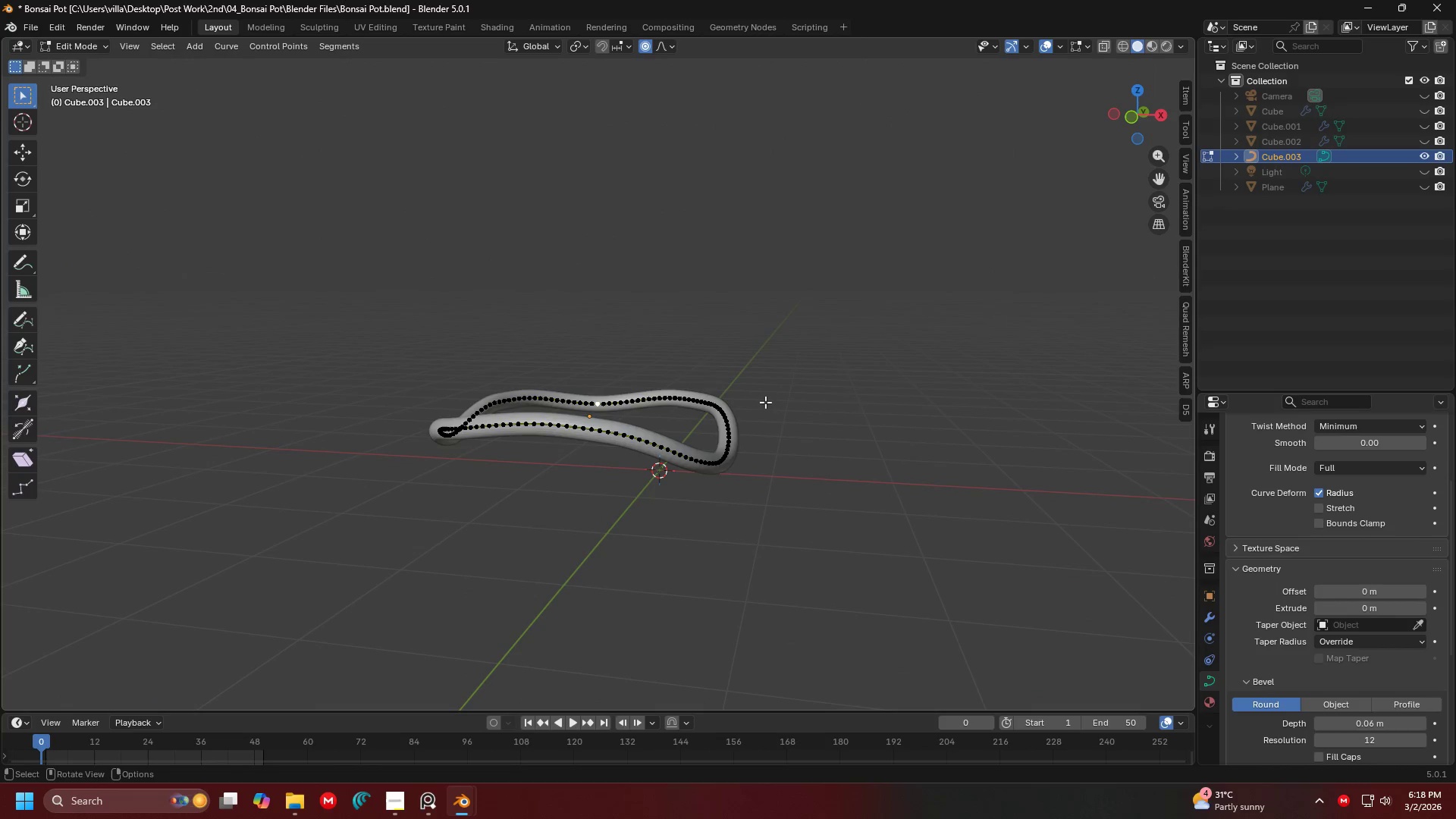 
key(A)
 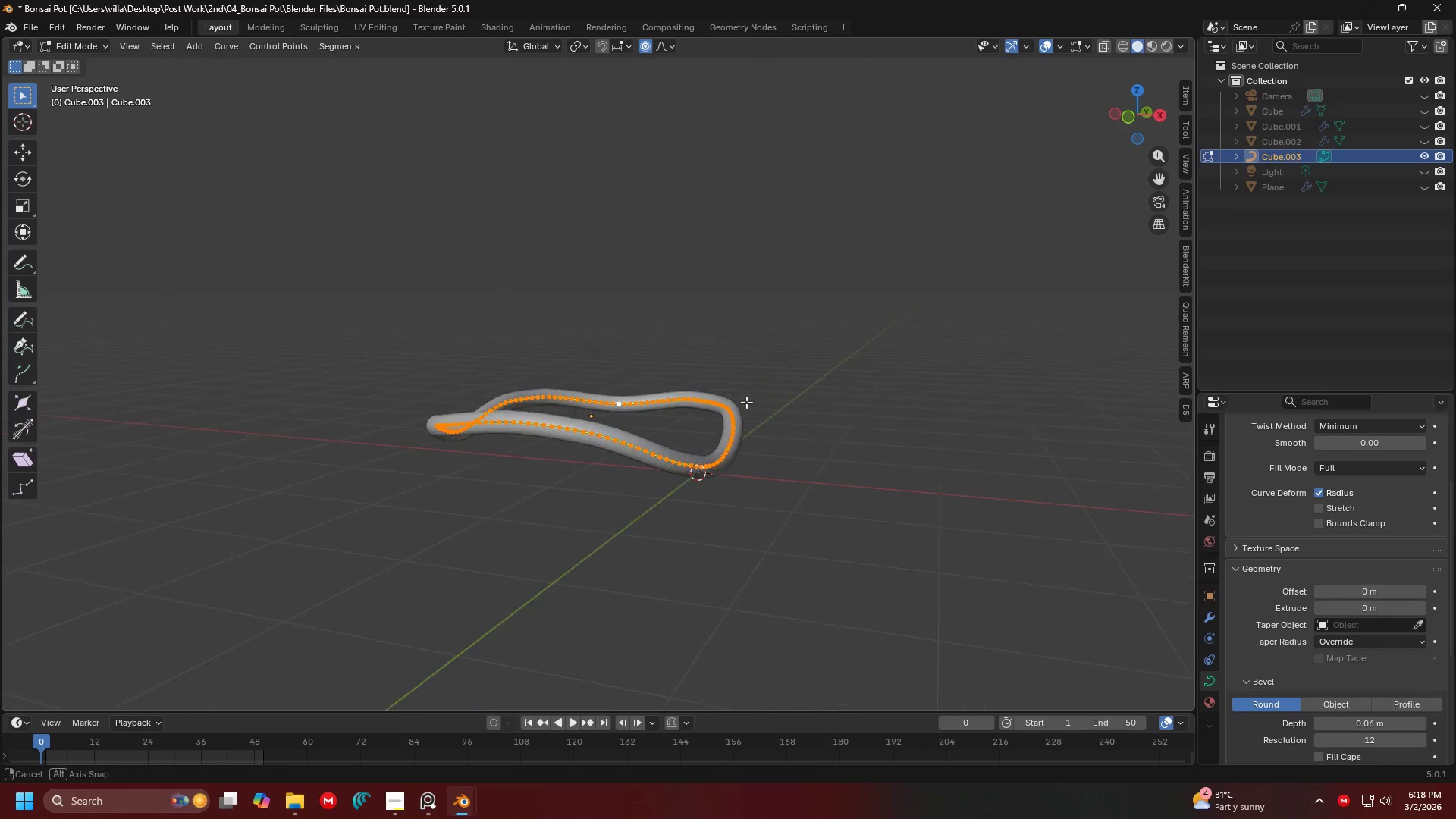 
hold_key(key=AltLeft, duration=0.77)
 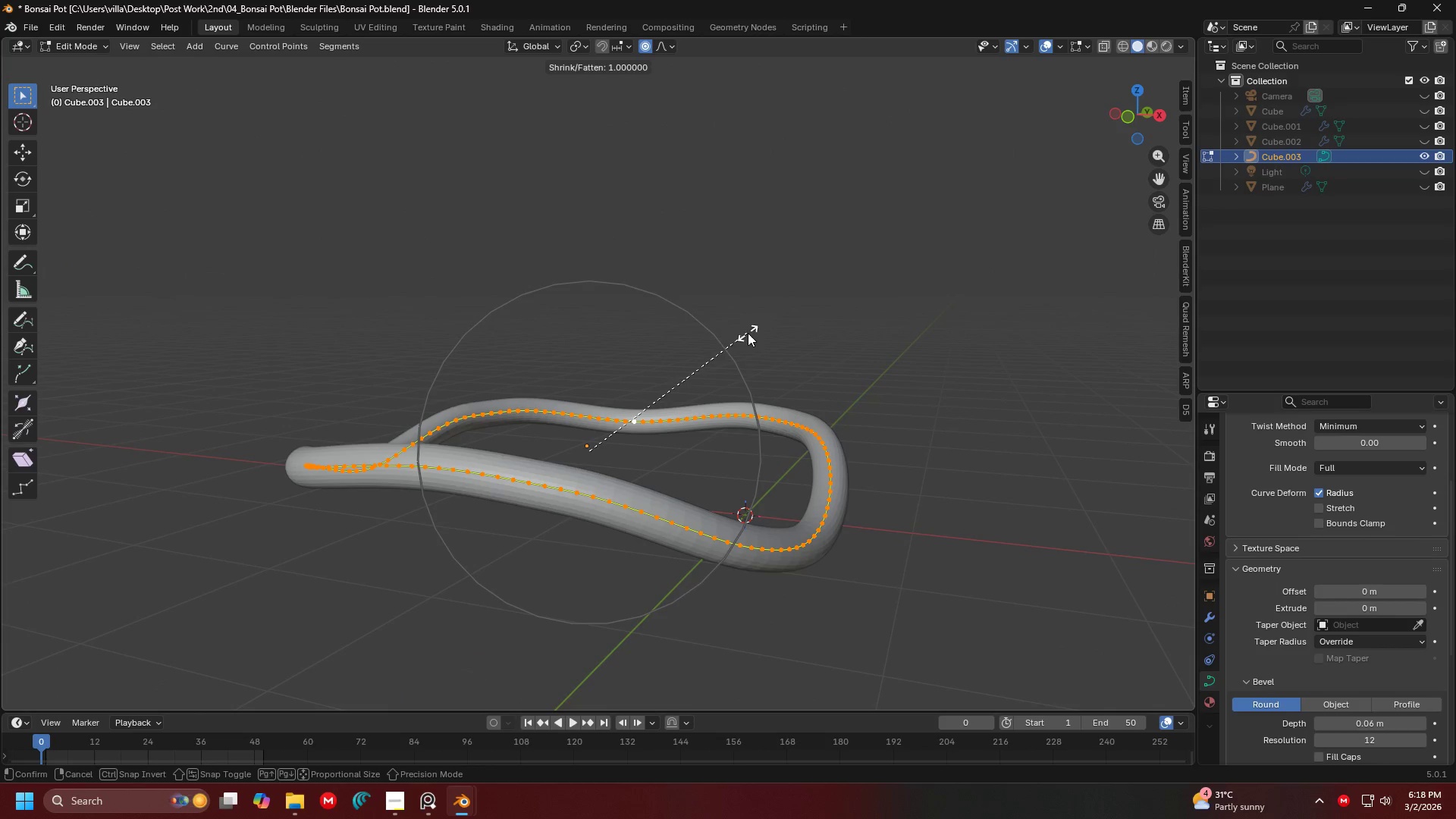 
scroll: coordinate [738, 394], scroll_direction: up, amount: 3.0
 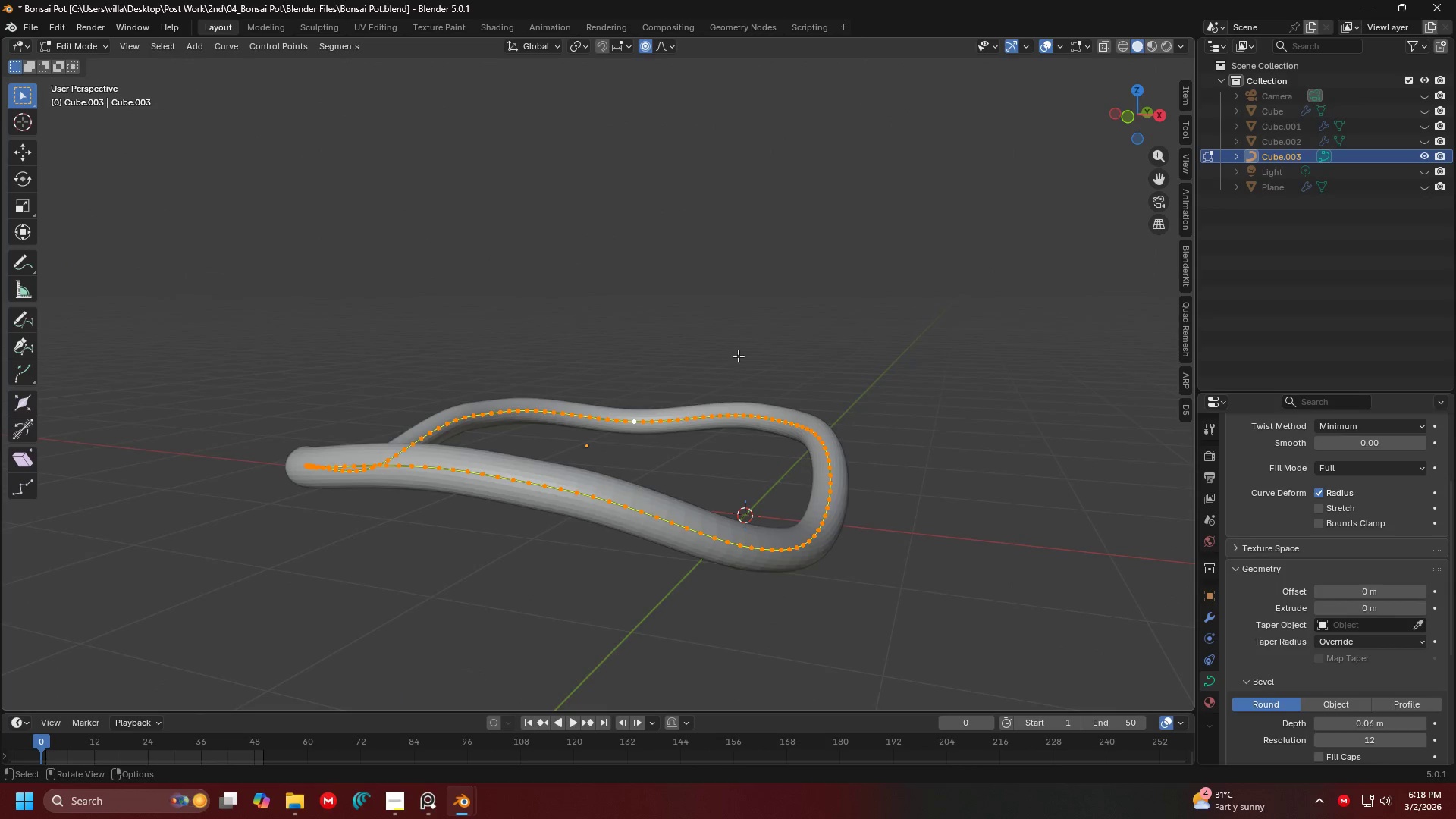 
type(sz)
key(Escape)
type(sz)
 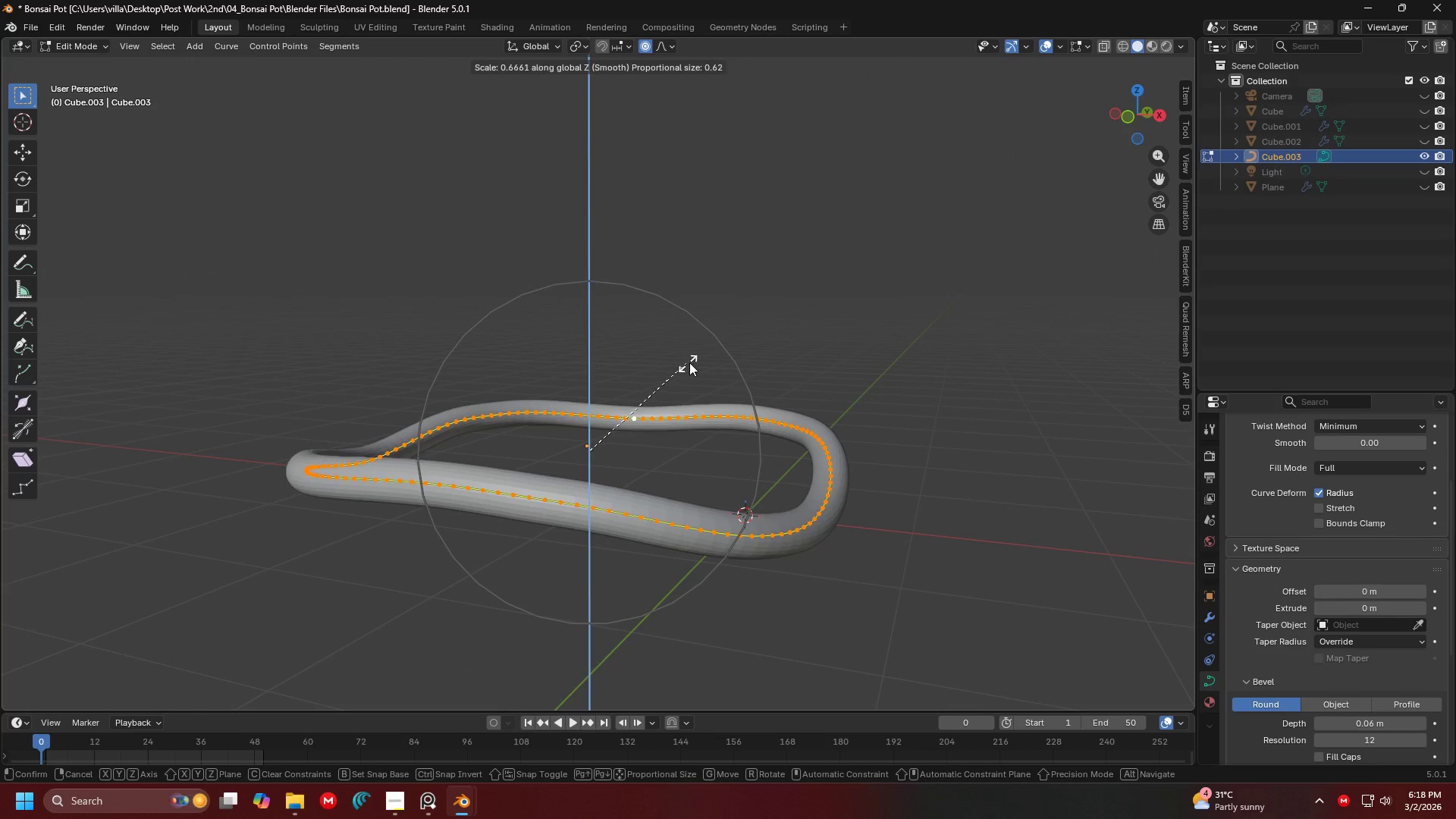 
left_click([709, 358])
 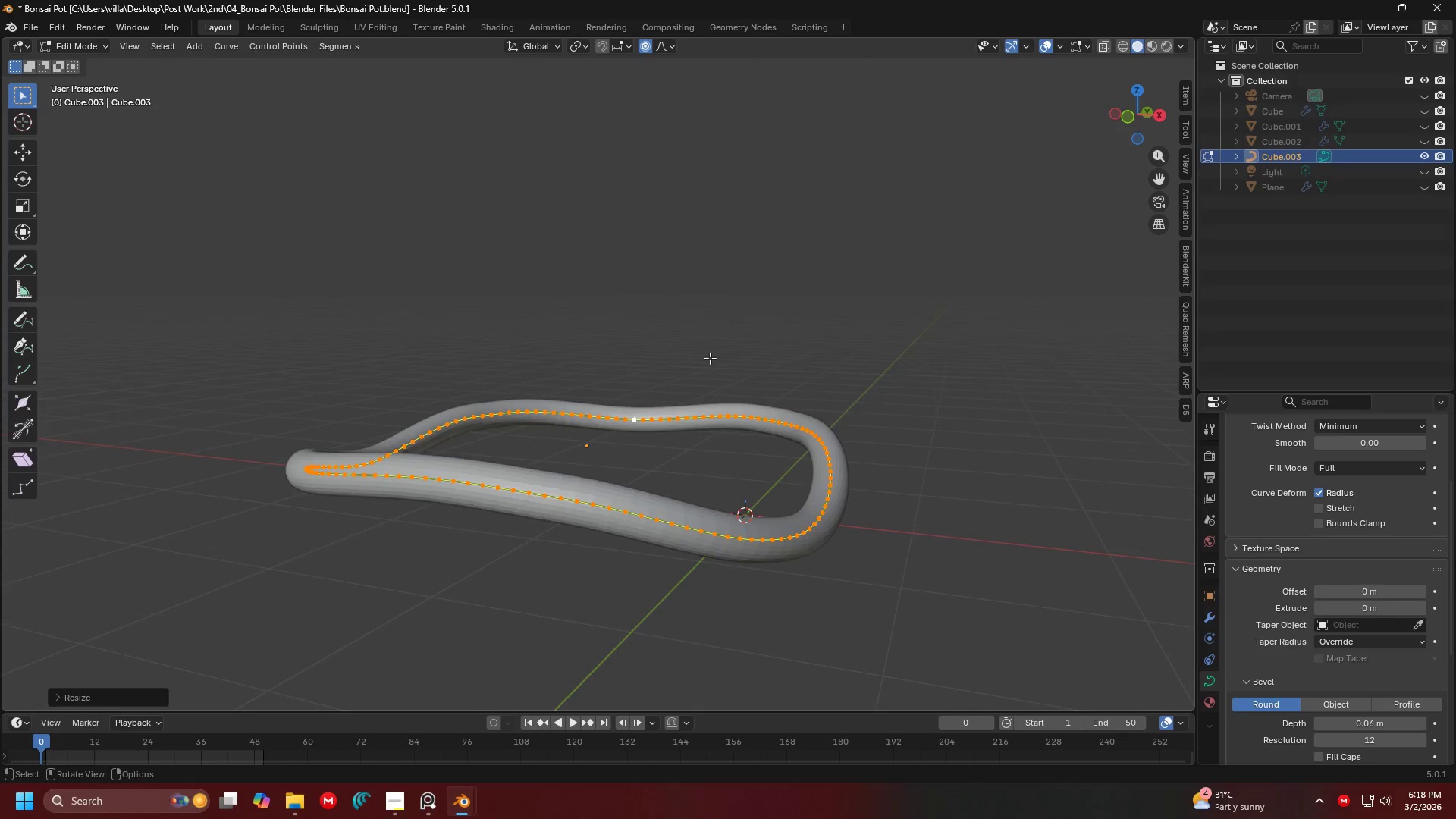 
scroll: coordinate [710, 358], scroll_direction: down, amount: 1.0
 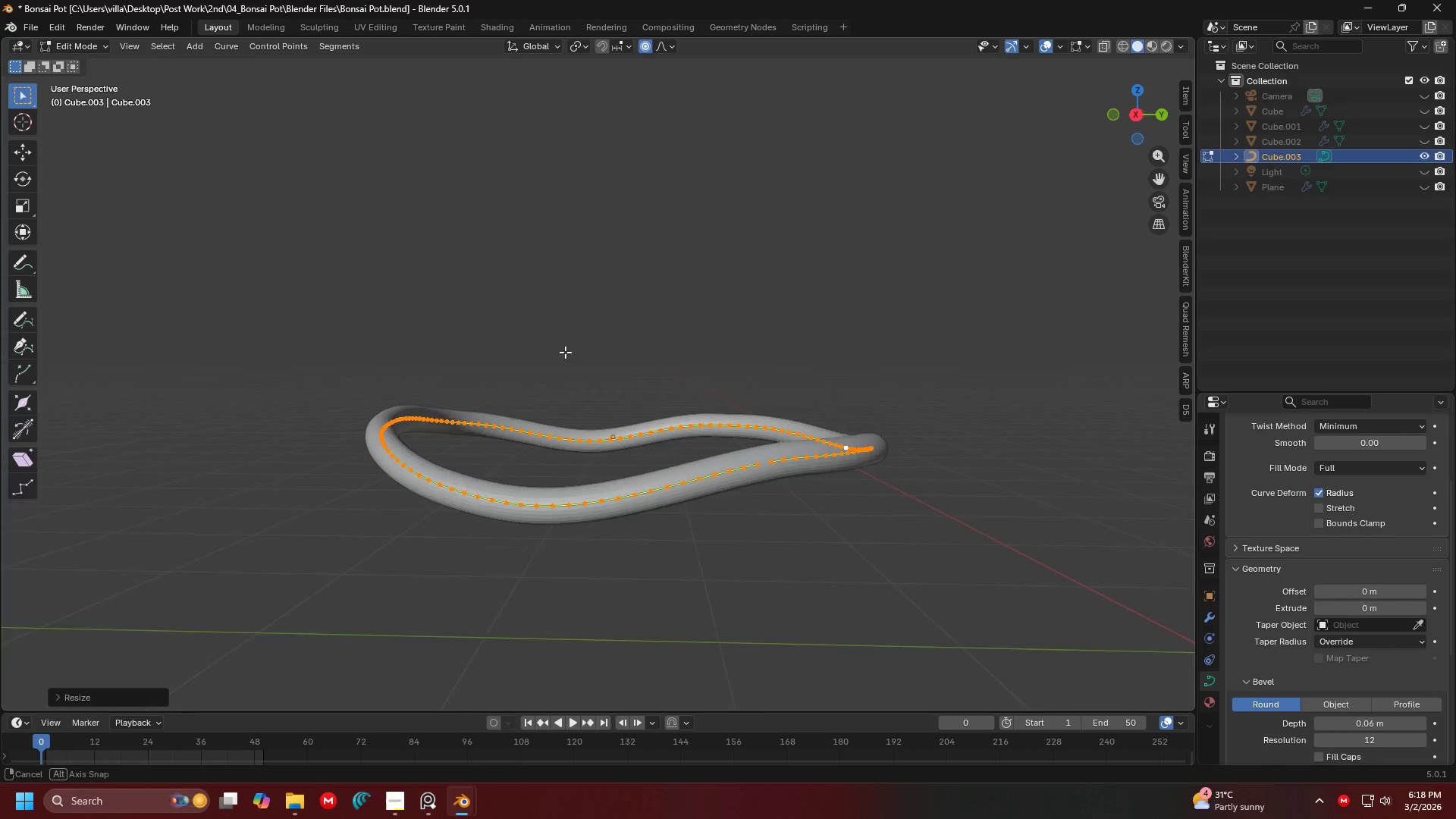 
key(Tab)
 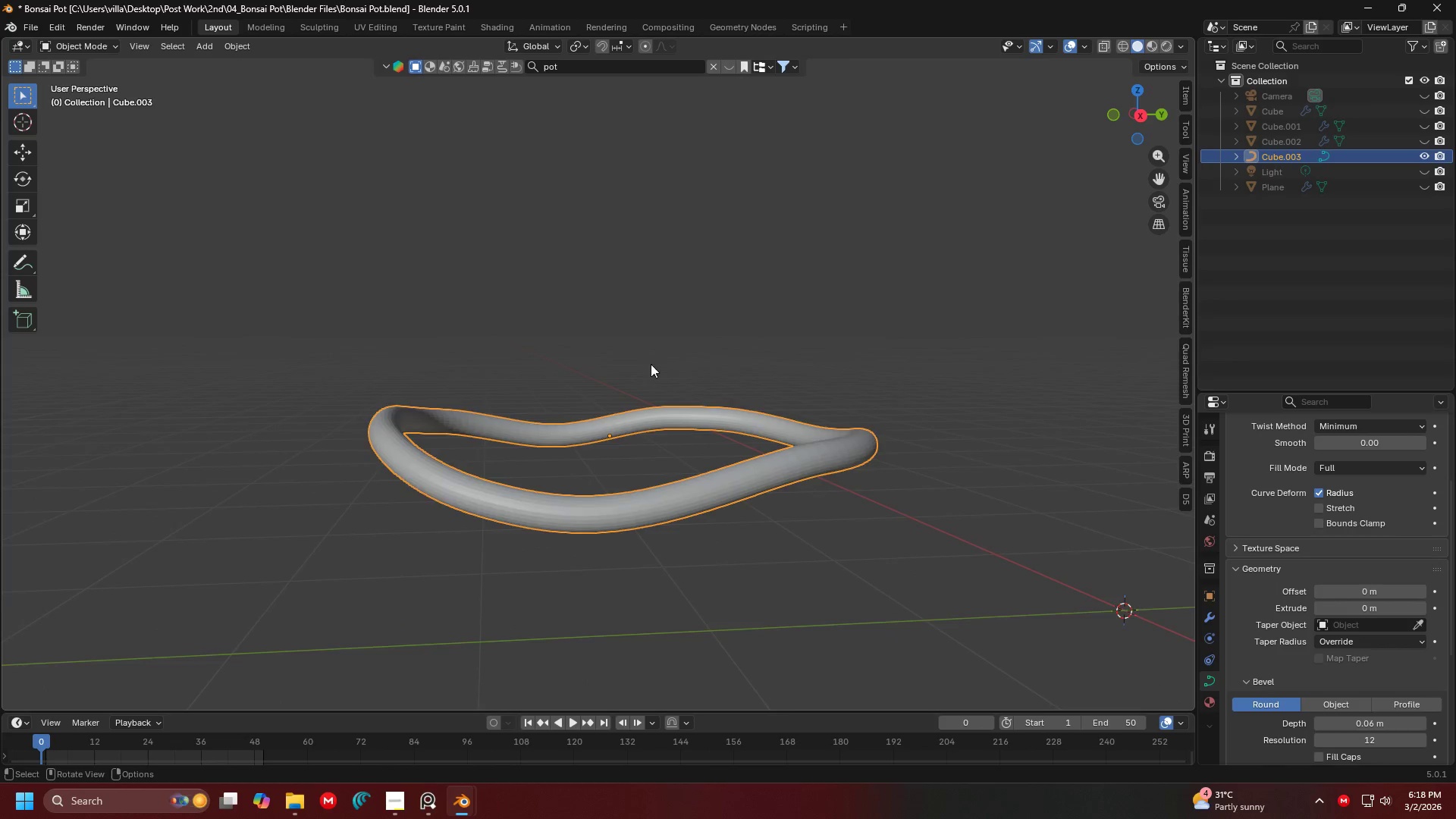 
key(Shift+ShiftLeft)
 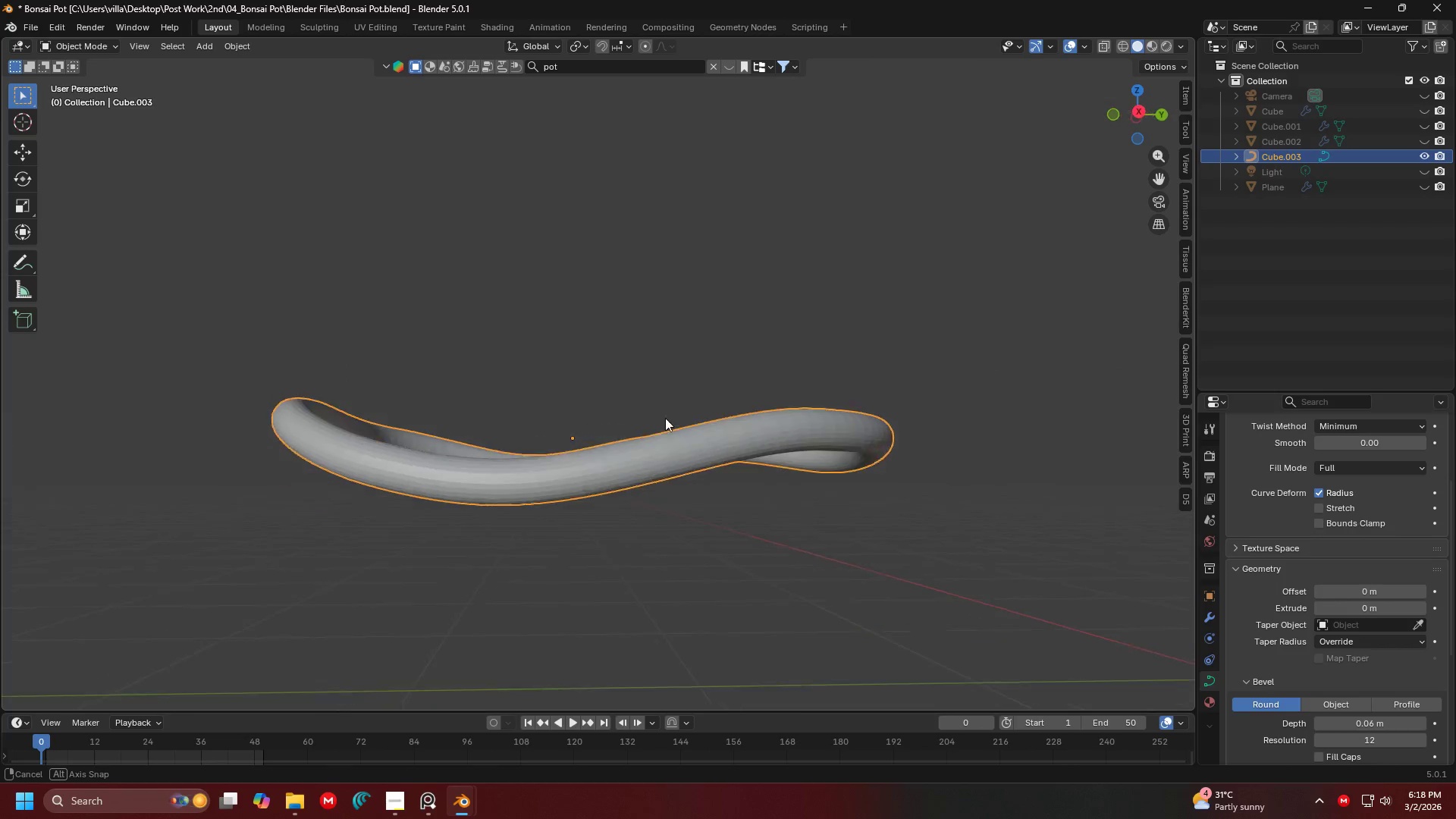 
scroll: coordinate [657, 416], scroll_direction: up, amount: 4.0
 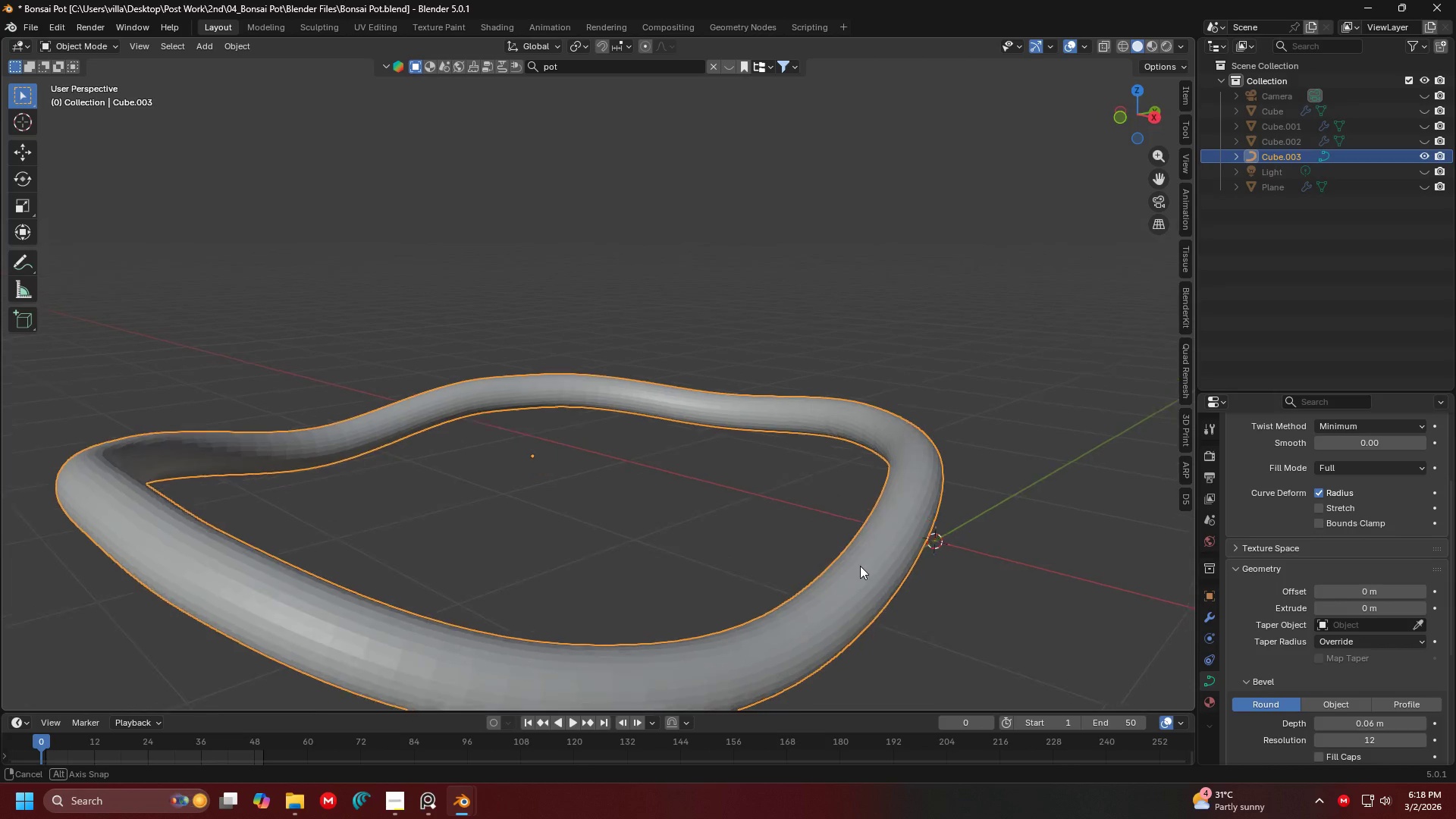 
wait(6.95)
 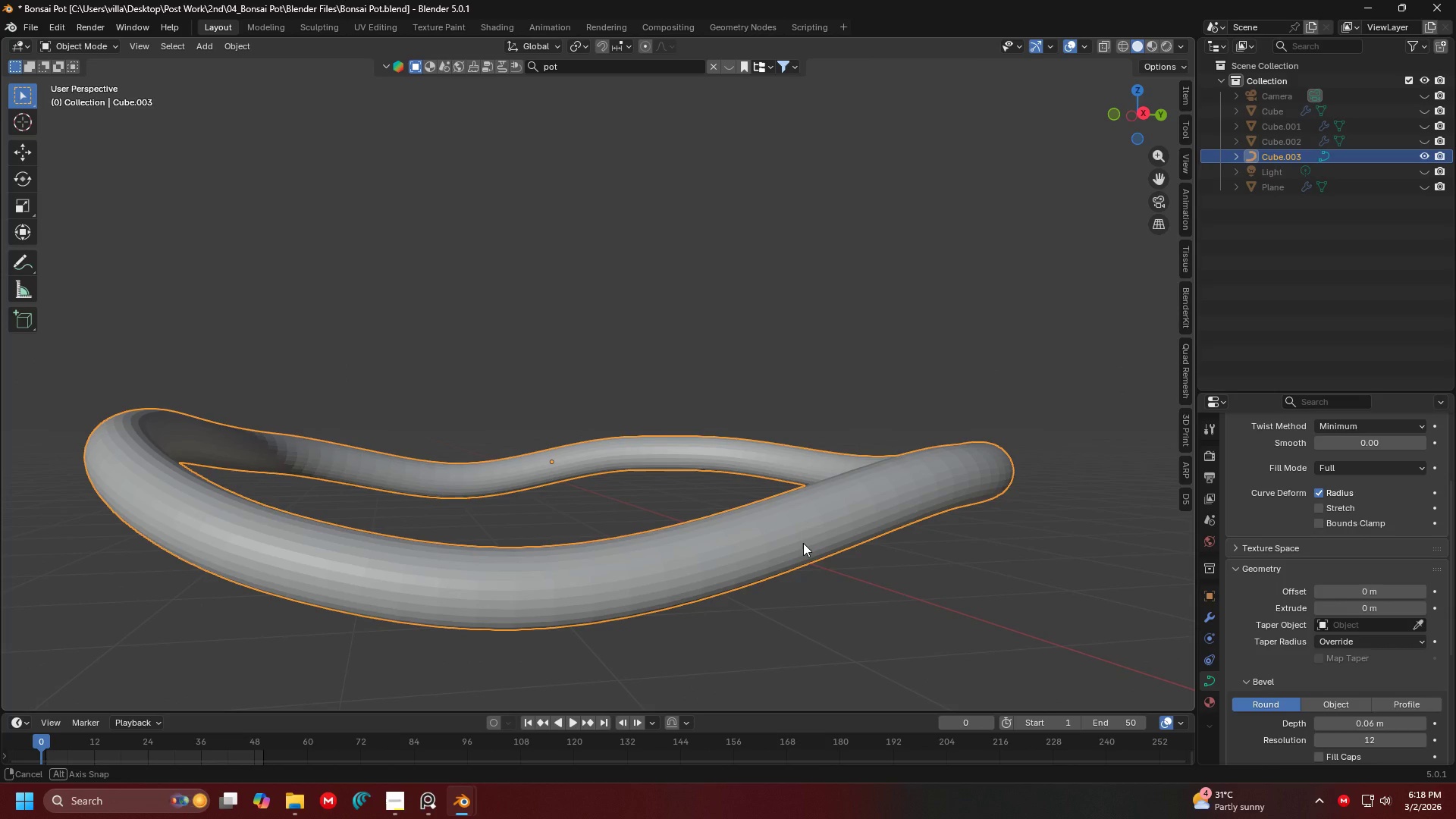 
key(Alt+AltLeft)
 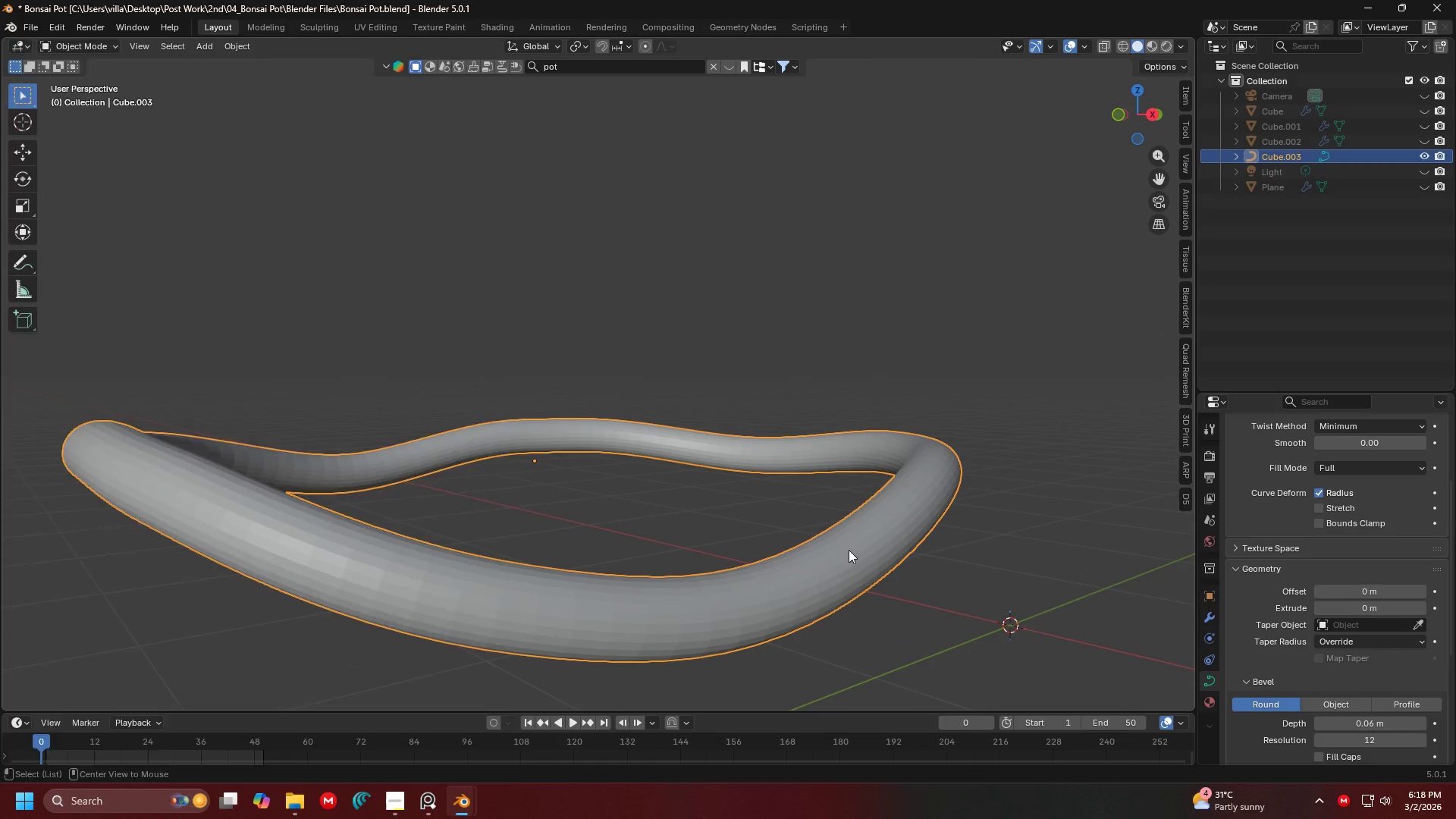 
key(Alt+Tab)
 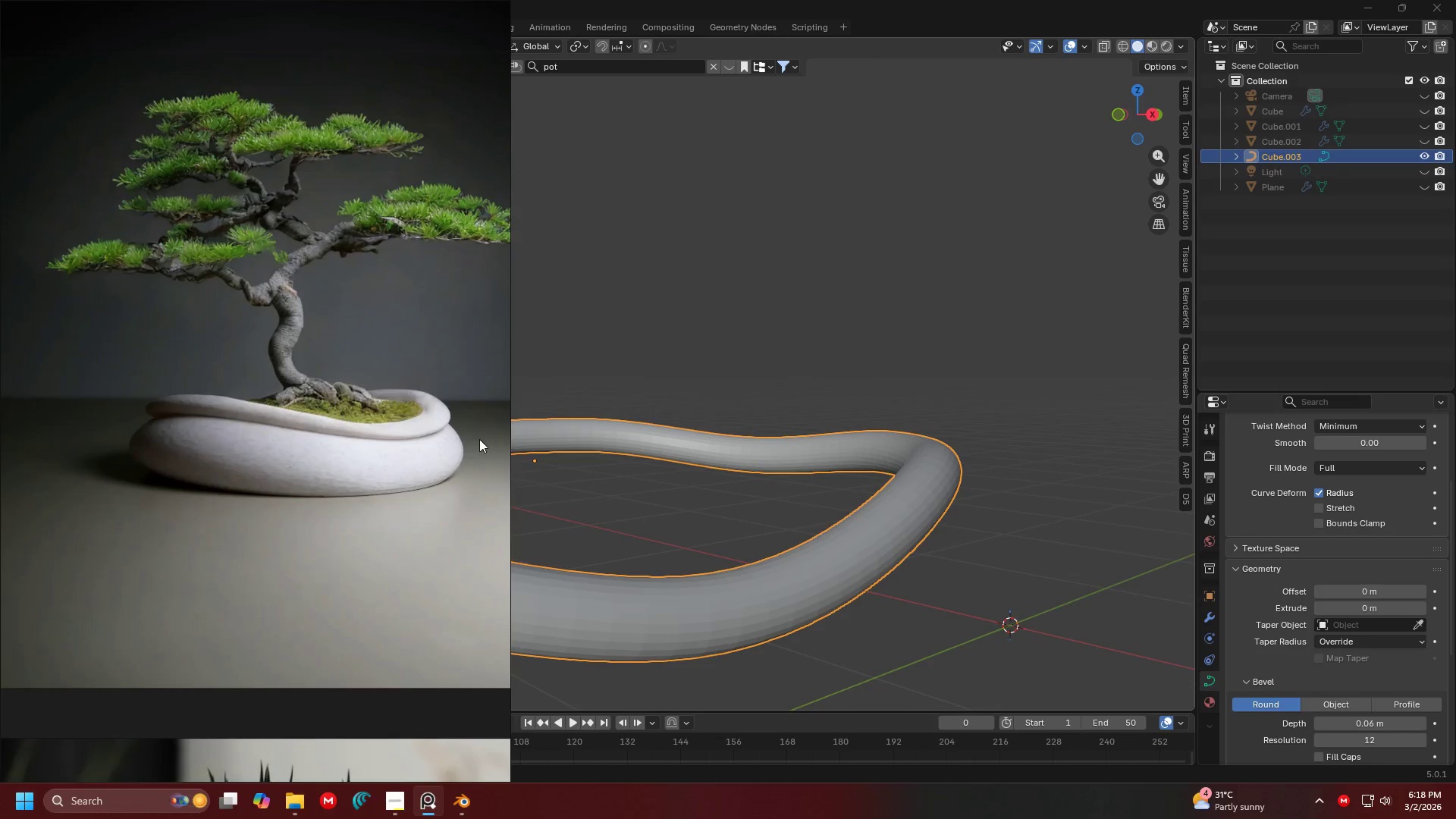 
scroll: coordinate [259, 444], scroll_direction: up, amount: 3.0
 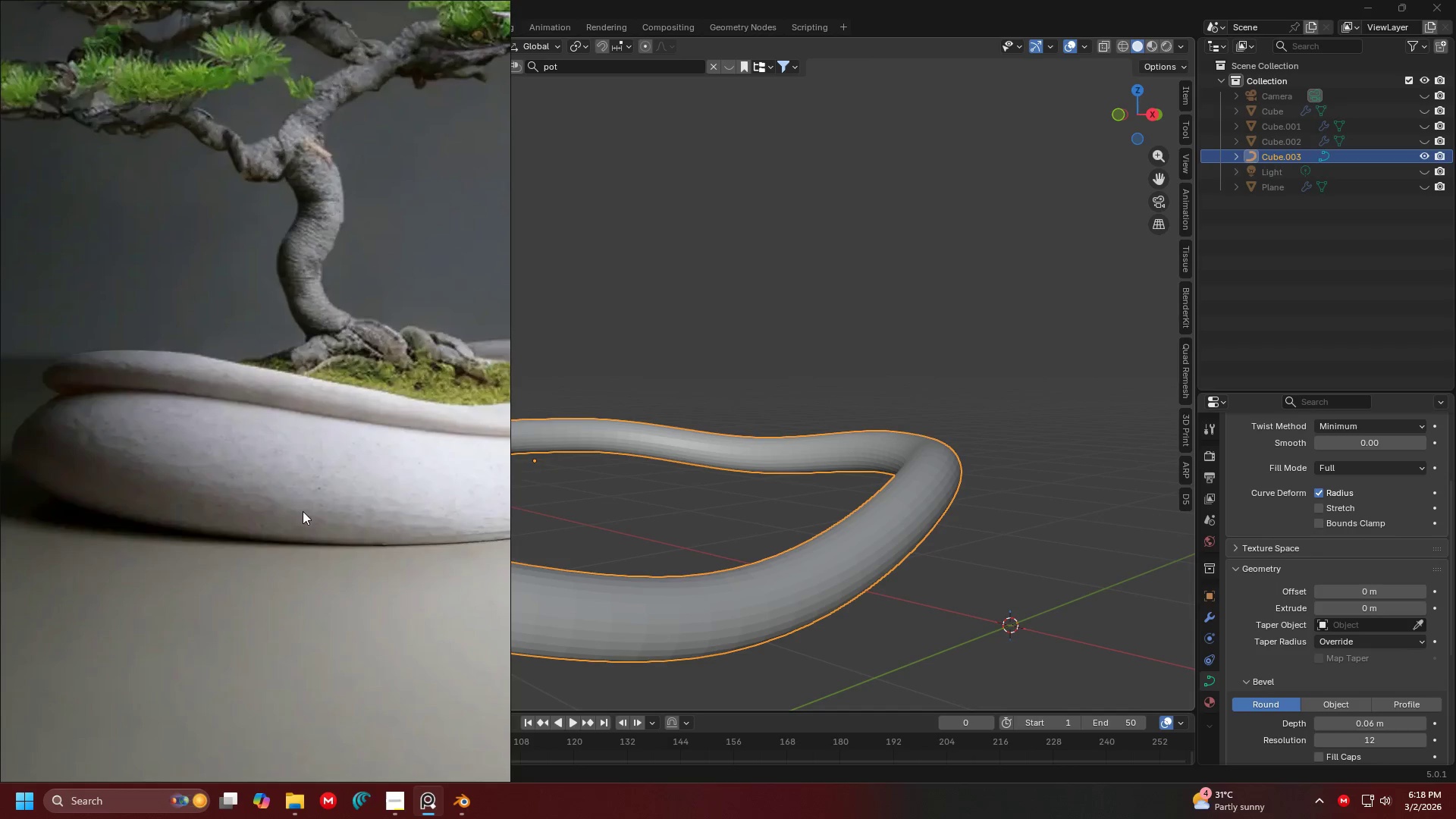 
scroll: coordinate [422, 523], scroll_direction: down, amount: 2.0
 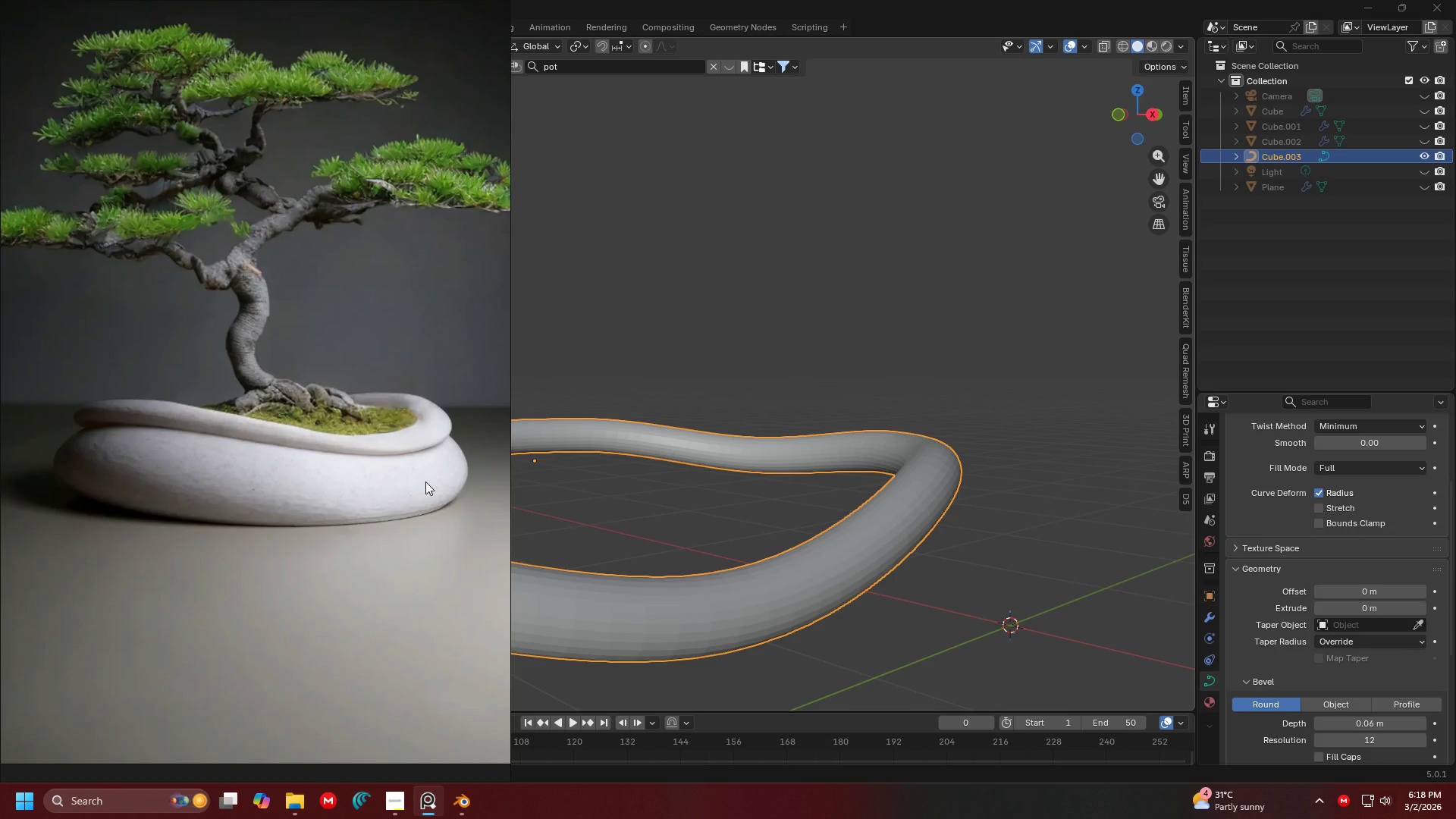 
wait(10.27)
 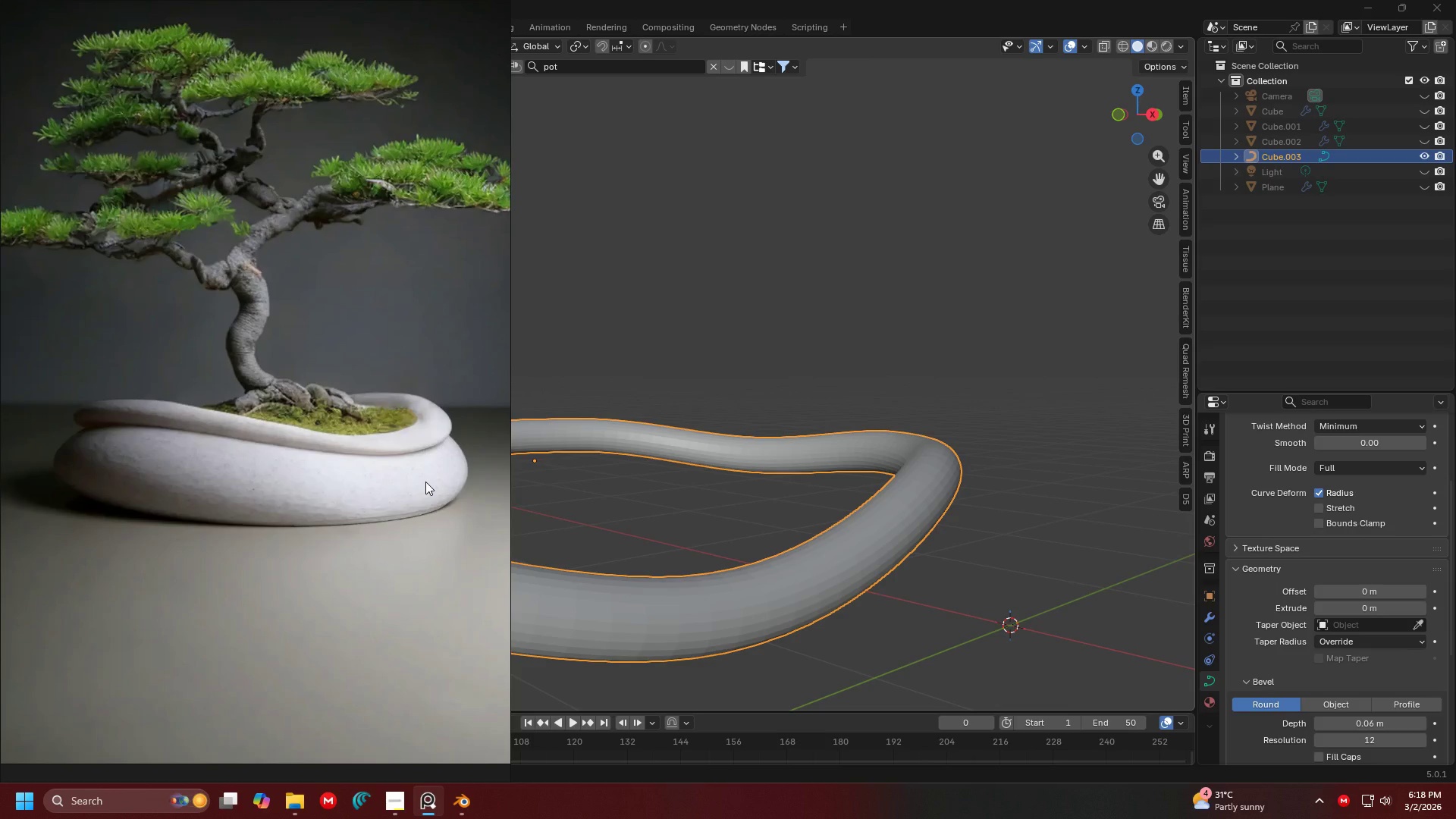 
left_click([642, 509])
 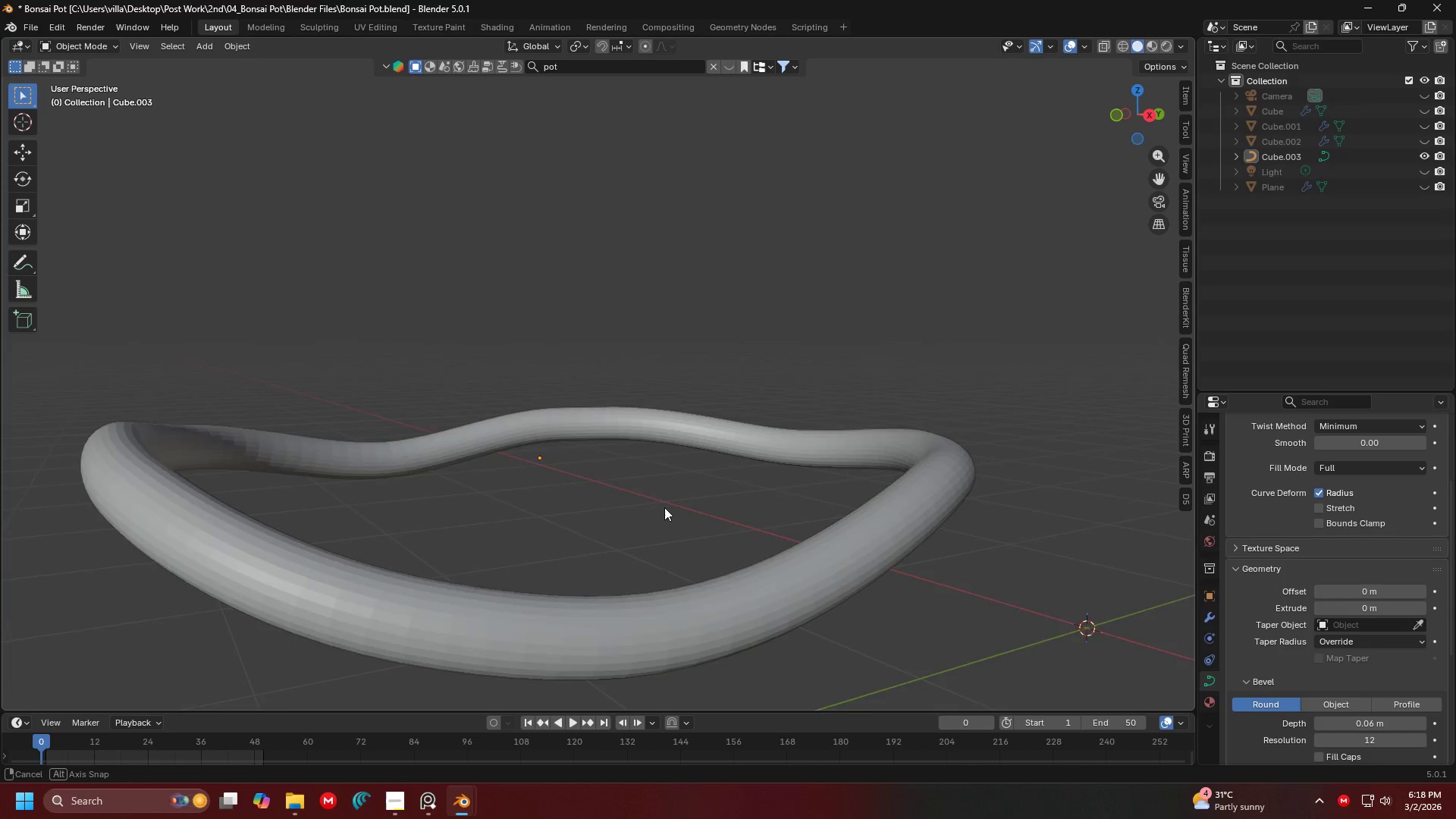 
key(Shift+ShiftLeft)
 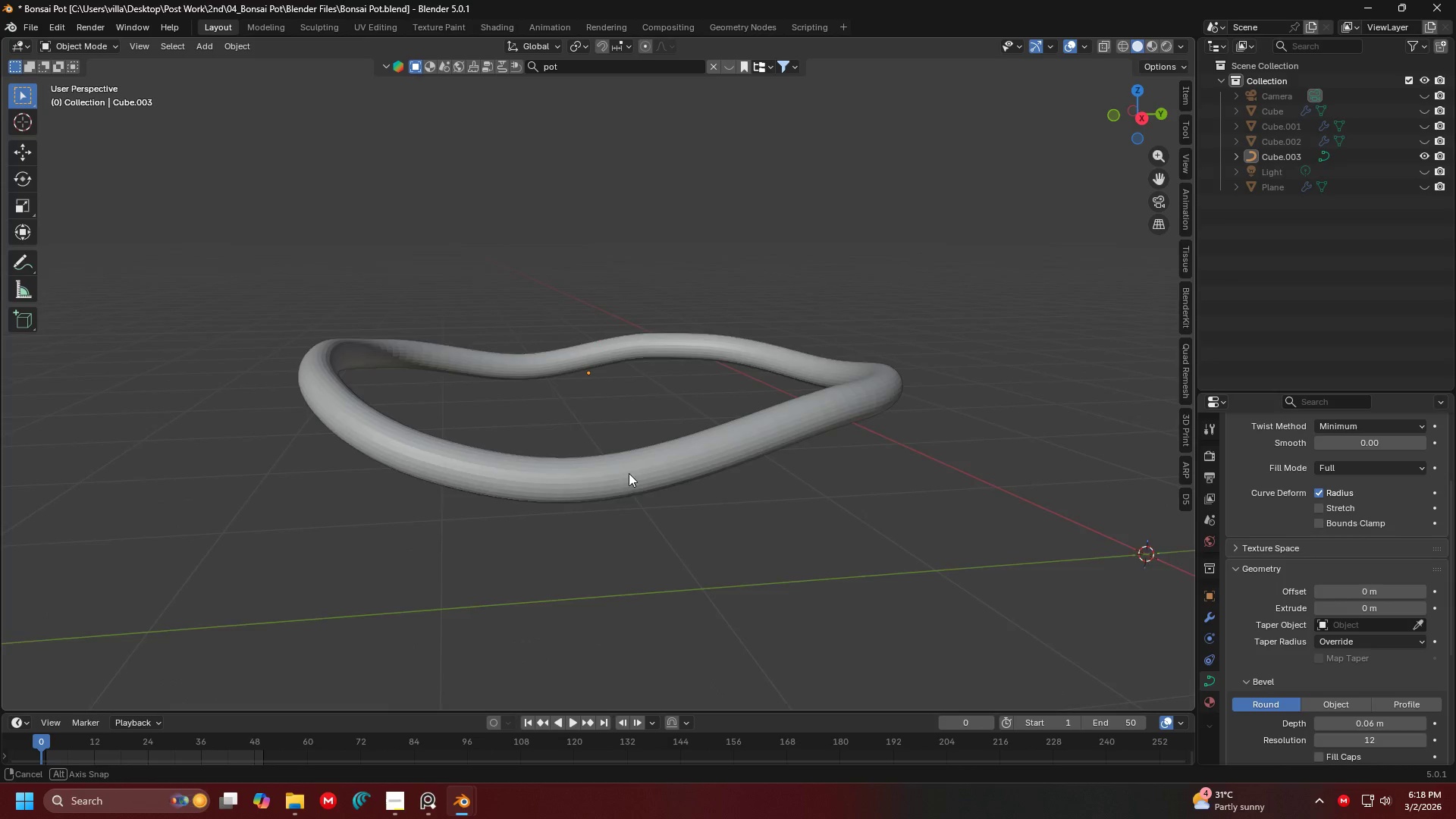 
scroll: coordinate [631, 513], scroll_direction: down, amount: 2.0
 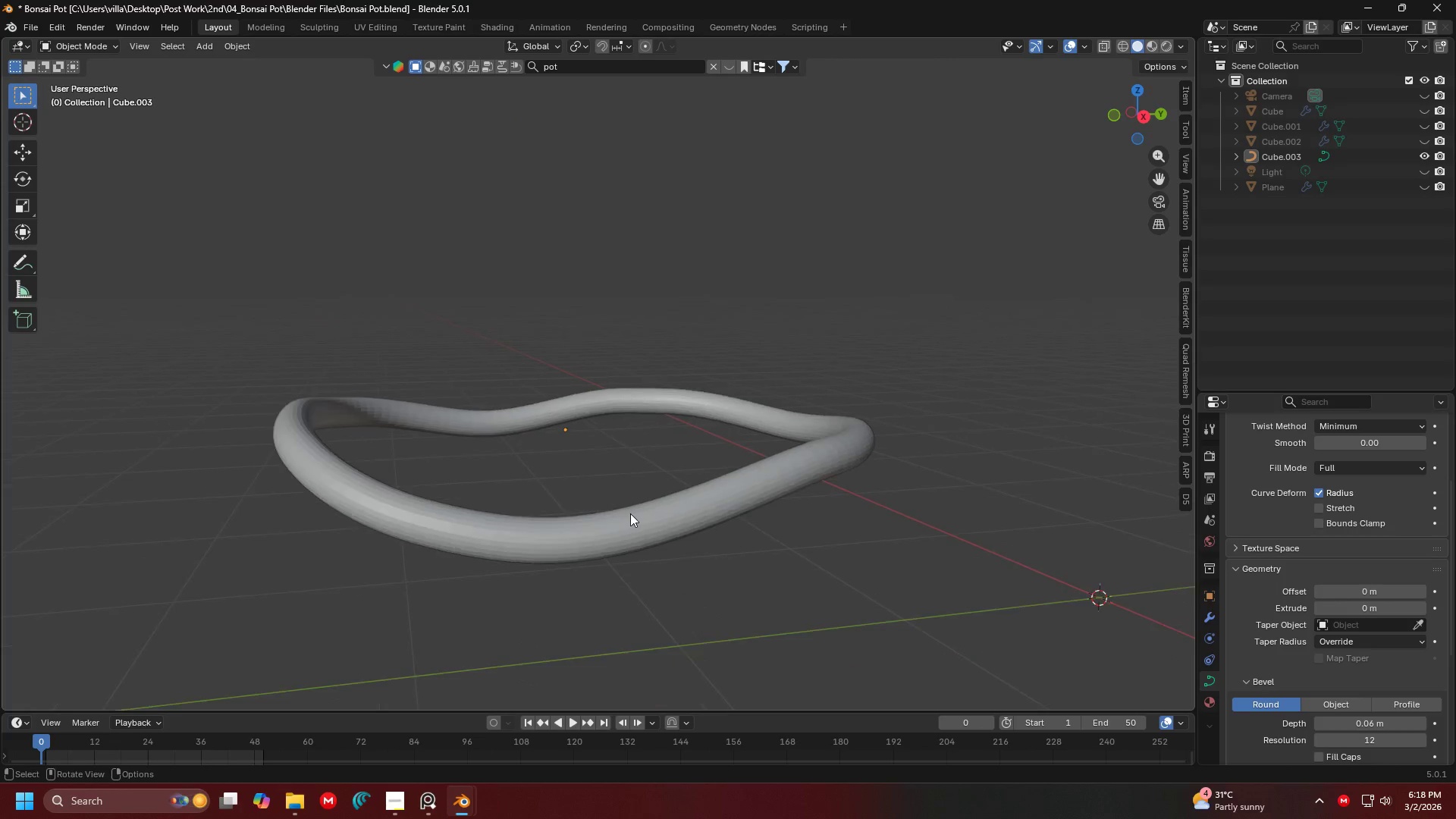 
key(Shift+ShiftLeft)
 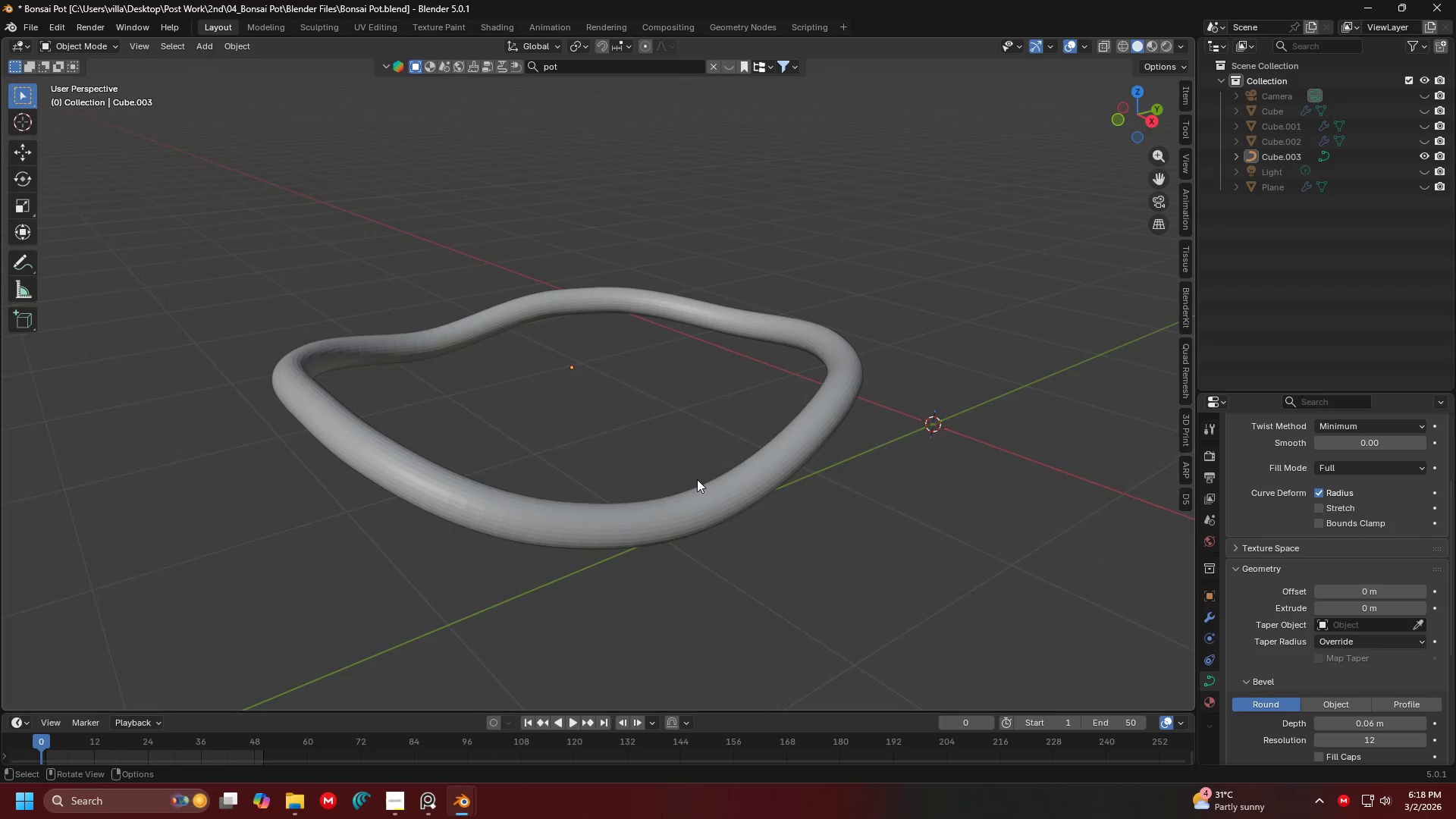 
scroll: coordinate [638, 466], scroll_direction: none, amount: 0.0
 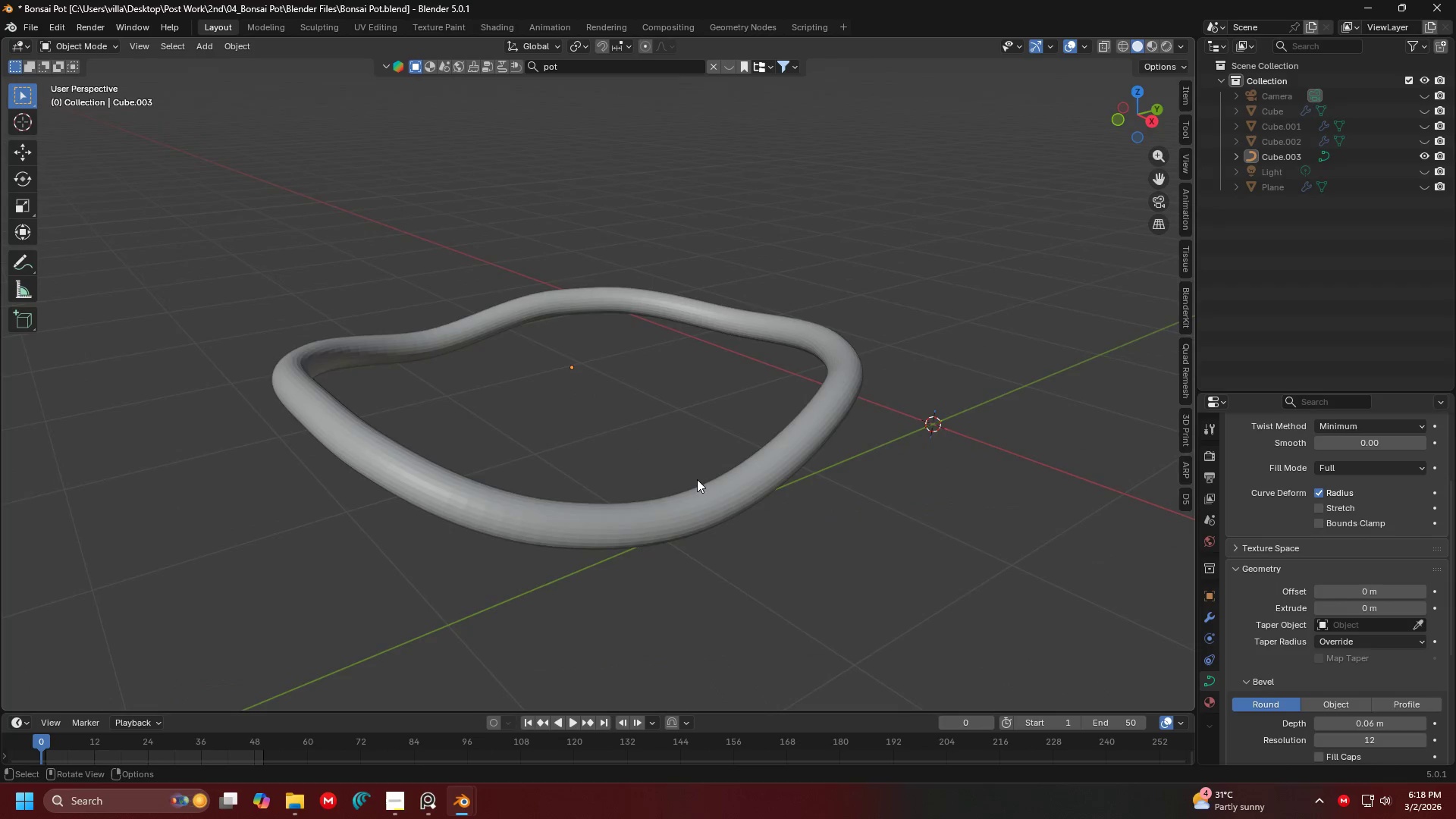 
left_click([638, 435])
 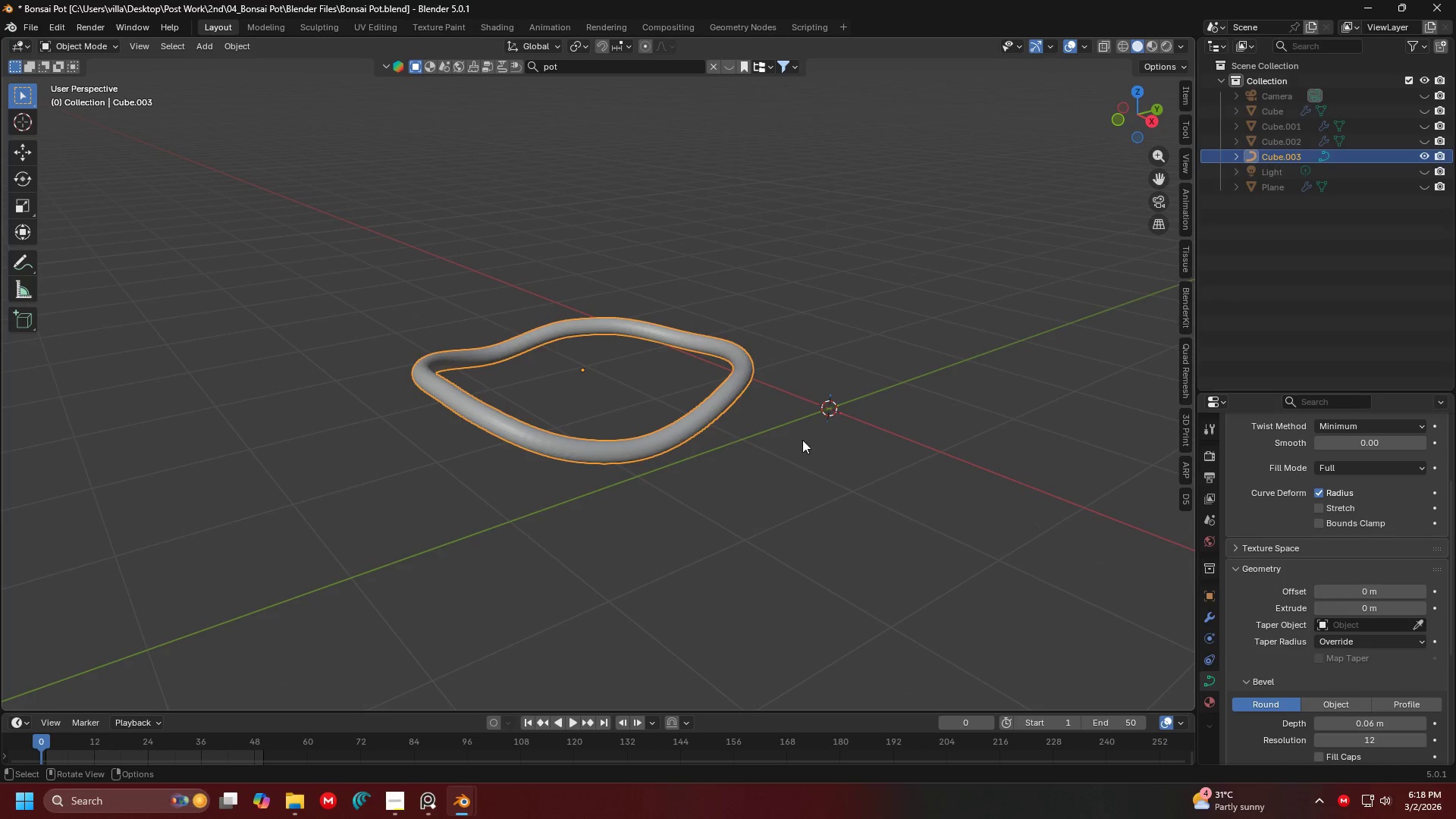 
scroll: coordinate [667, 461], scroll_direction: down, amount: 3.0
 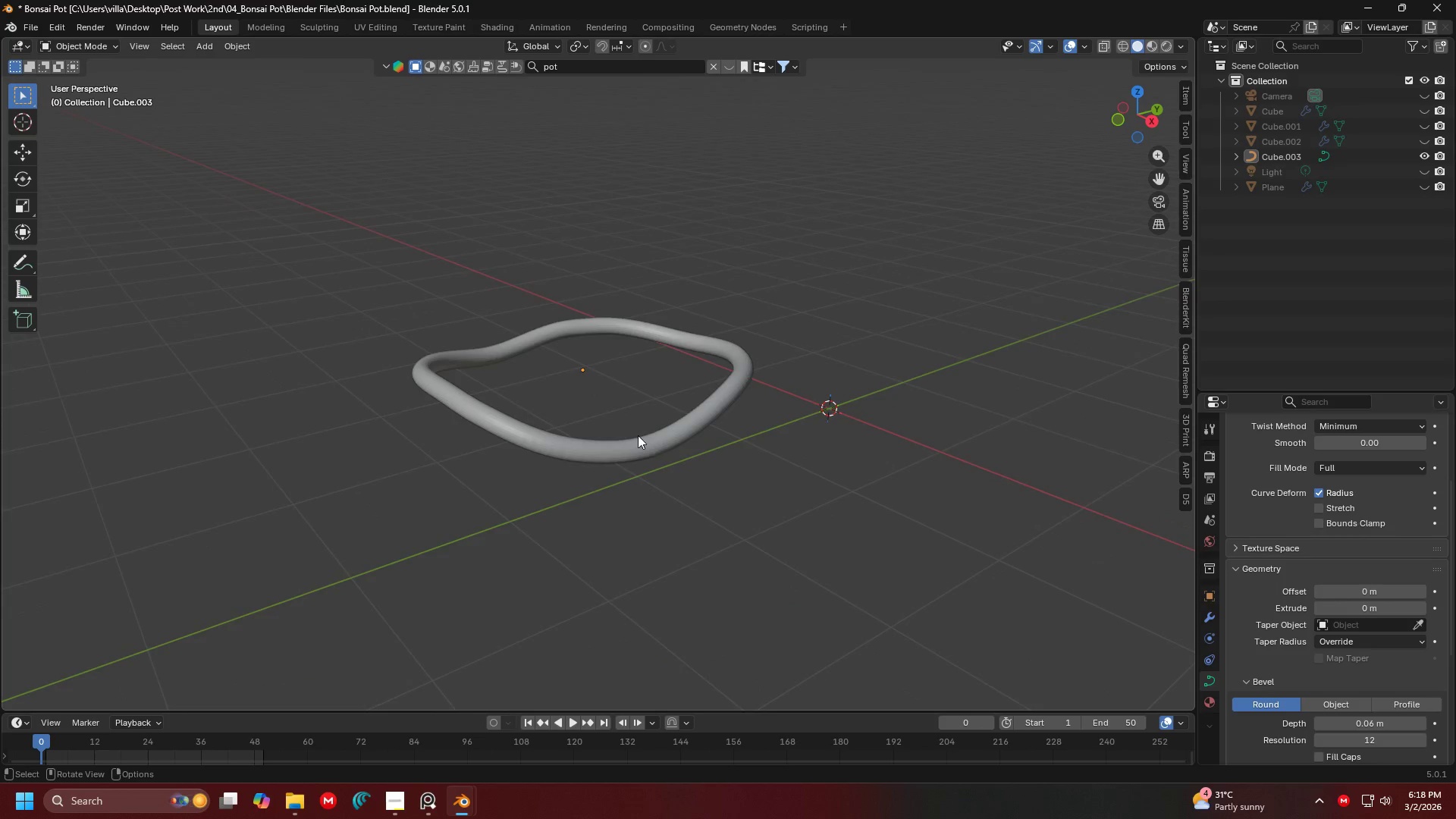 
left_click([812, 440])
 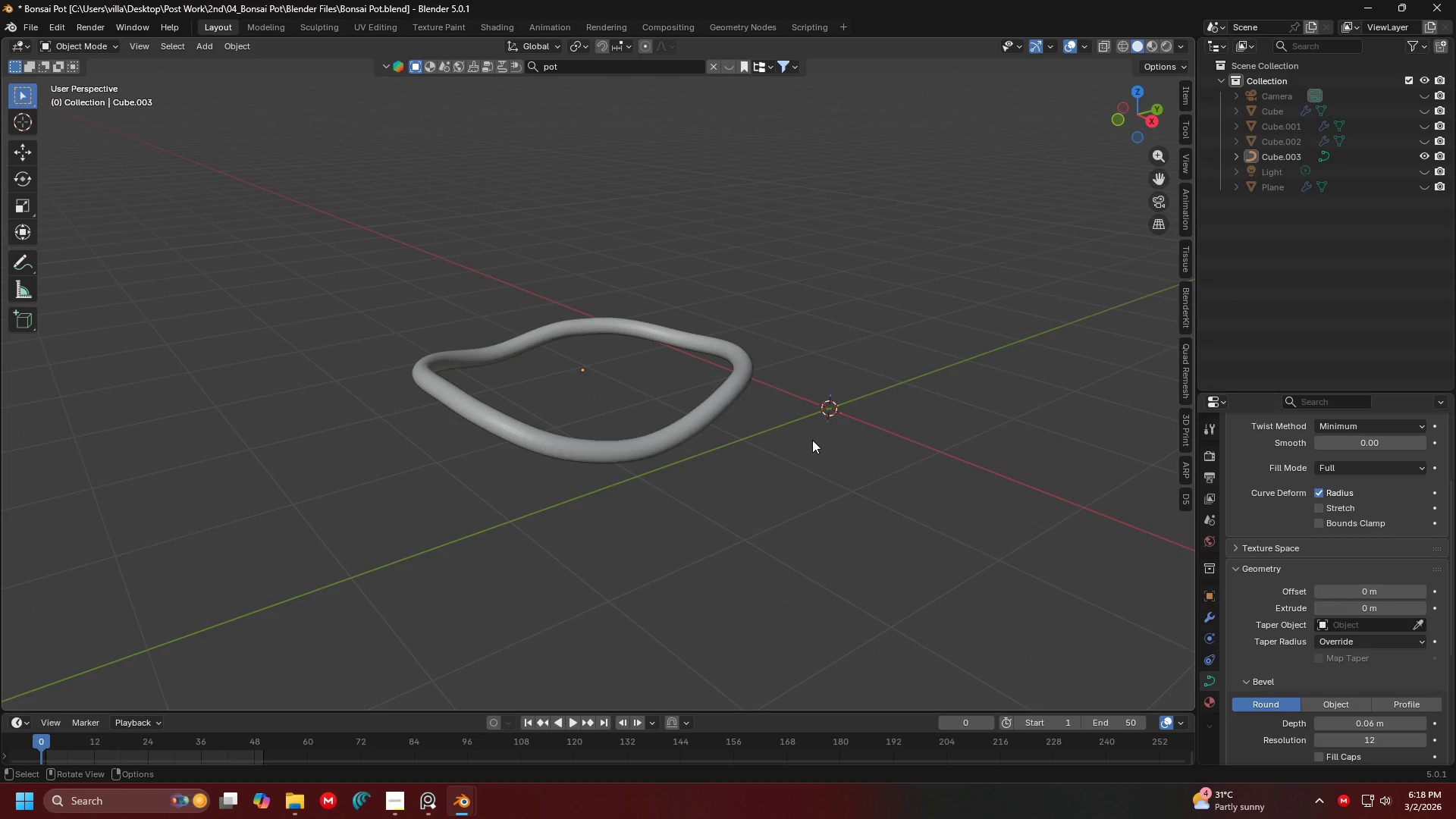 
key(Alt+H)
 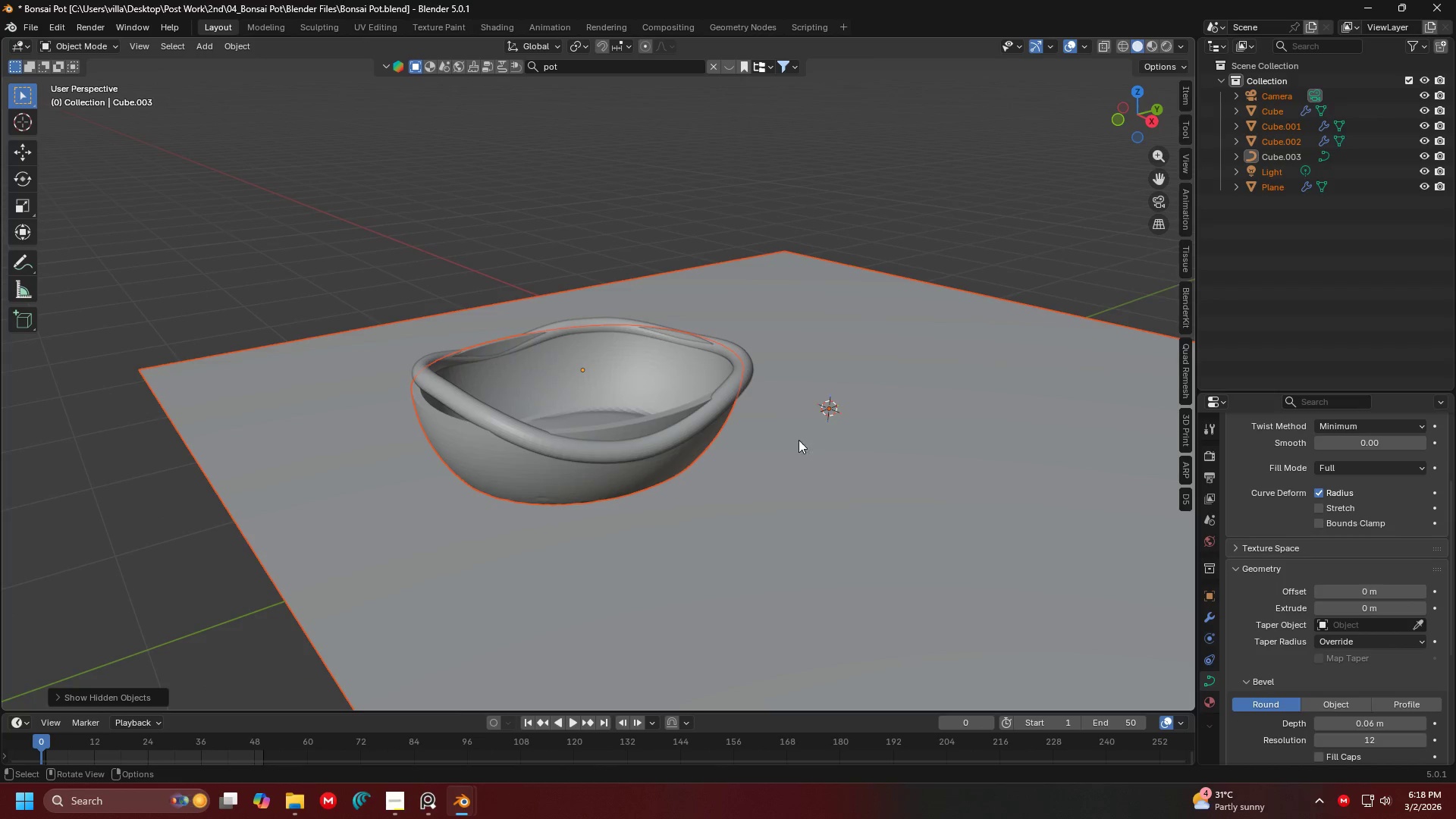 
scroll: coordinate [777, 436], scroll_direction: down, amount: 2.0
 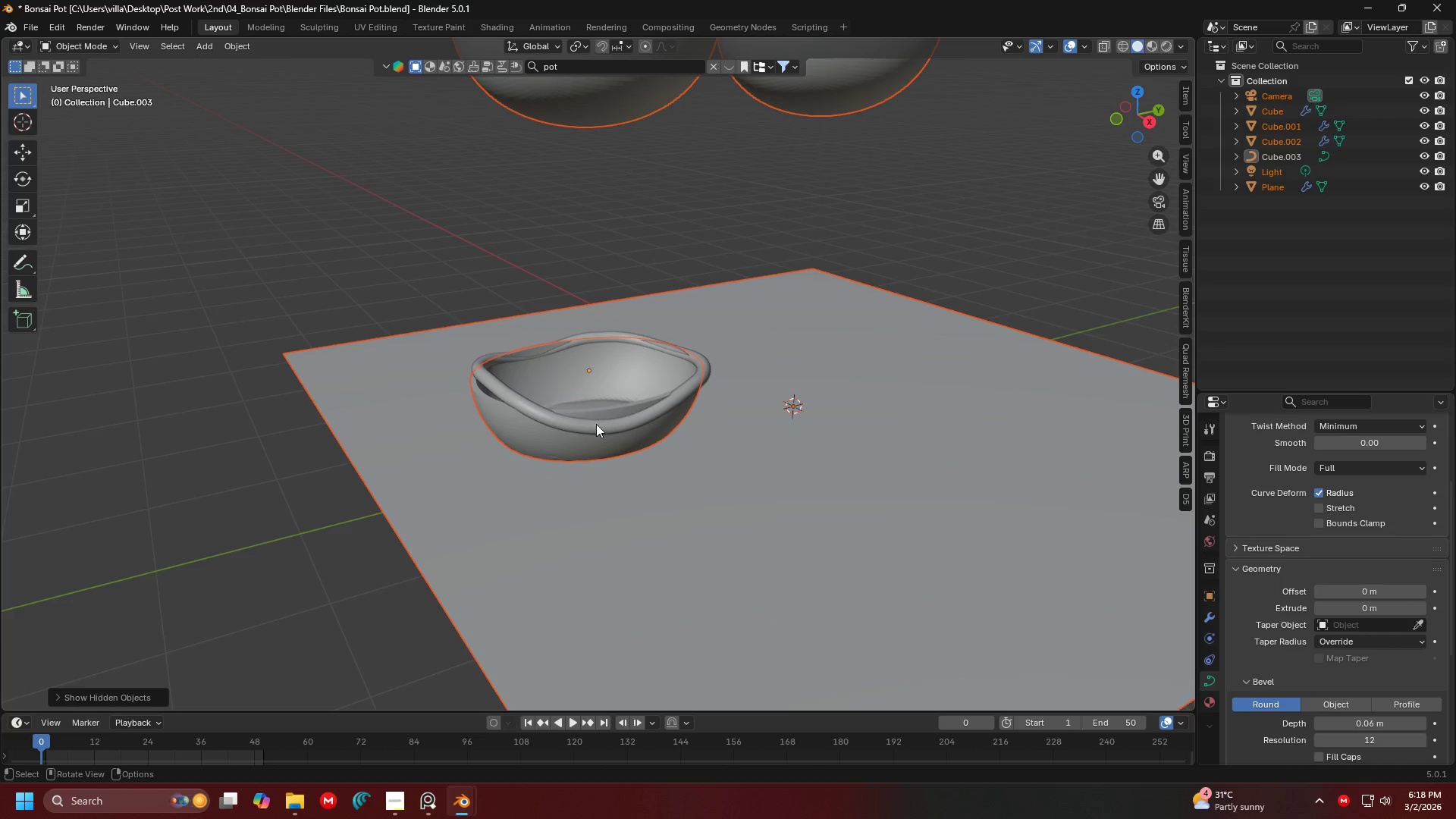 
key(Shift+ShiftLeft)
 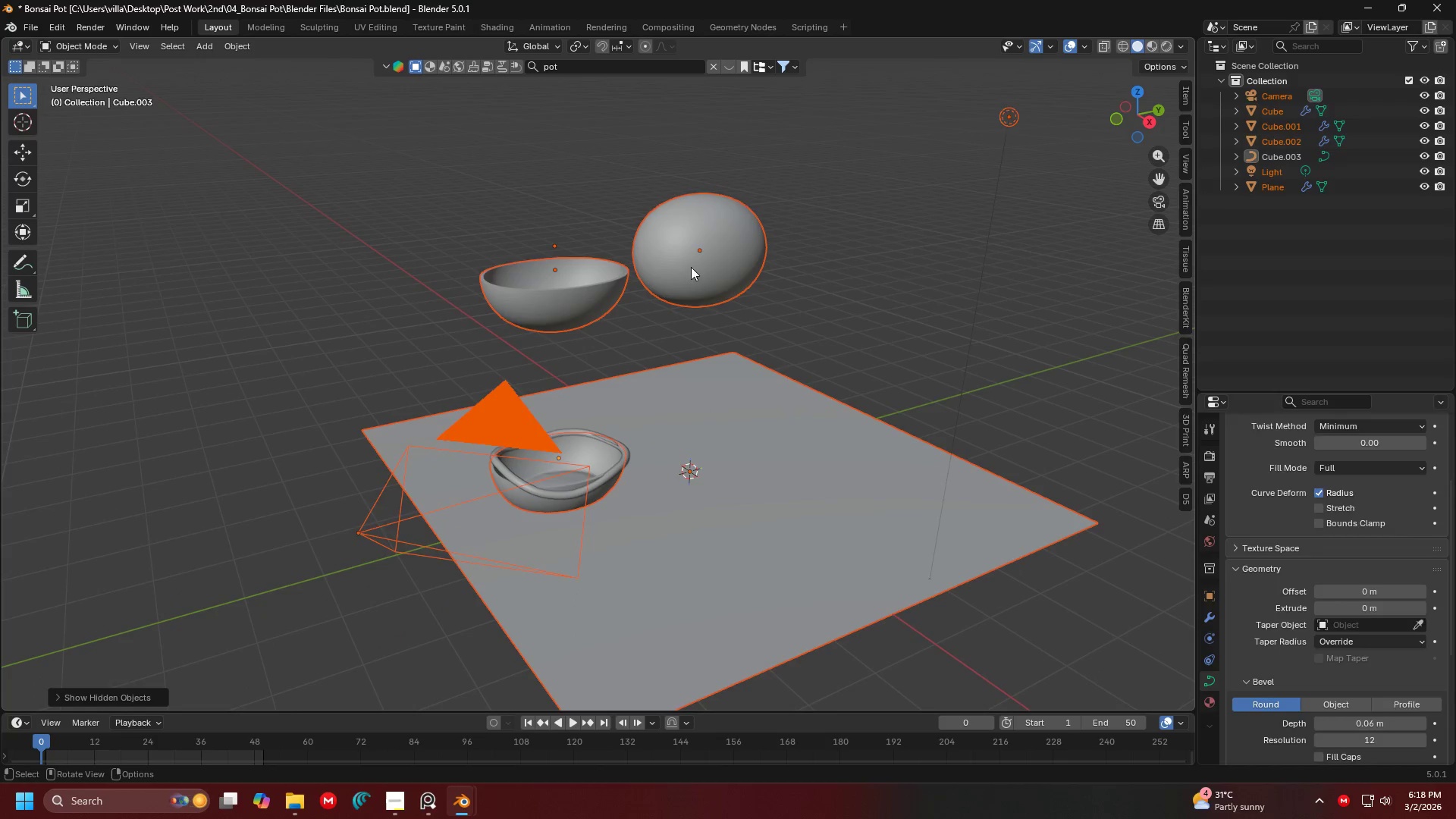 
scroll: coordinate [763, 330], scroll_direction: down, amount: 4.0
 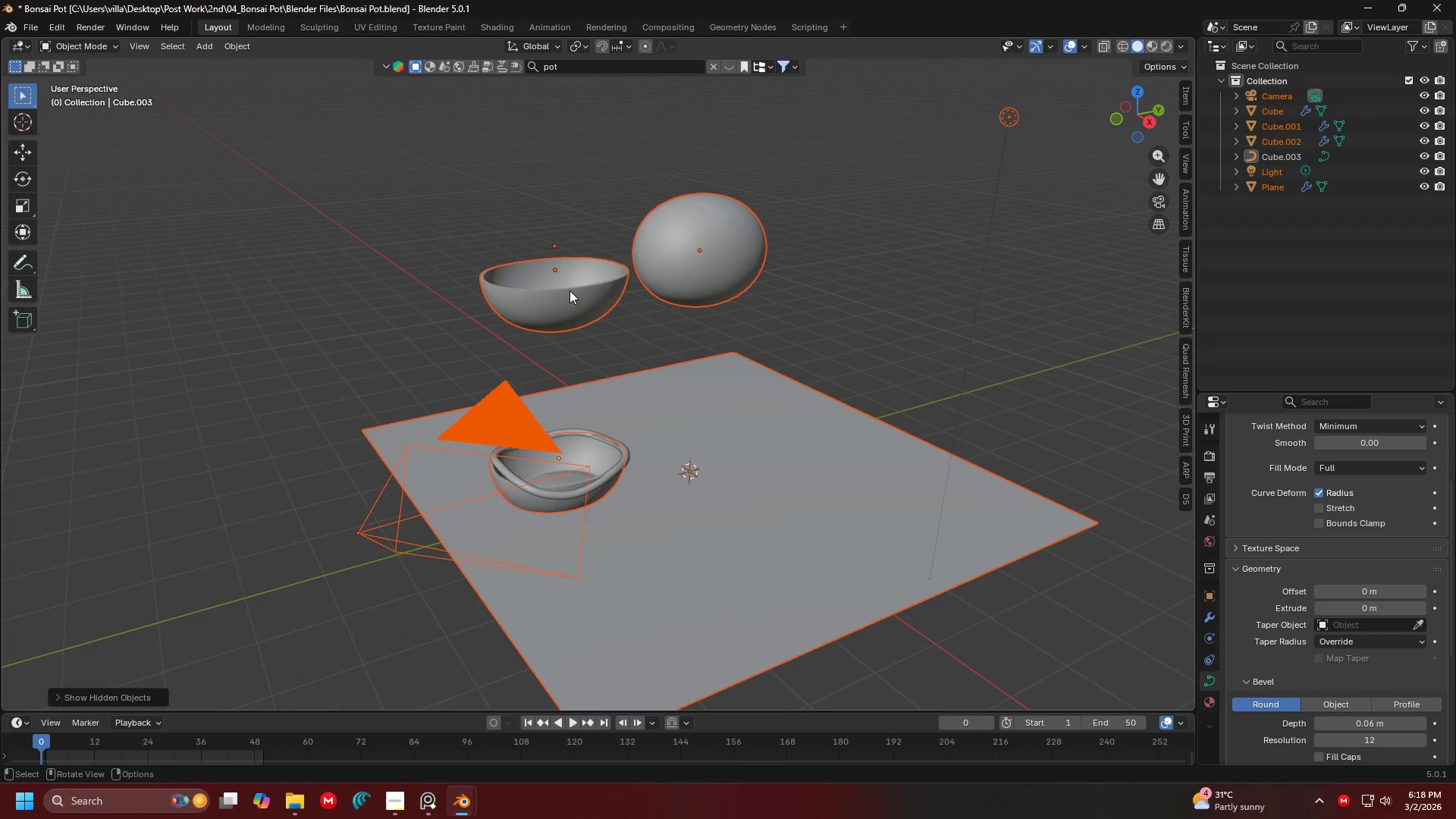 
double_click([760, 463])
 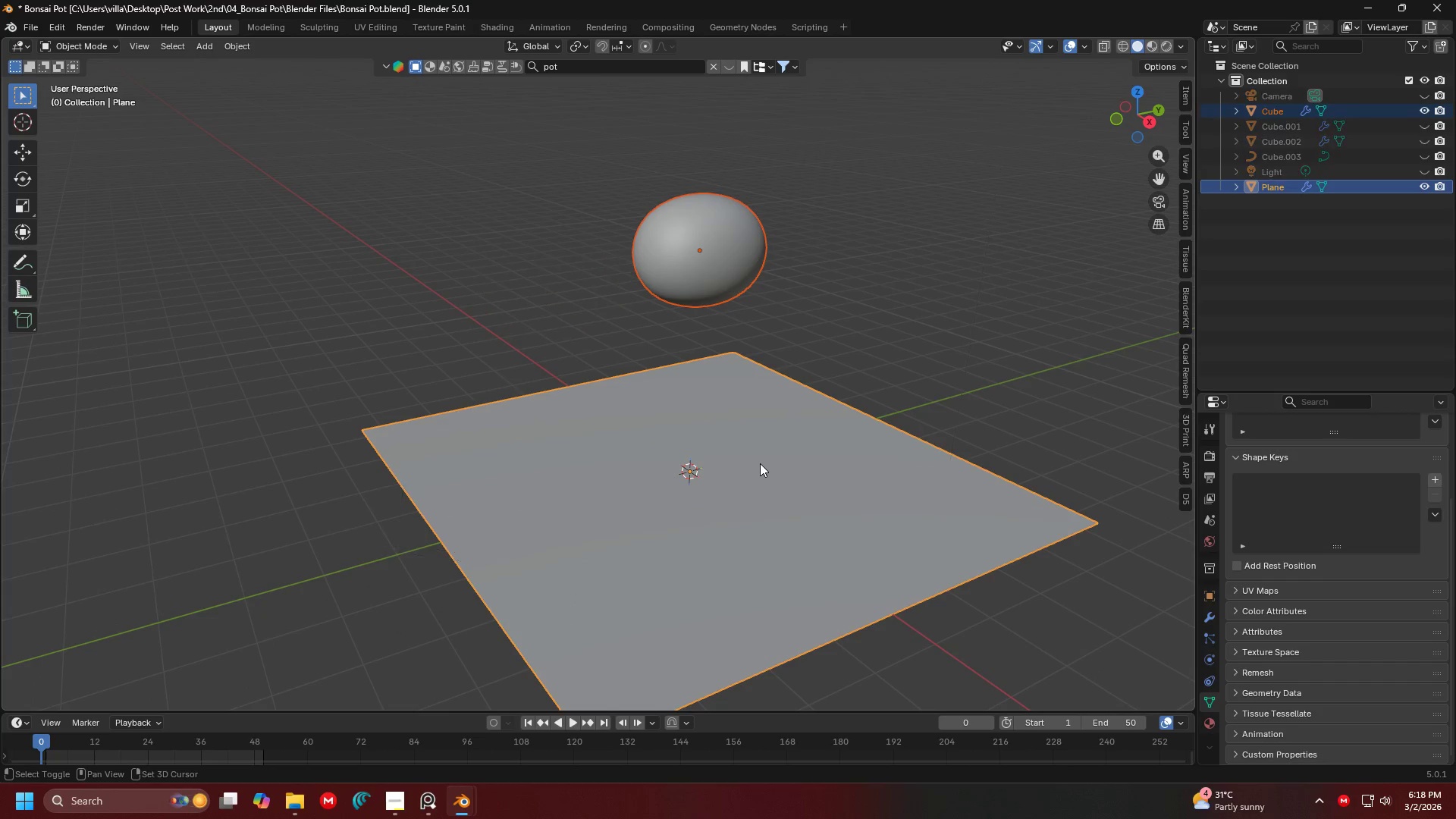 
key(Shift+H)
 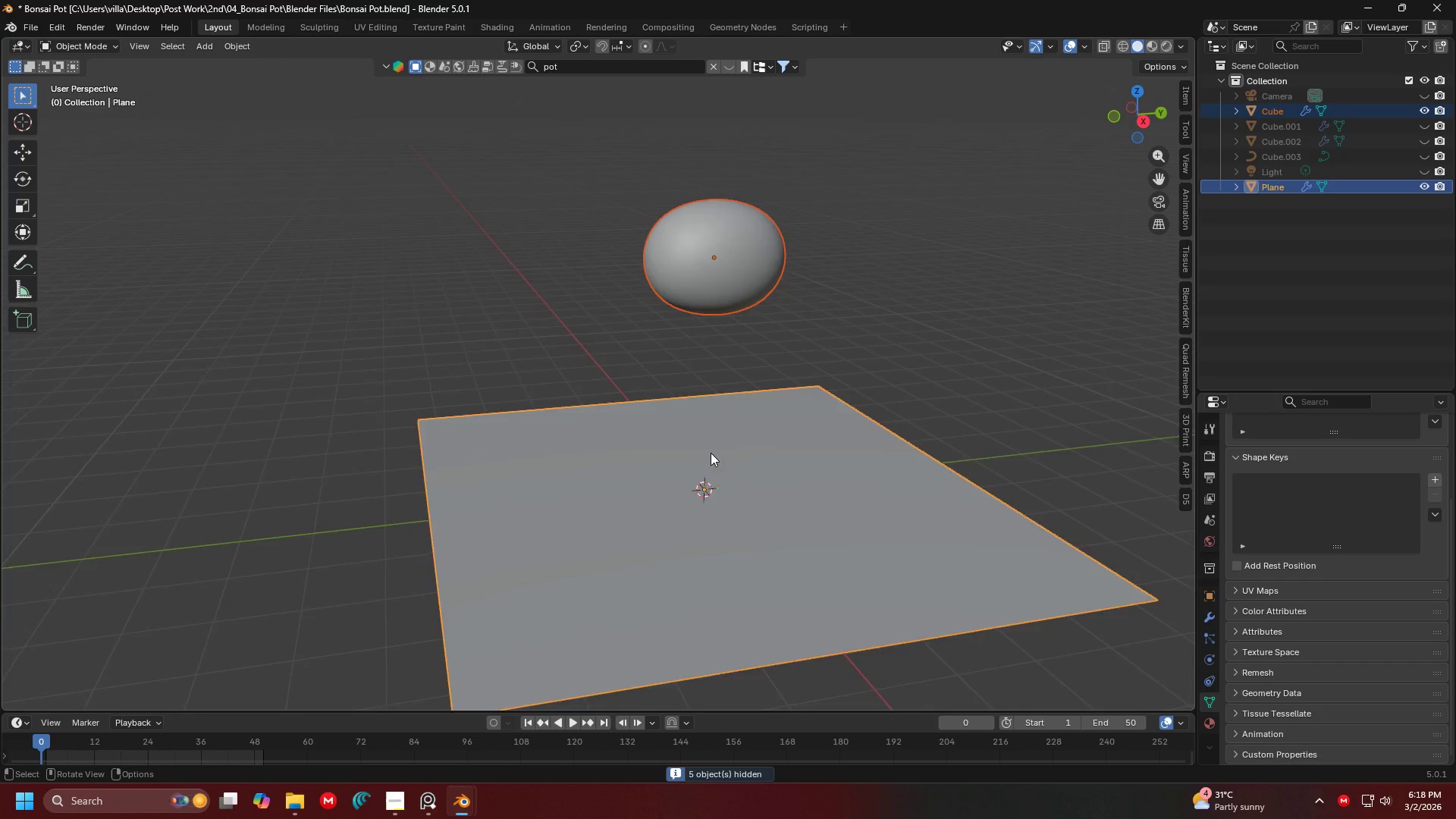 
key(Control+ControlLeft)
 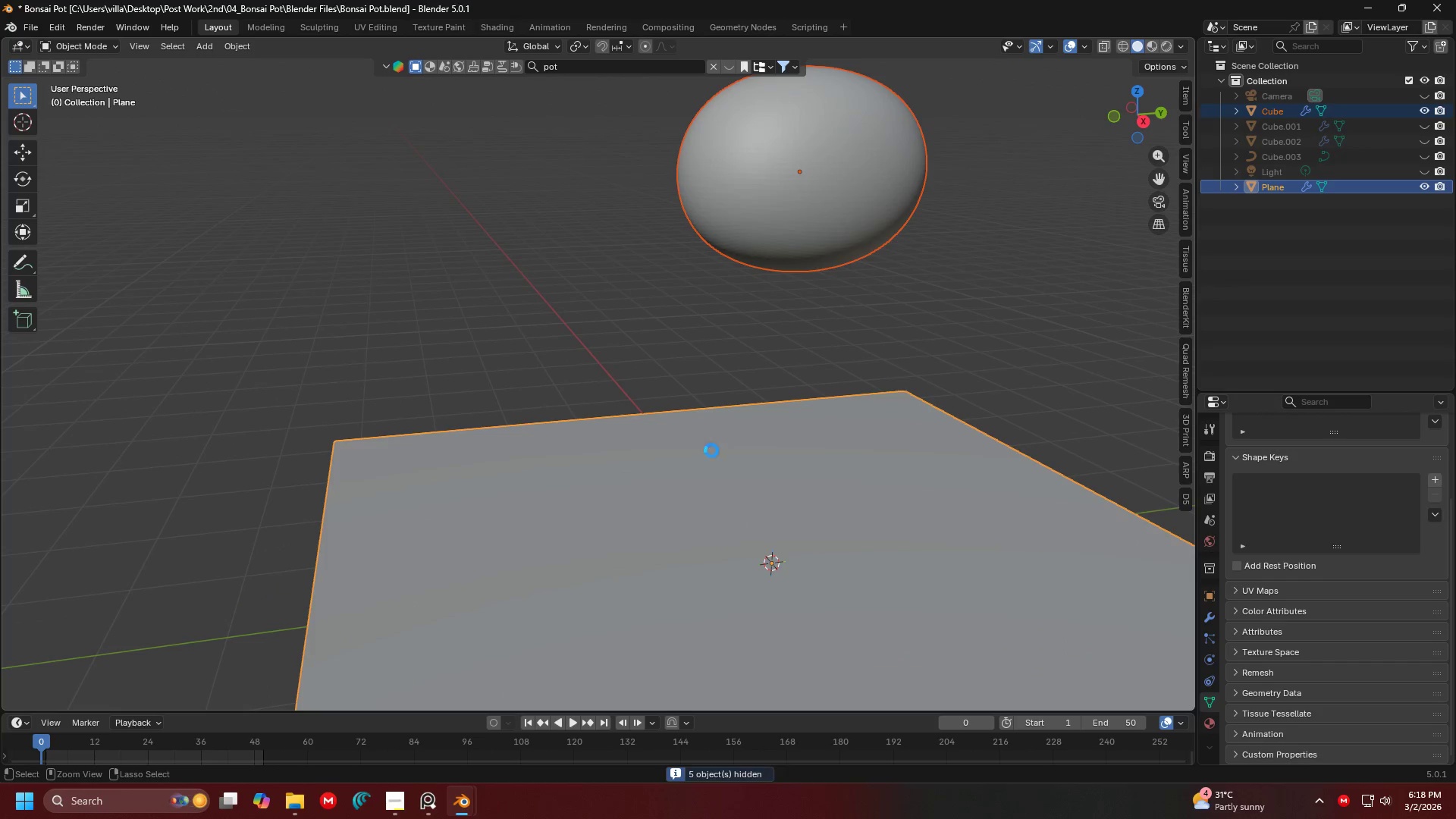 
key(Control+S)
 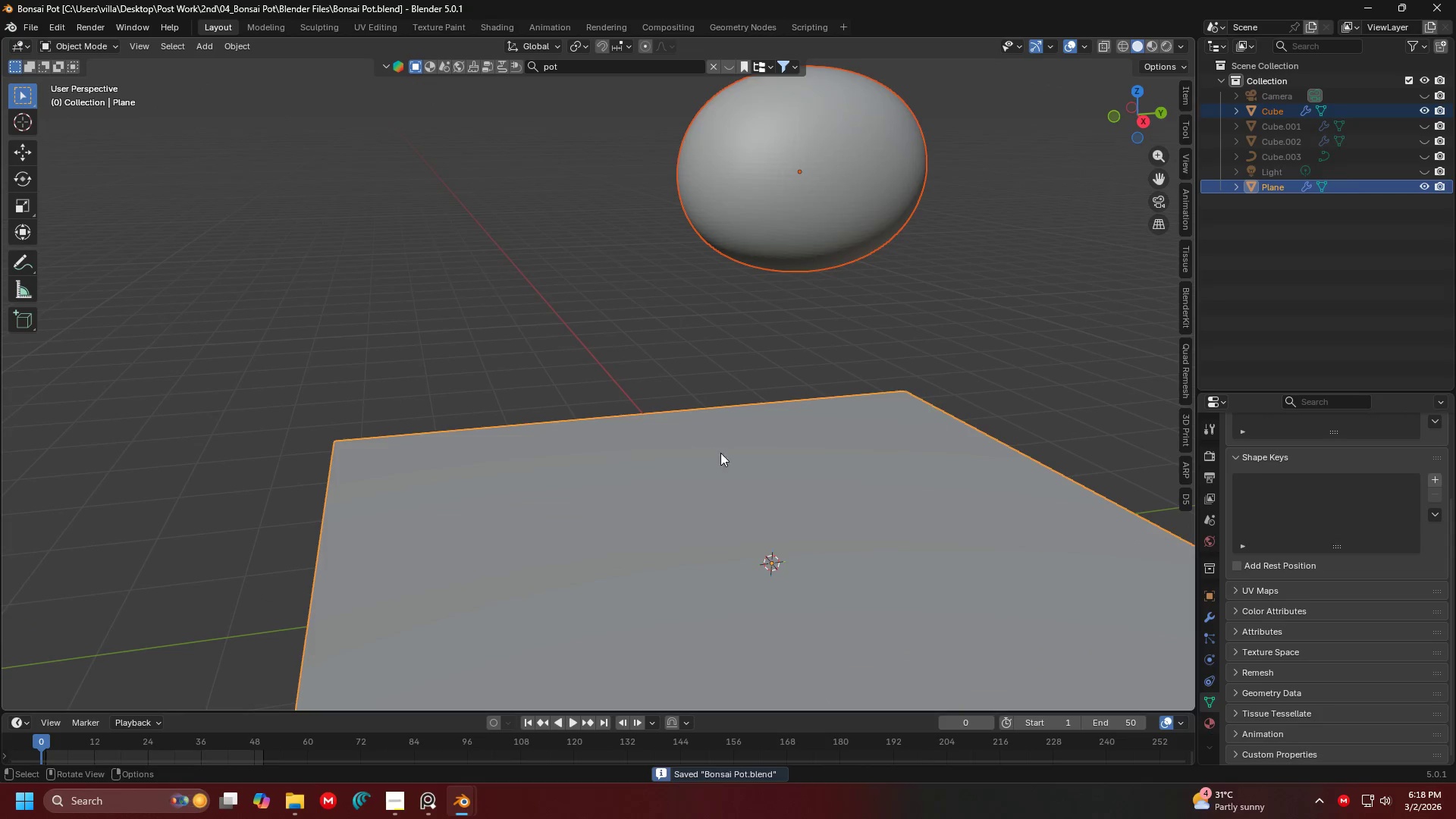 
scroll: coordinate [710, 452], scroll_direction: up, amount: 3.0
 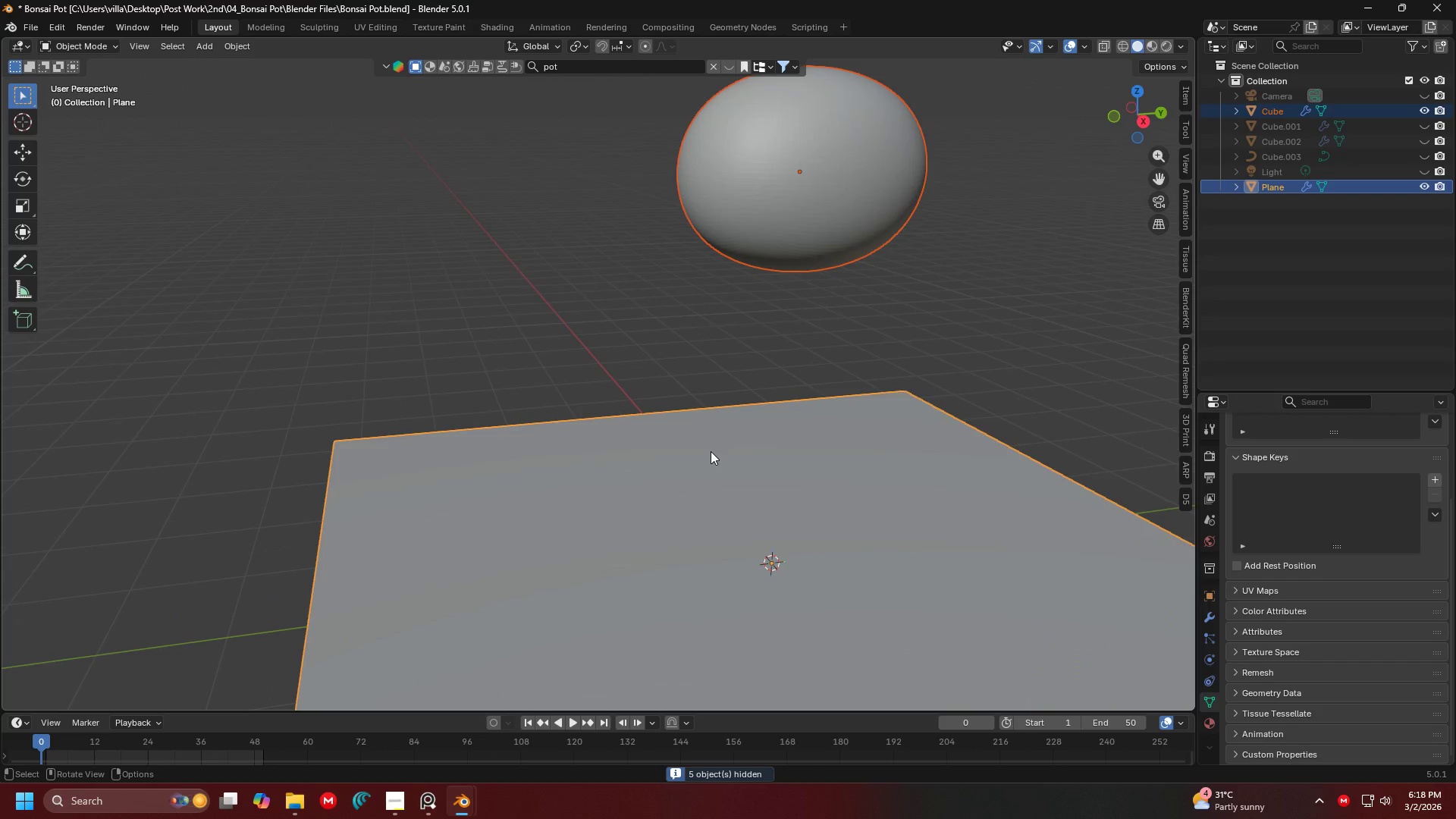 
key(Shift+ShiftLeft)
 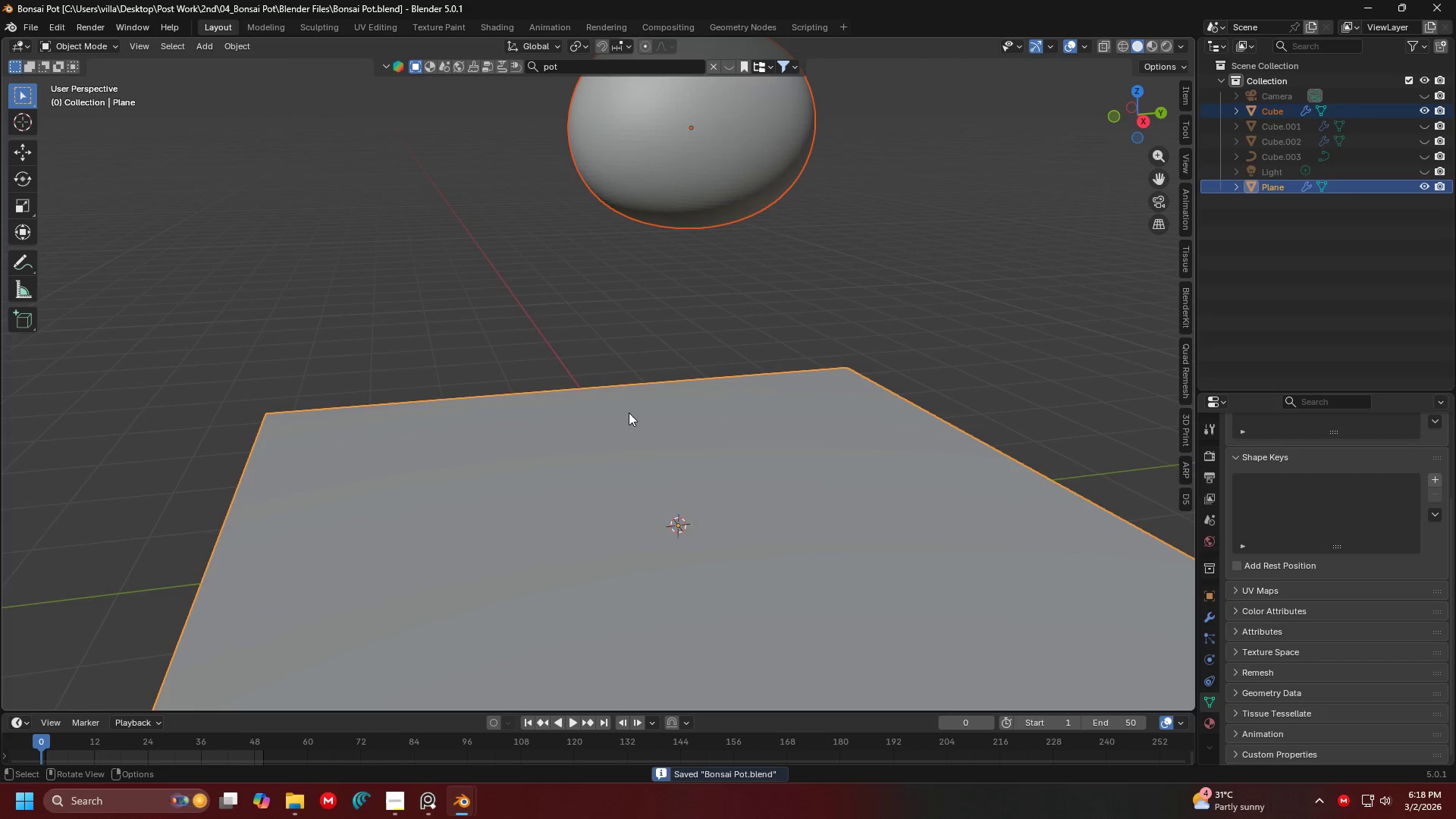 
key(Space)
 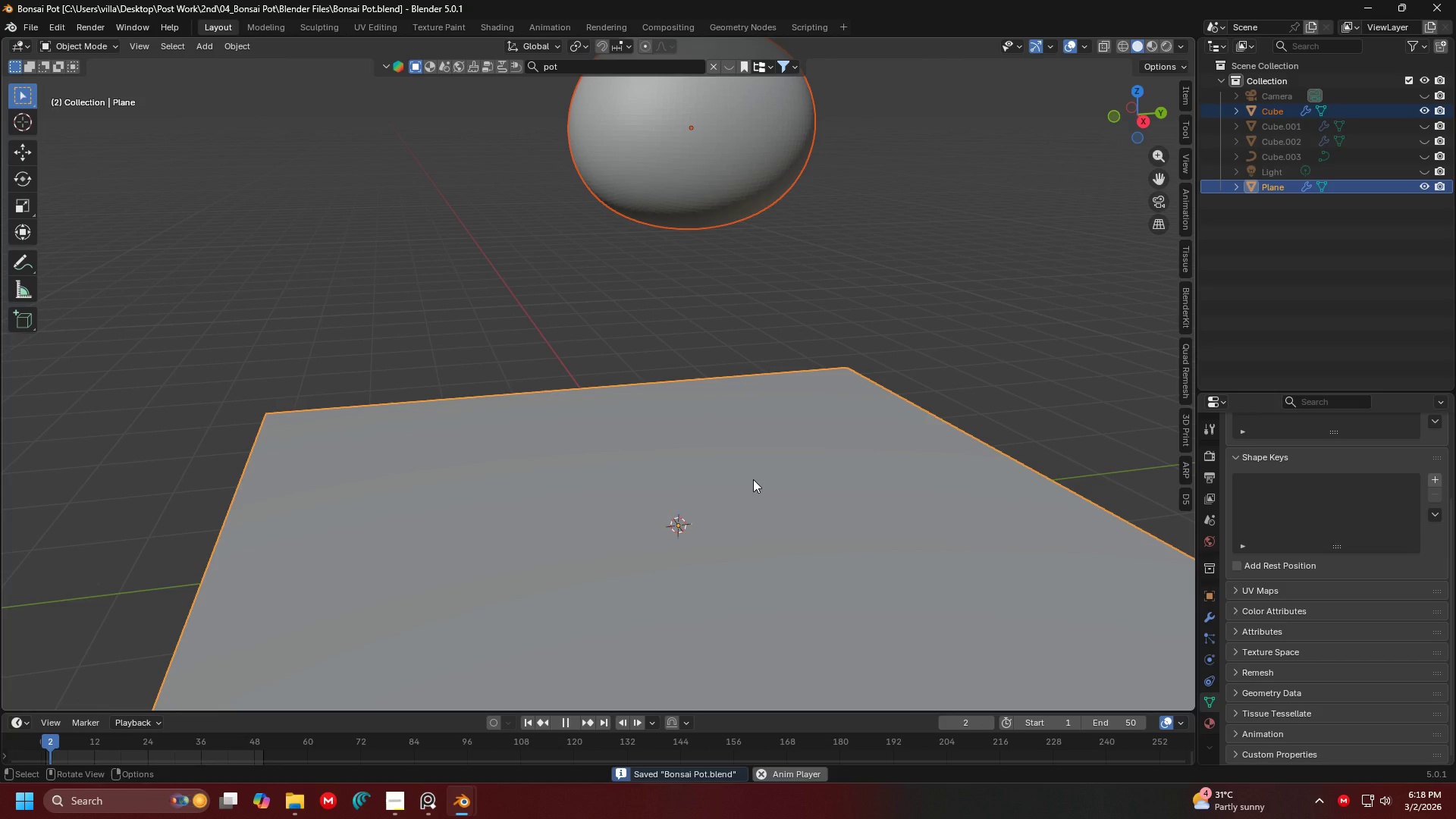 
left_click([875, 347])
 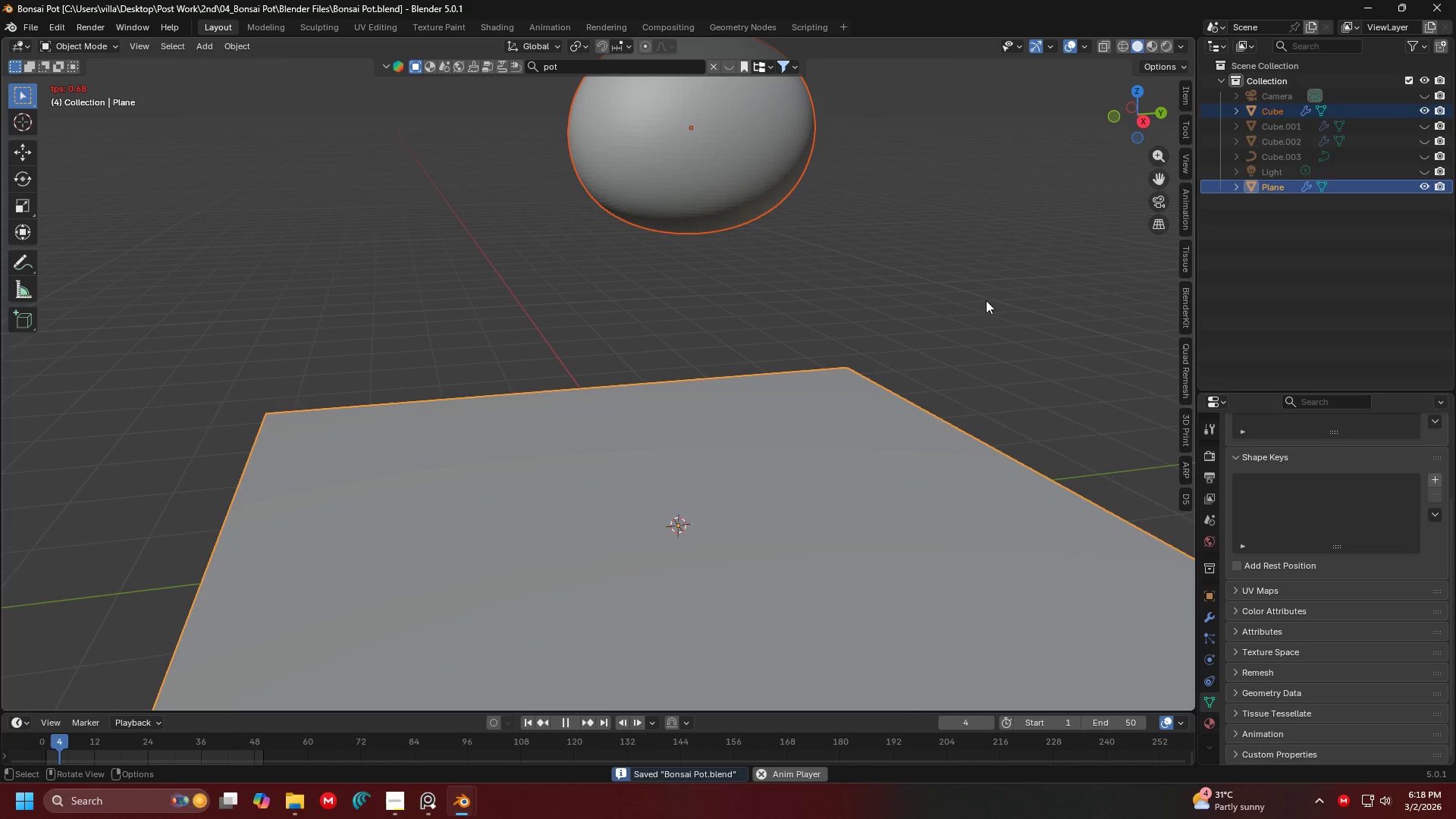 
key(Space)
 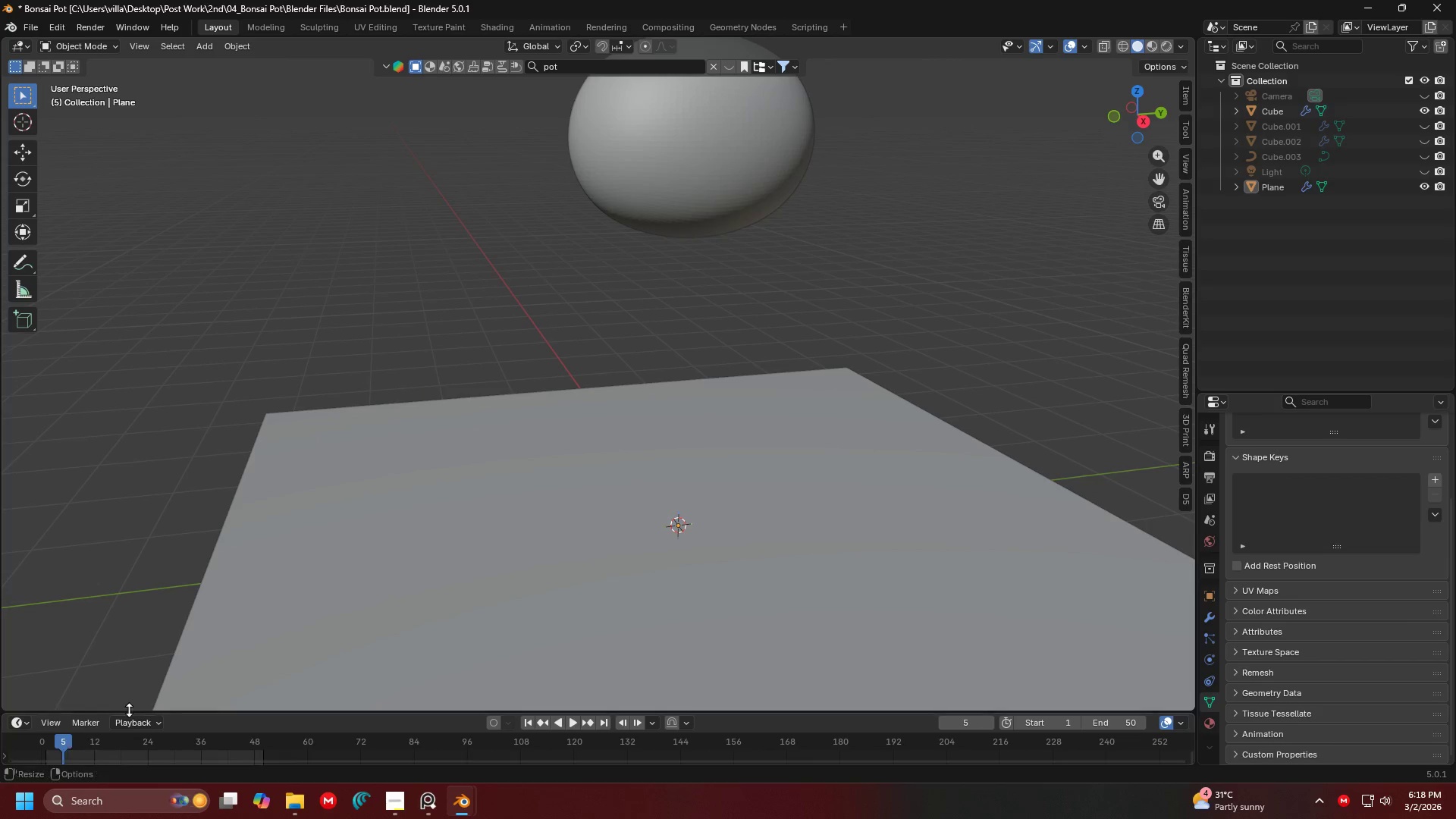 
left_click_drag(start_coordinate=[60, 742], to_coordinate=[44, 743])
 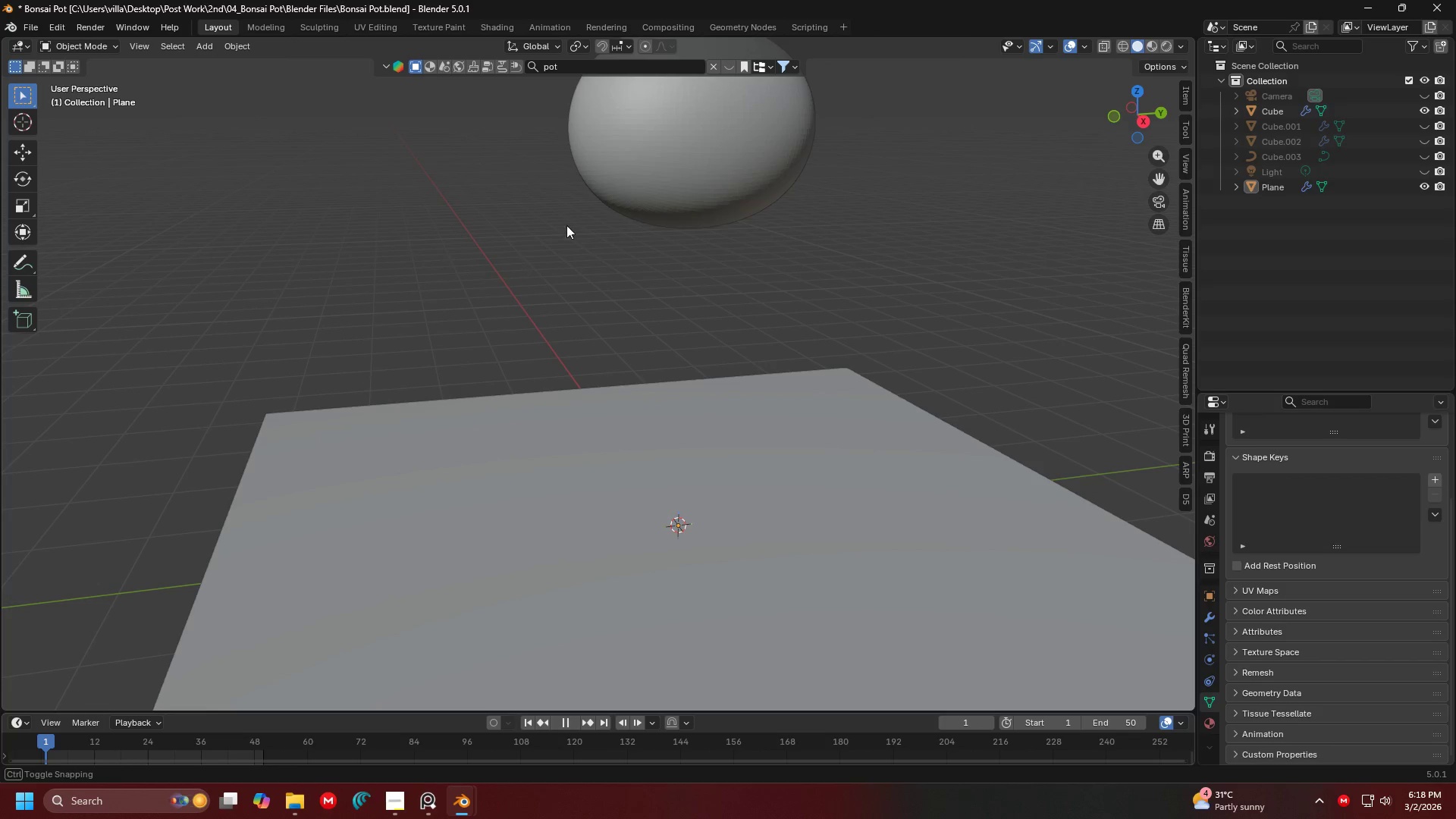 
left_click_drag(start_coordinate=[609, 206], to_coordinate=[619, 200])
 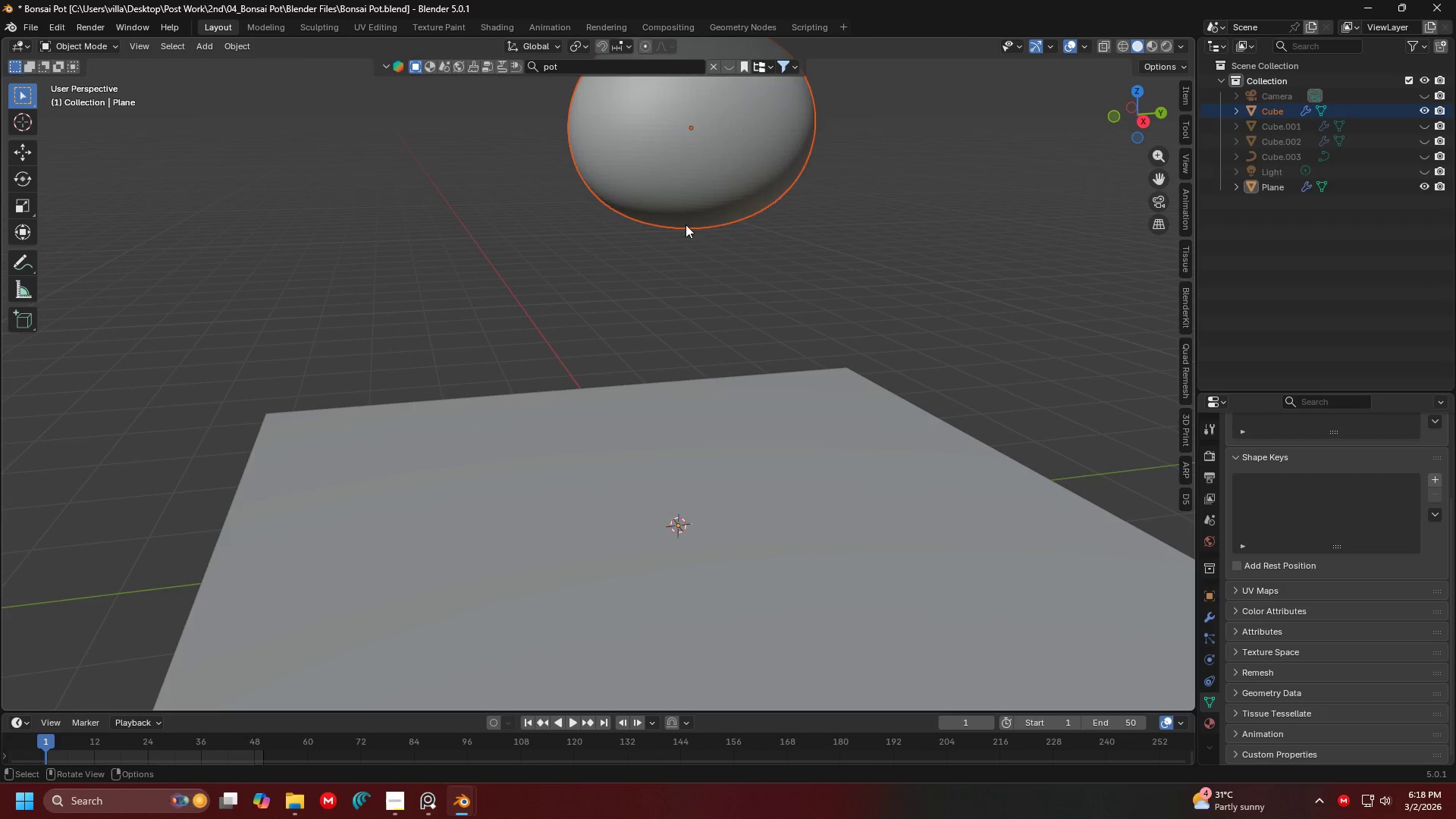 
key(G)
 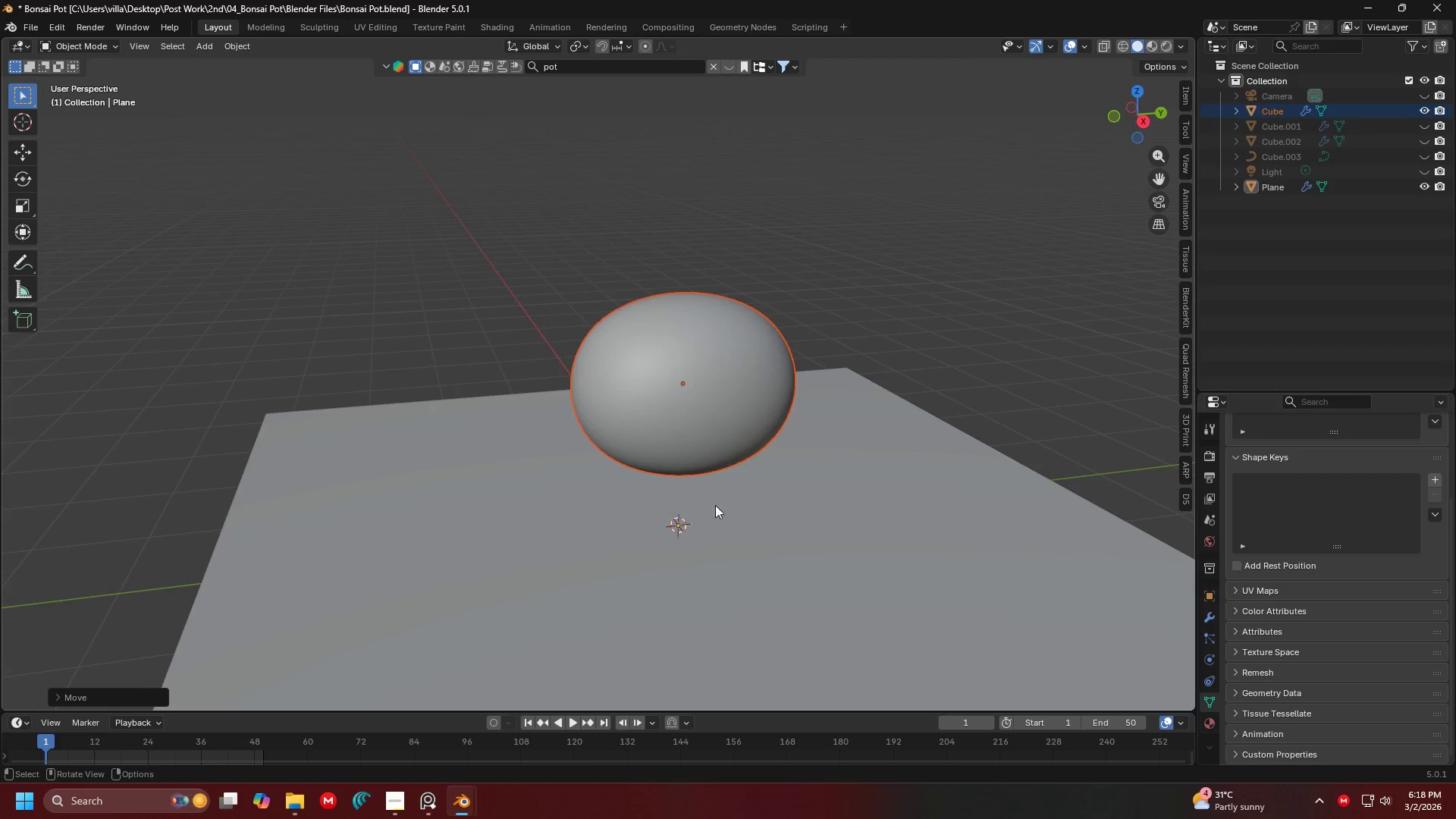 
key(Shift+ShiftLeft)
 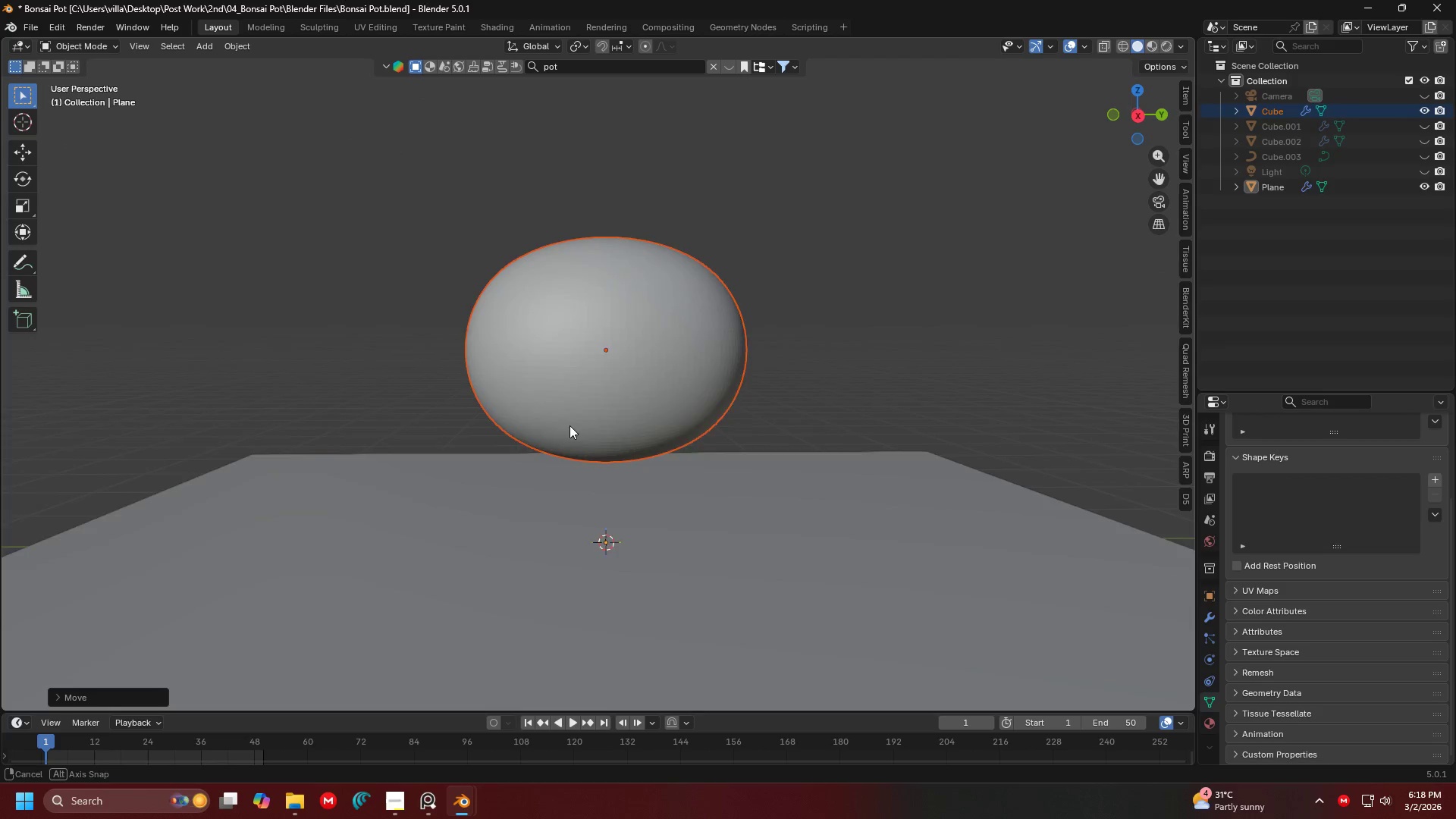 
scroll: coordinate [612, 434], scroll_direction: up, amount: 3.0
 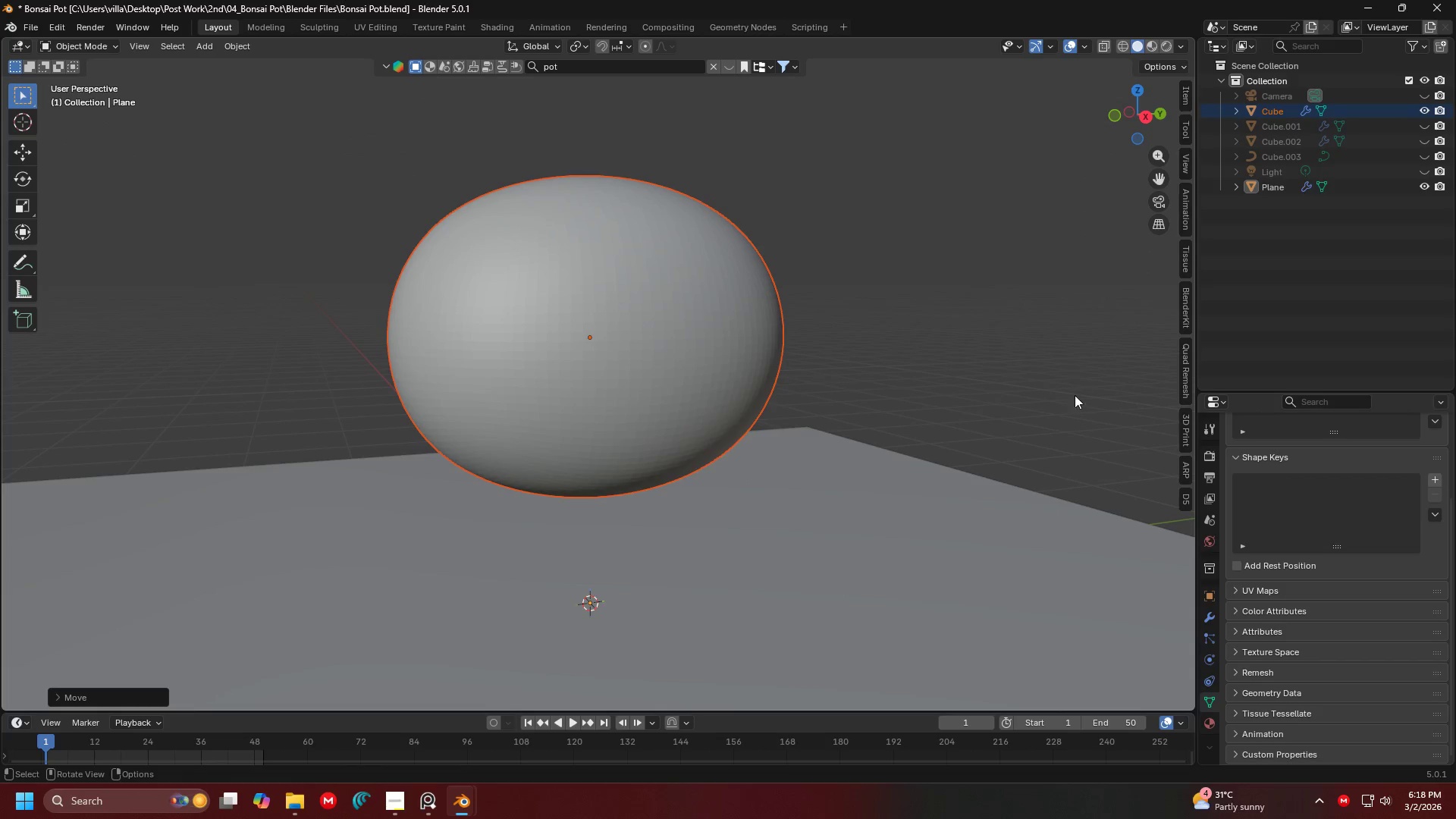 
scroll: coordinate [726, 447], scroll_direction: none, amount: 0.0
 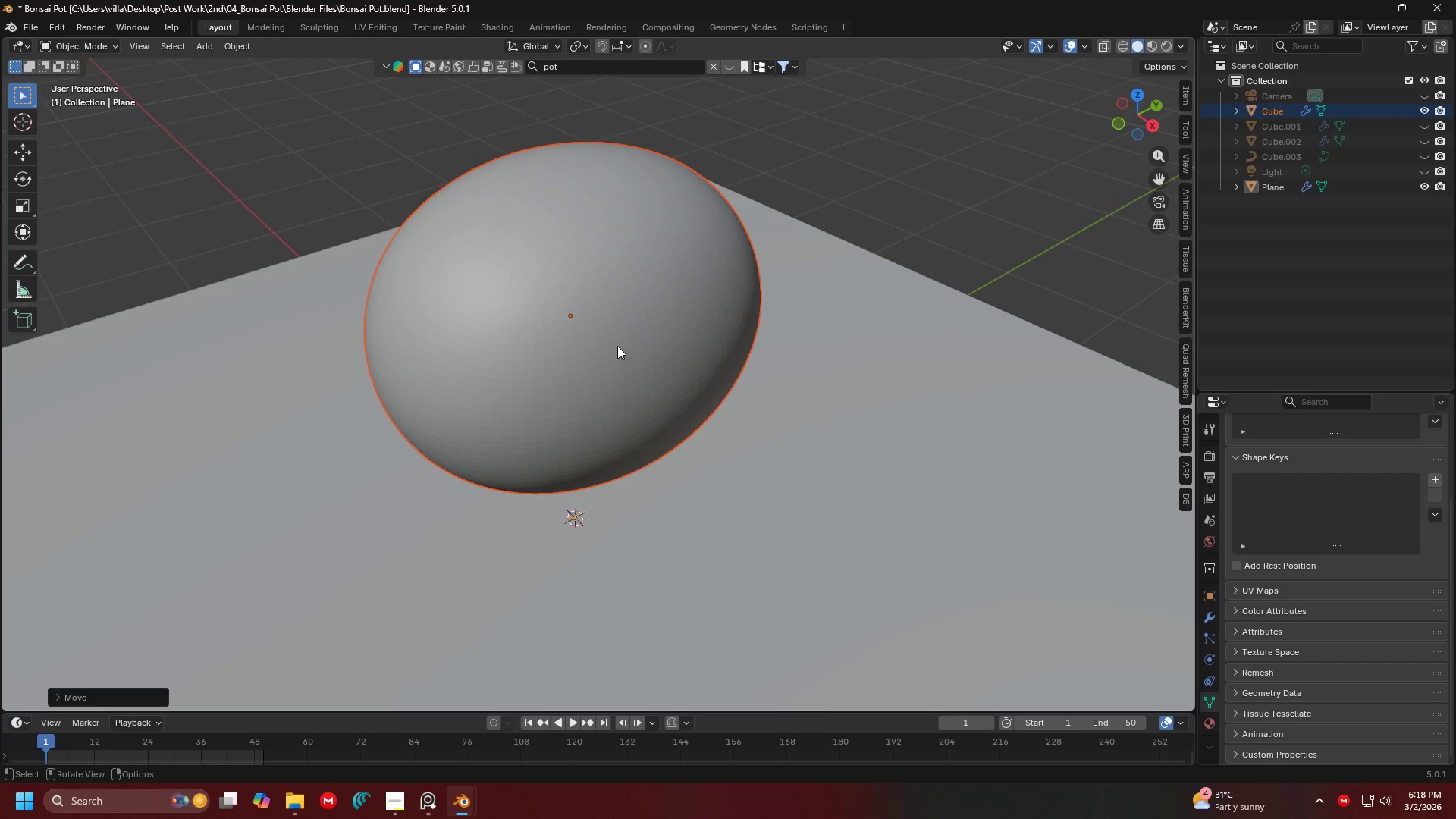 
key(Shift+ShiftLeft)
 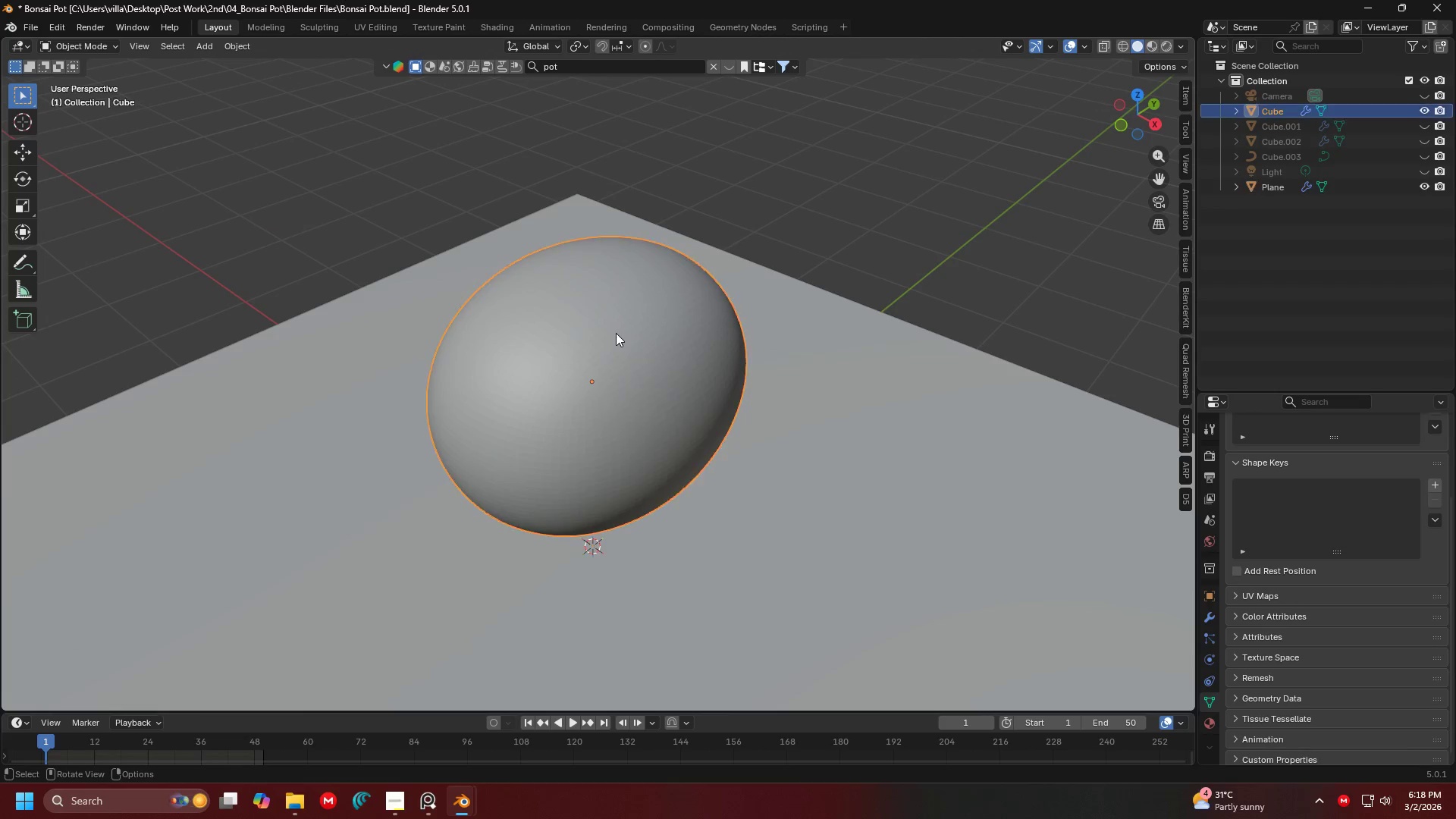 
scroll: coordinate [616, 343], scroll_direction: down, amount: 1.0
 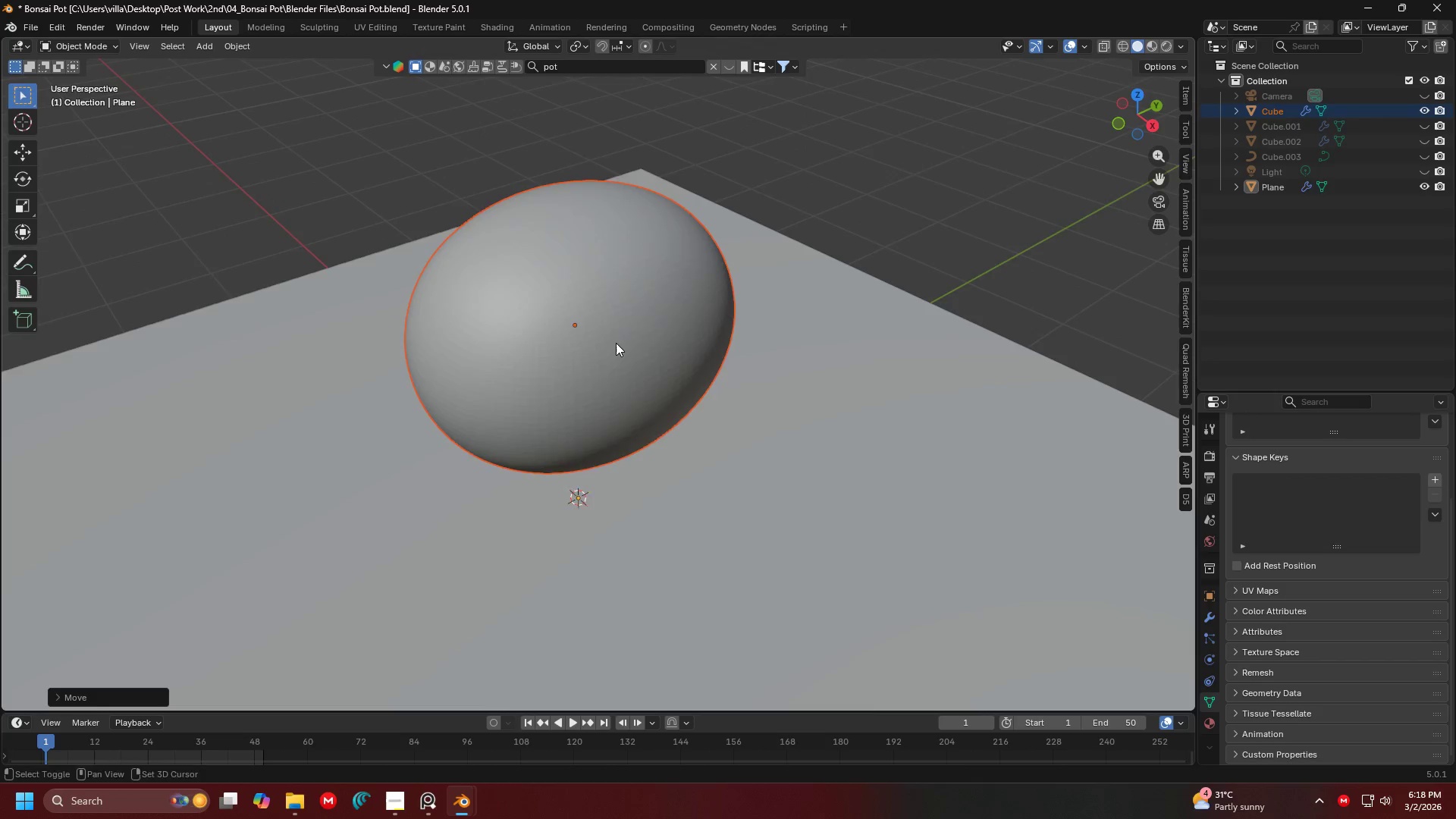 
key(Tab)
 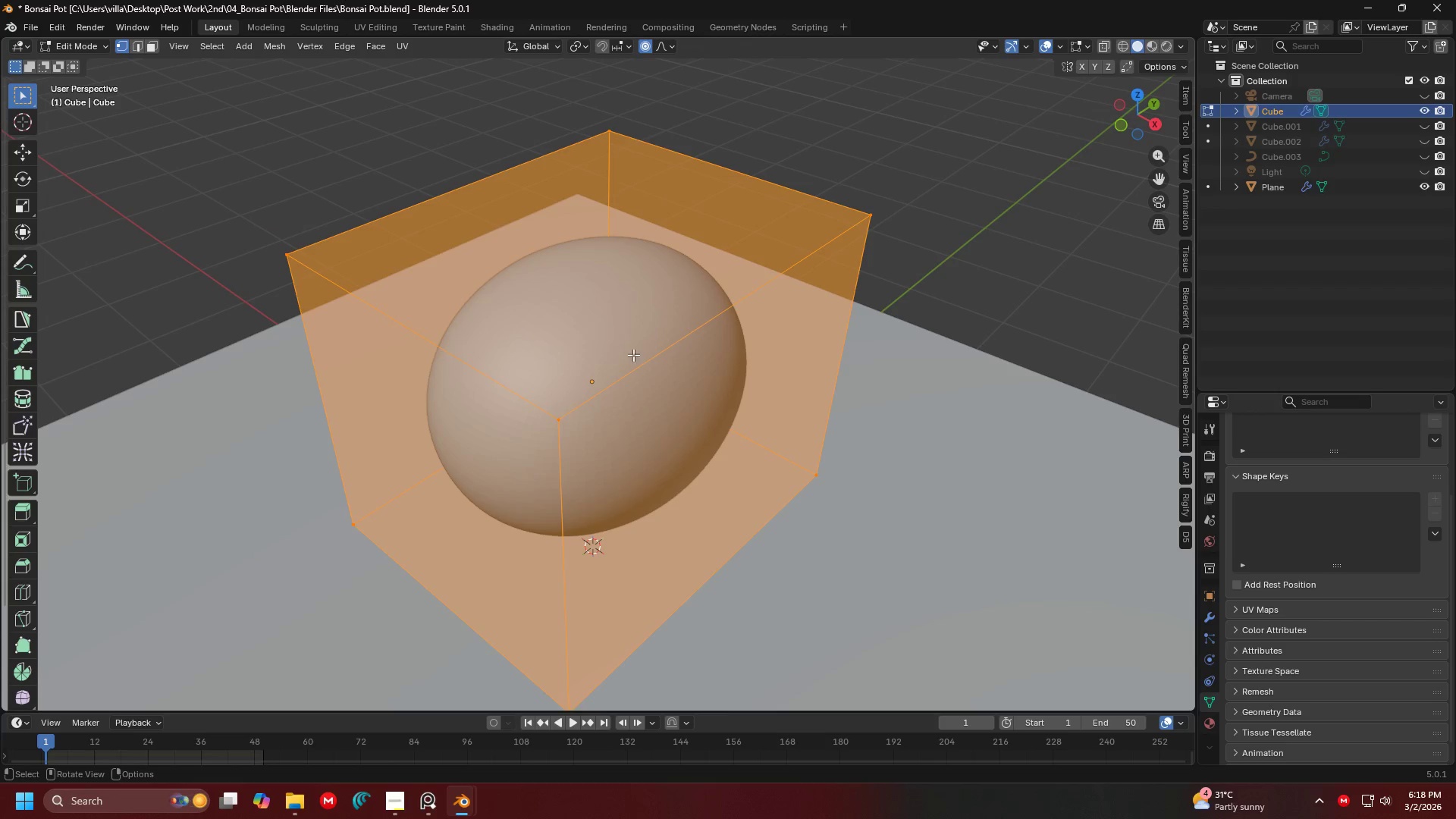 
scroll: coordinate [634, 356], scroll_direction: up, amount: 1.0
 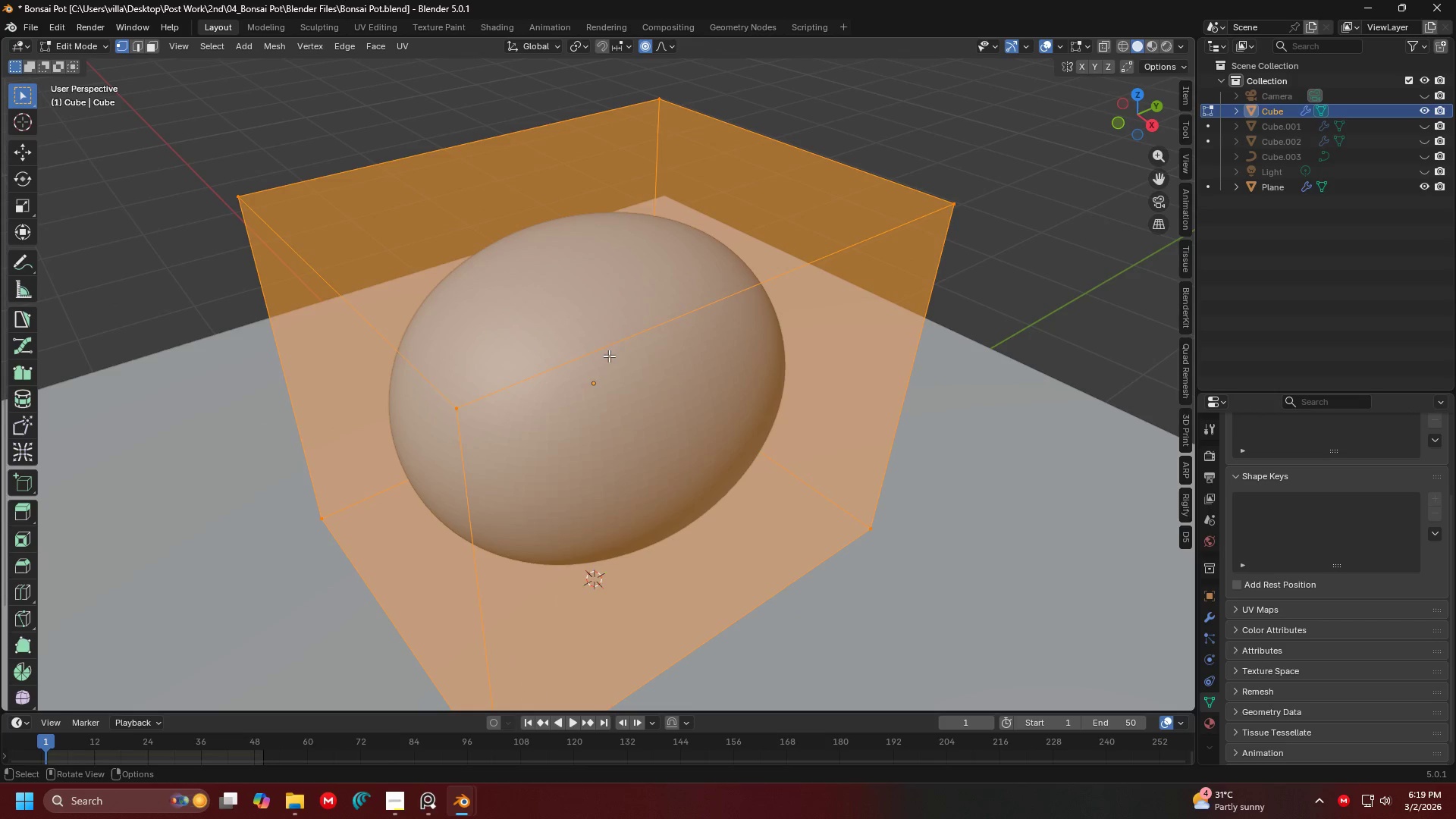 
key(Shift+ShiftLeft)
 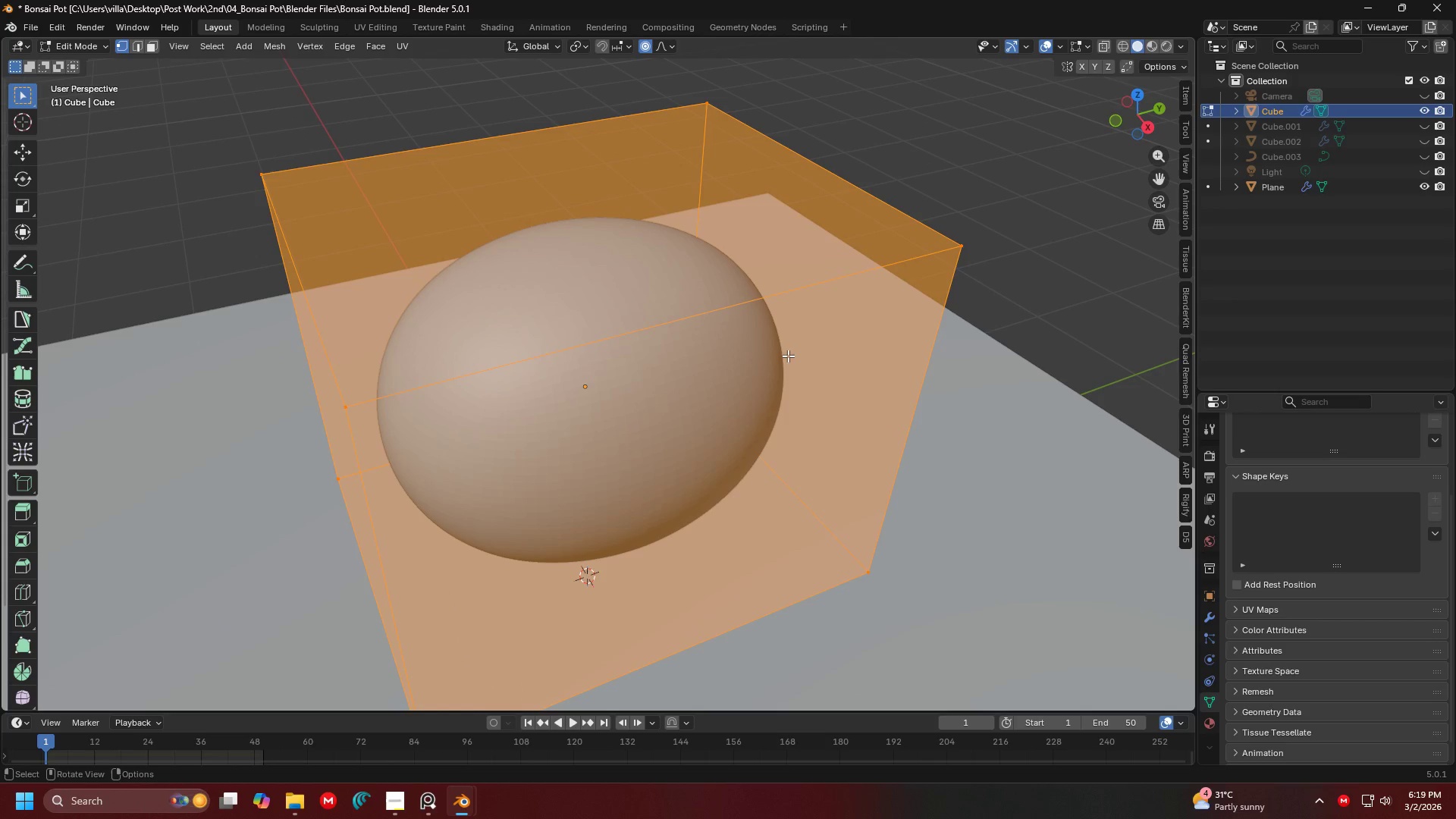 
left_click([1213, 620])
 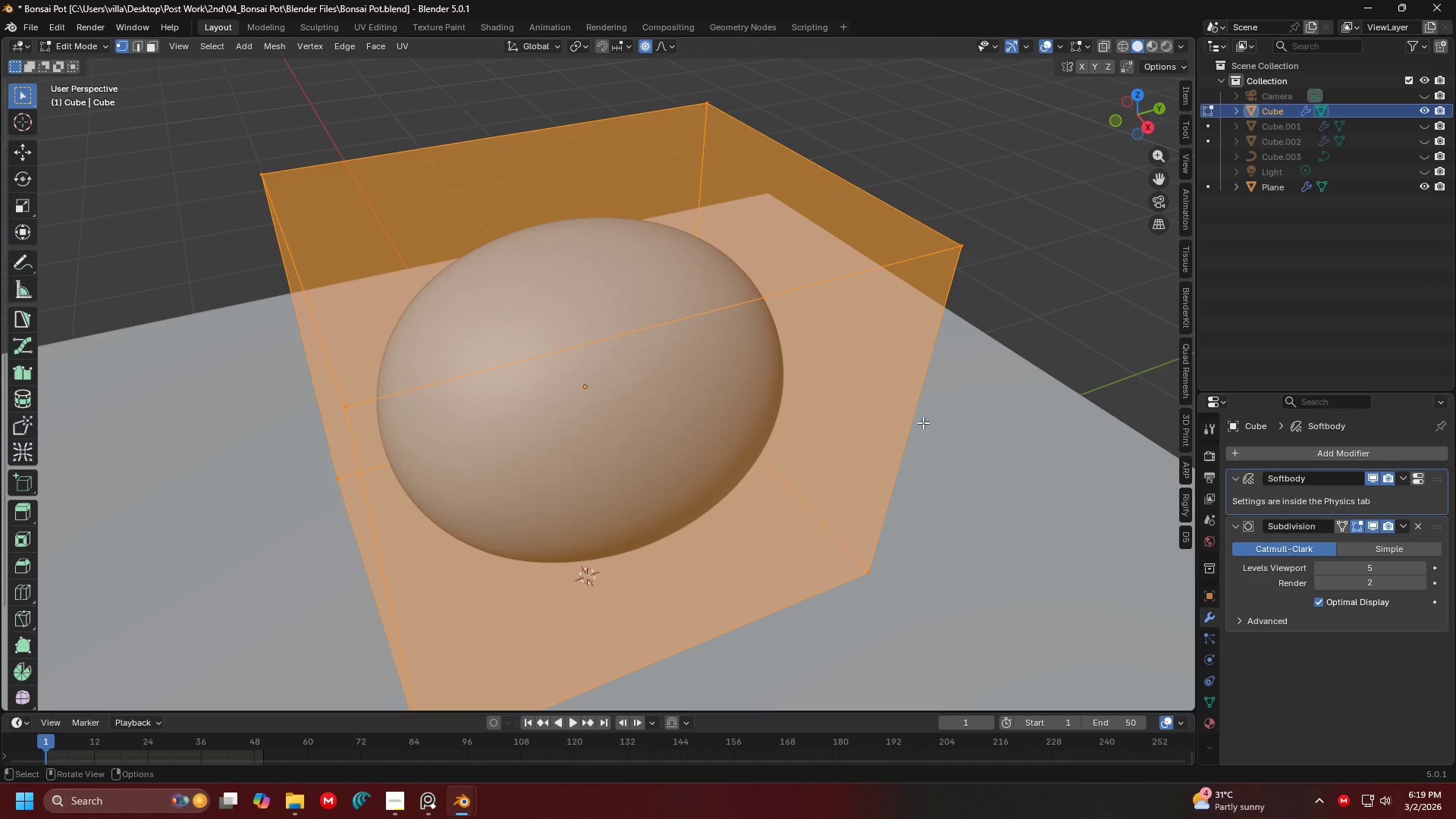 
scroll: coordinate [762, 371], scroll_direction: down, amount: 1.0
 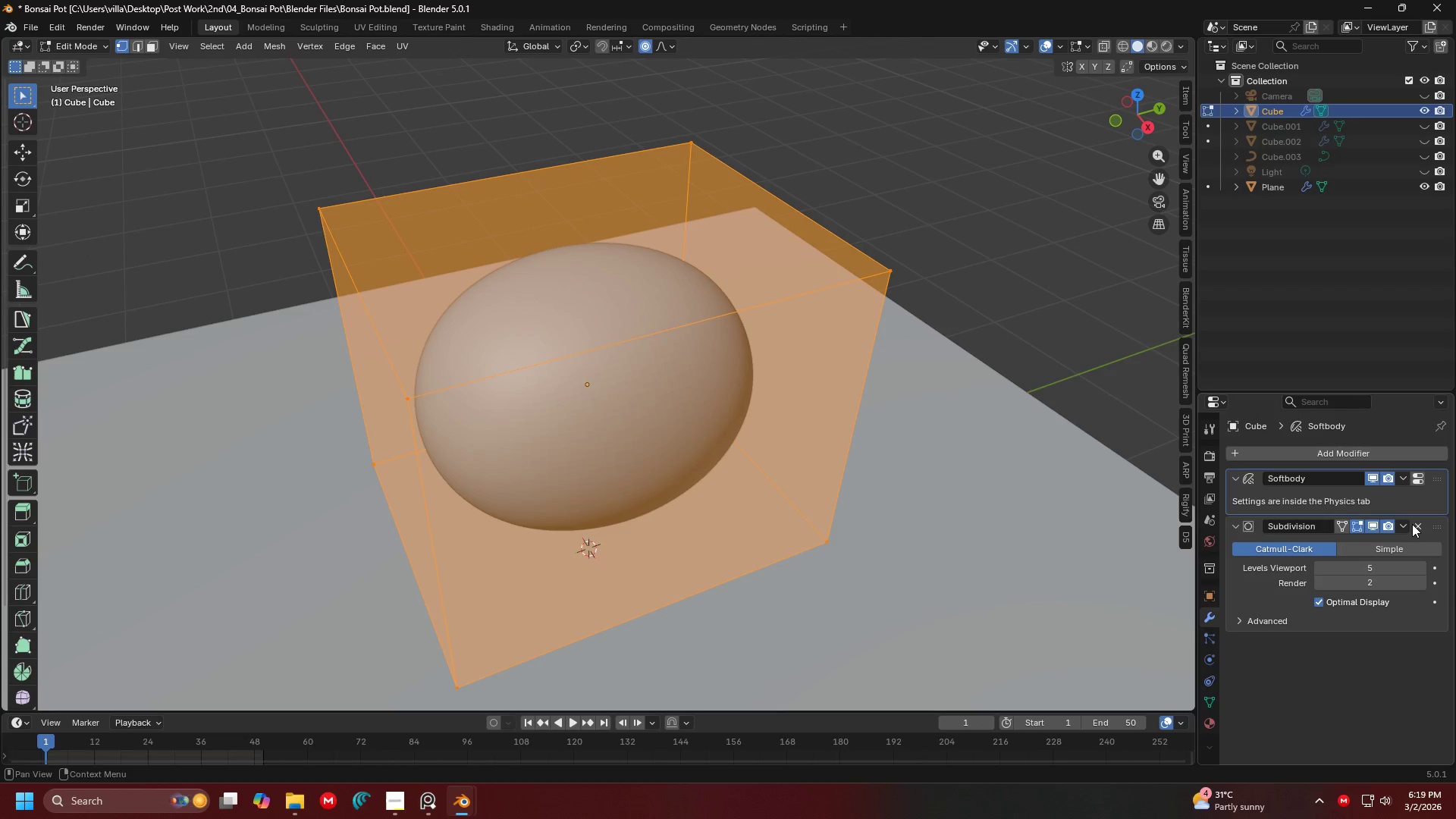 
left_click([1404, 524])
 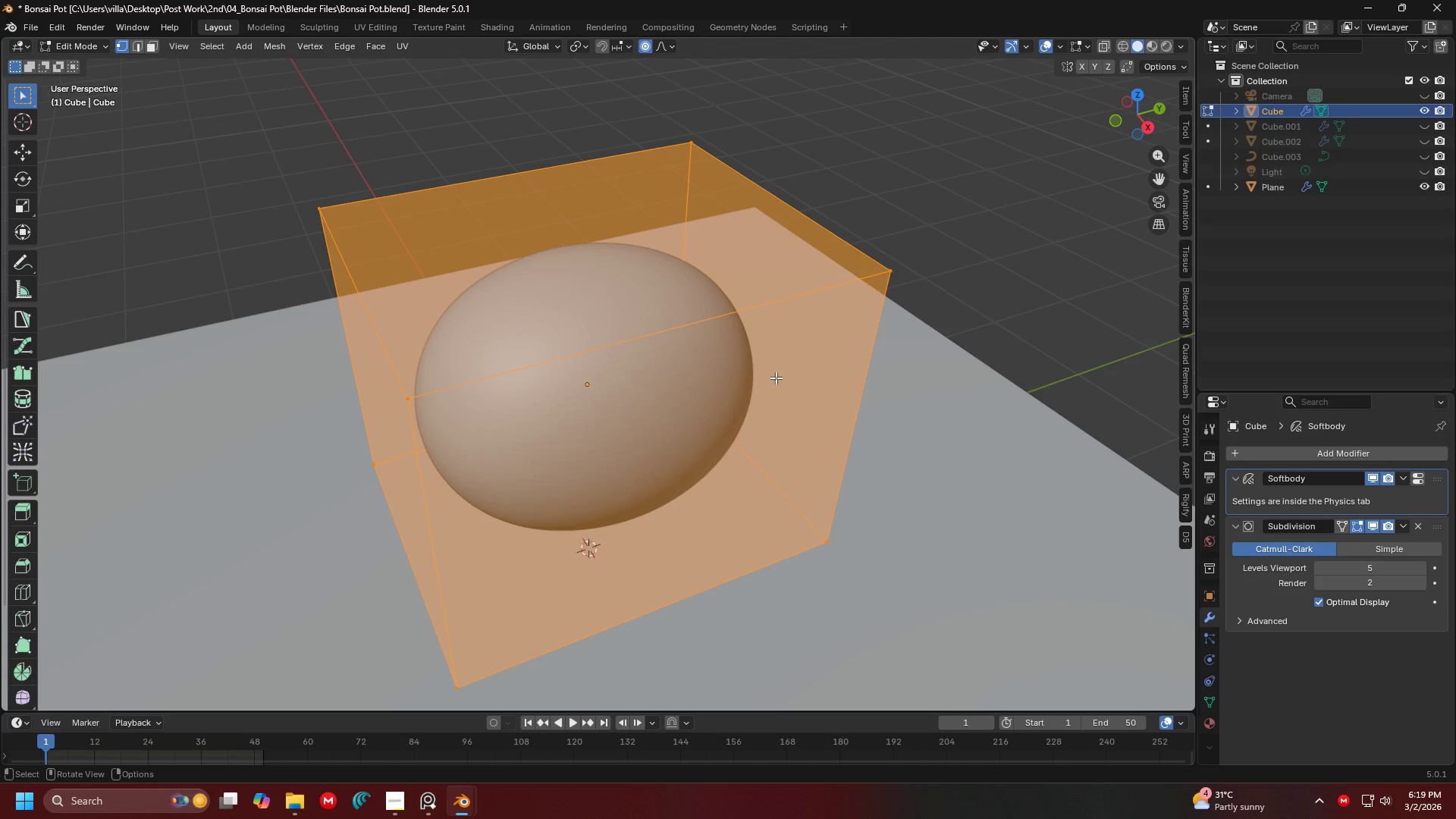 
key(Tab)
 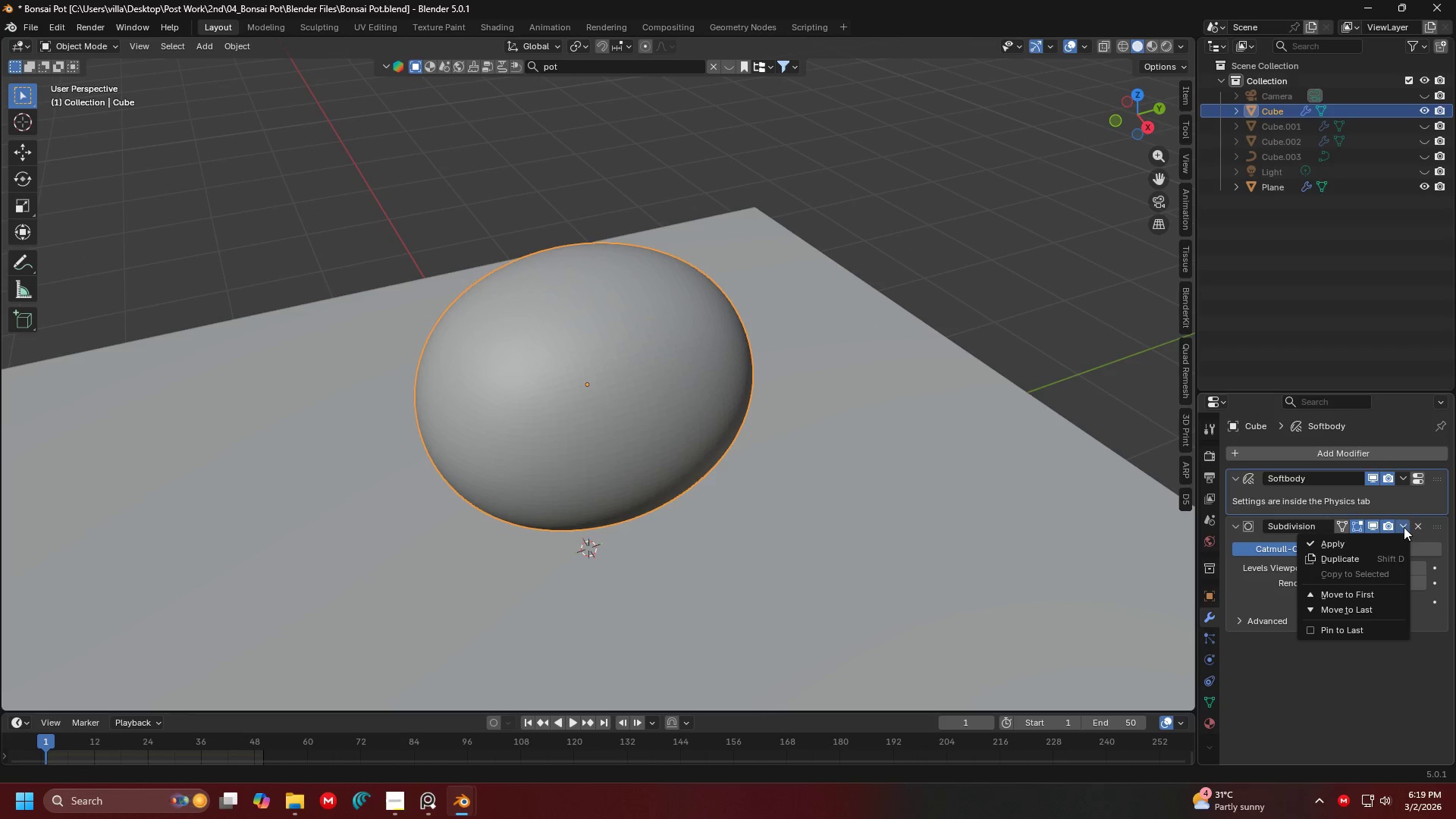 
double_click([1387, 541])
 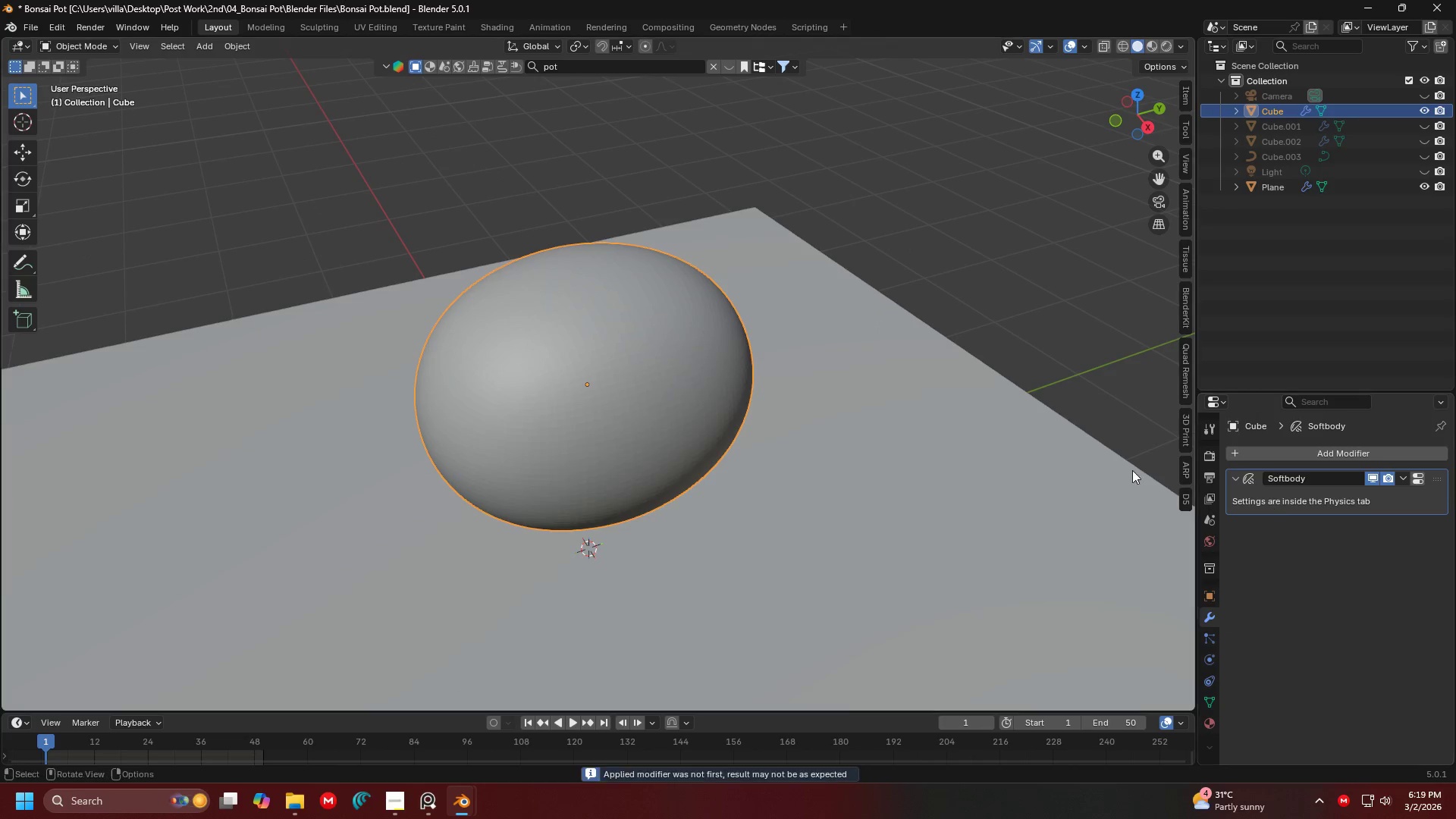 
key(Space)
 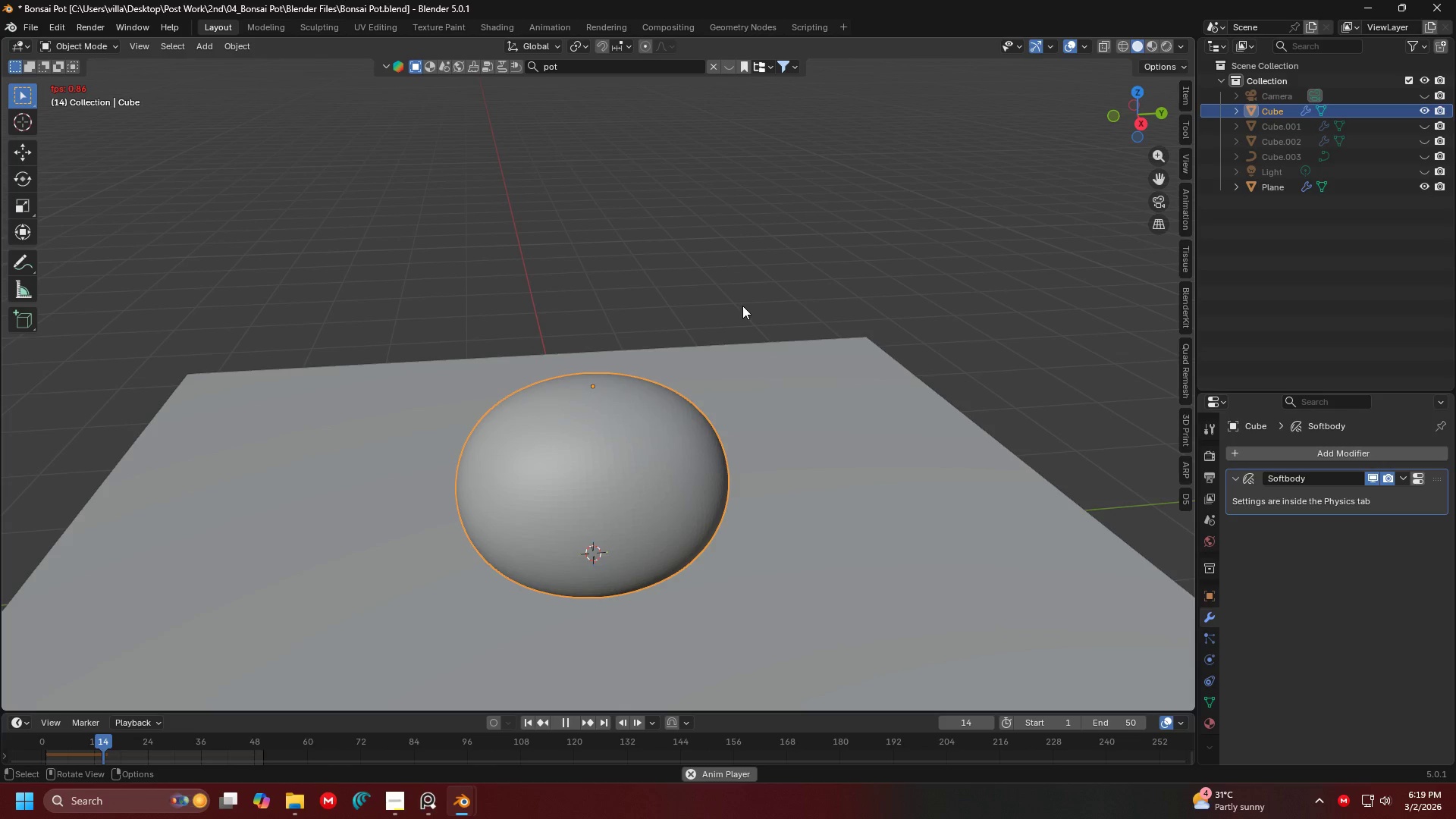 
scroll: coordinate [787, 370], scroll_direction: down, amount: 1.0
 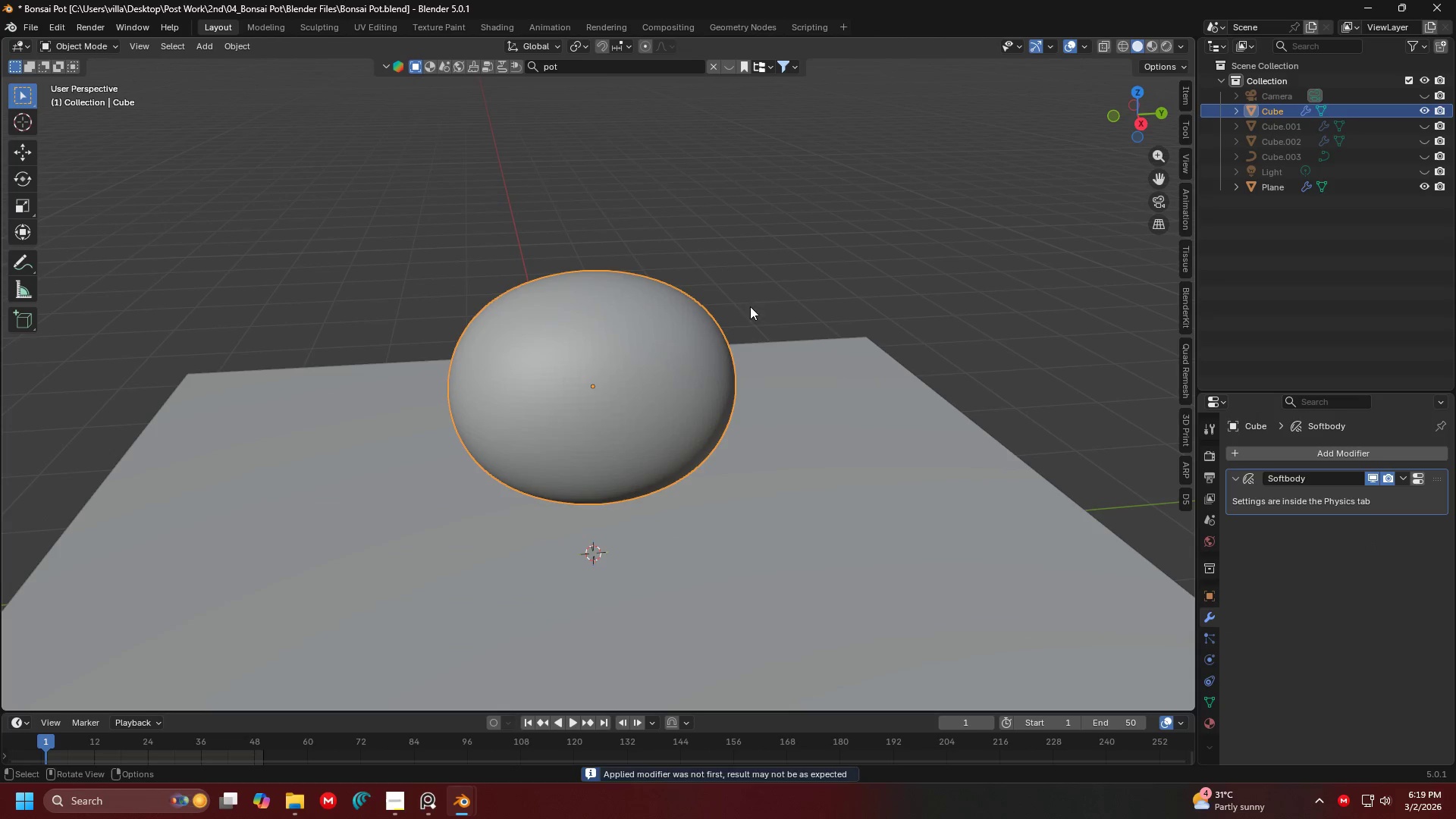 
wait(17.3)
 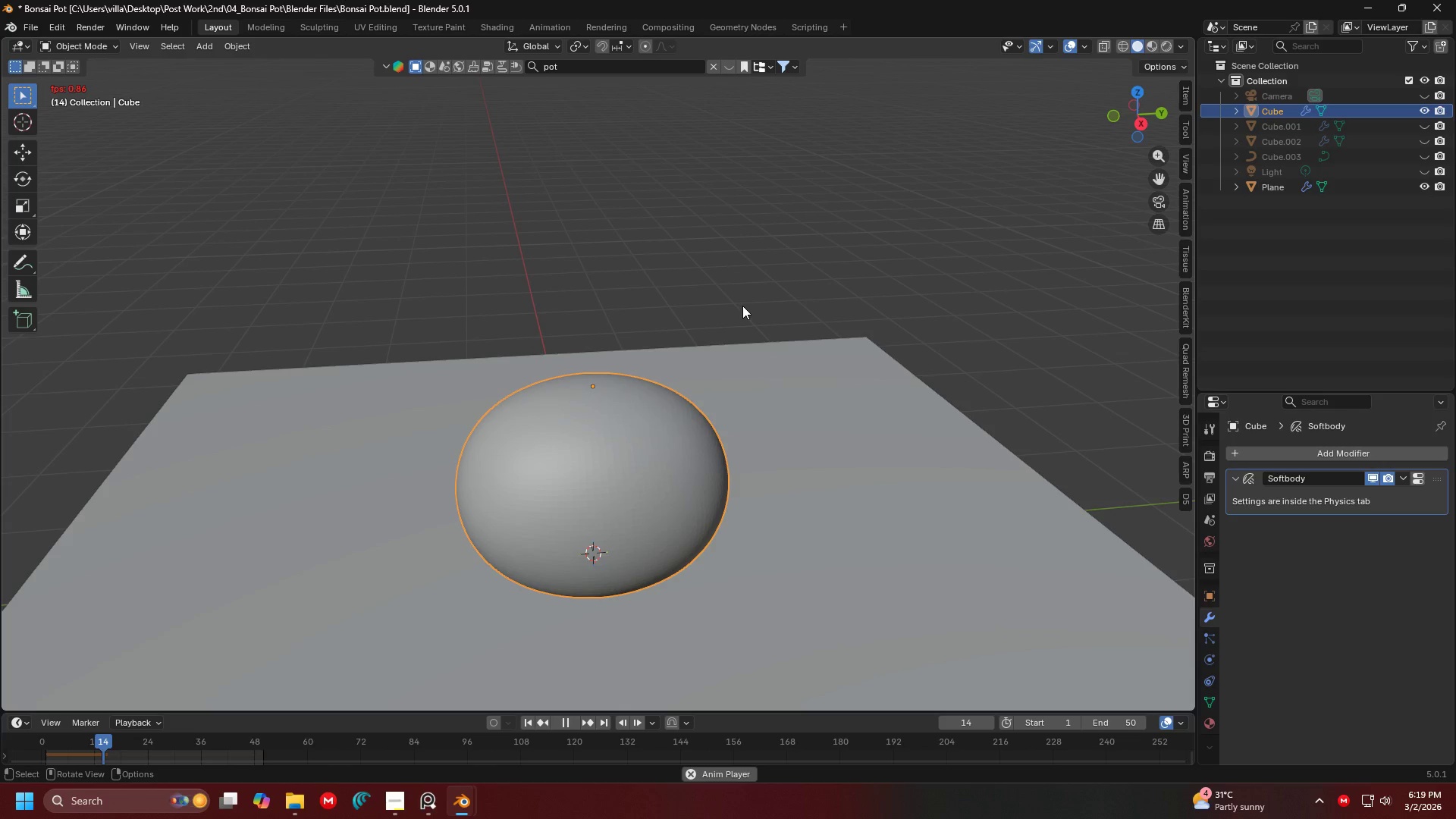 
key(Space)
 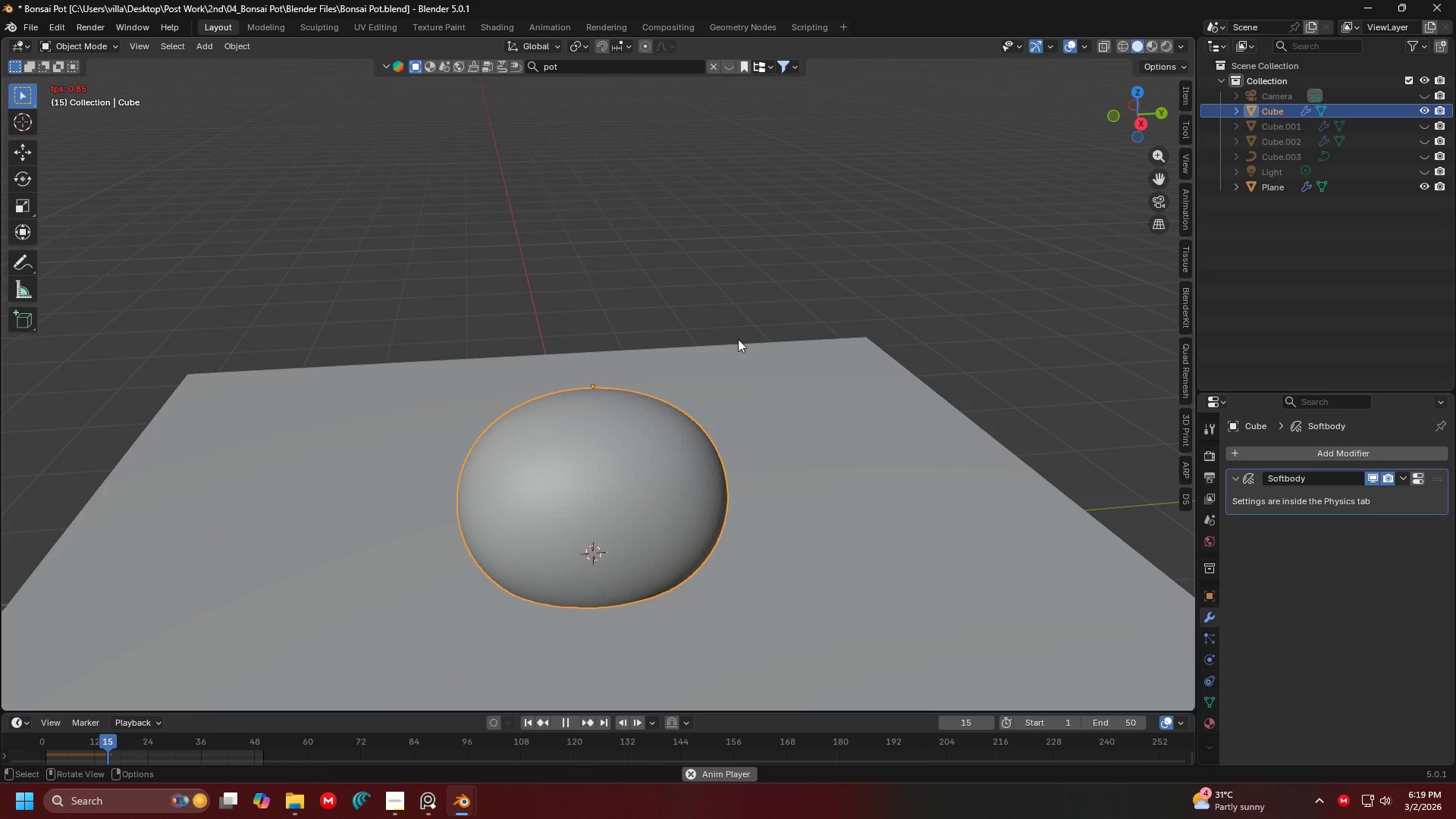 
wait(13.59)
 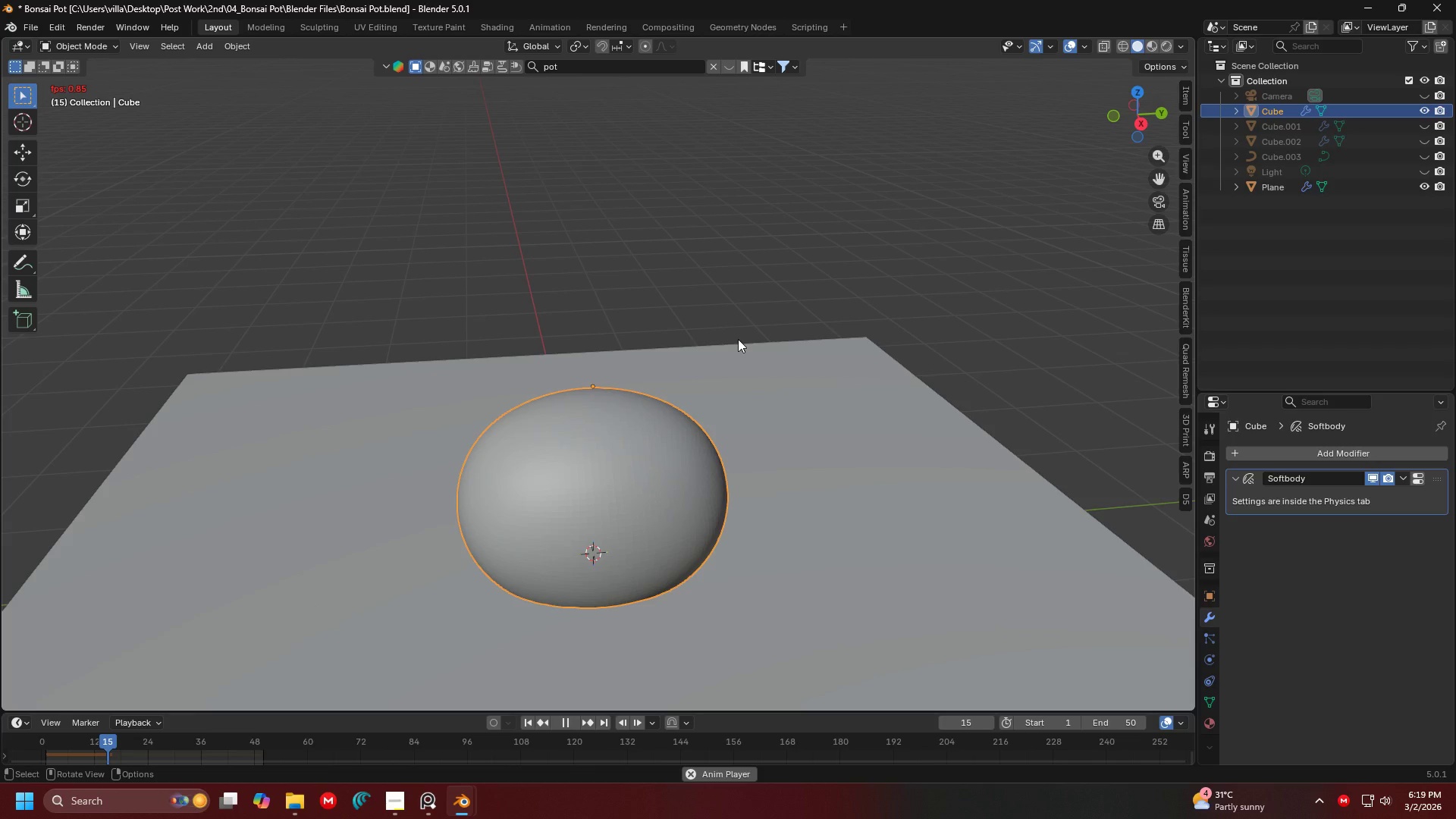 
key(Space)
 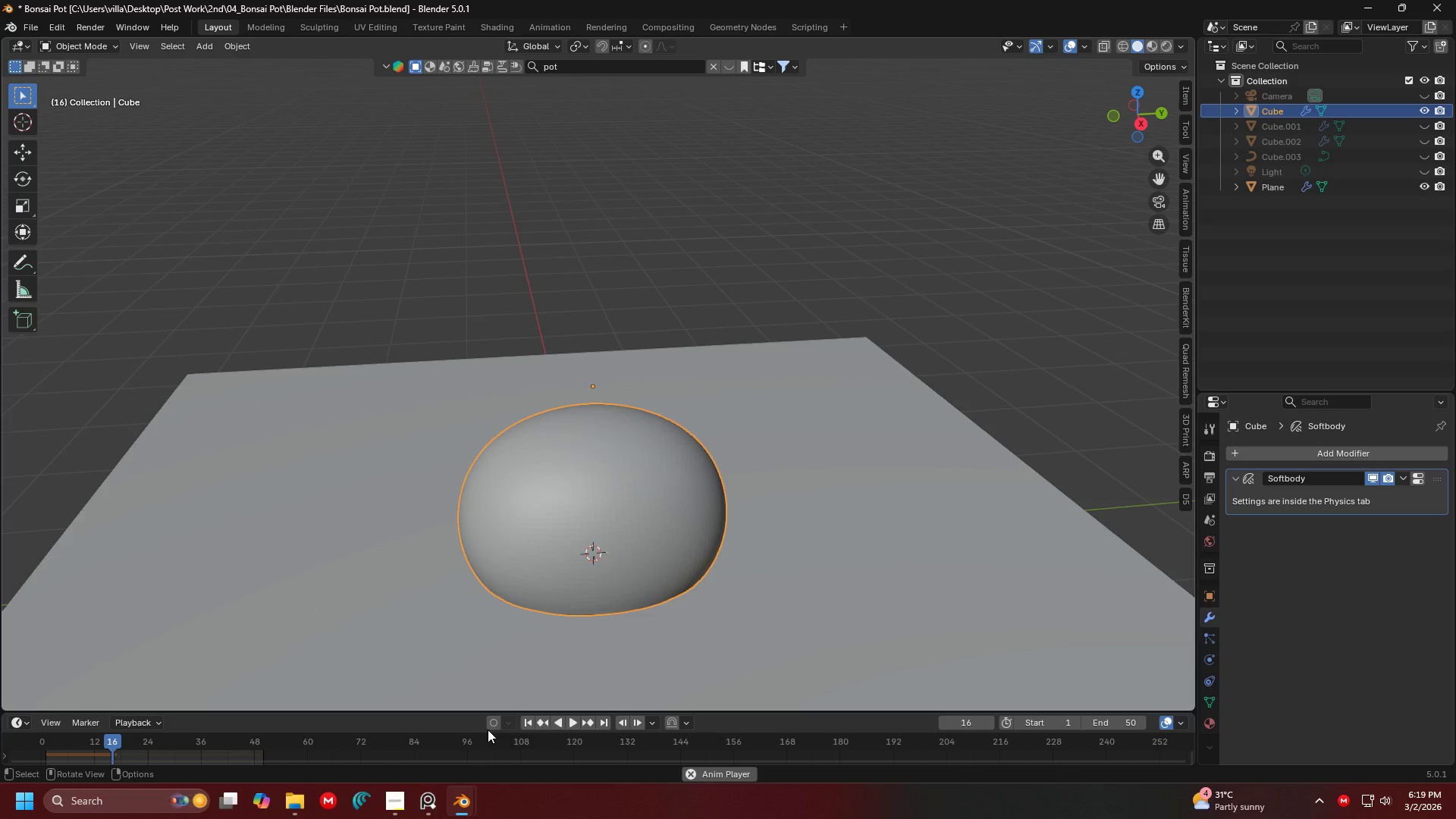 
left_click_drag(start_coordinate=[115, 738], to_coordinate=[60, 742])
 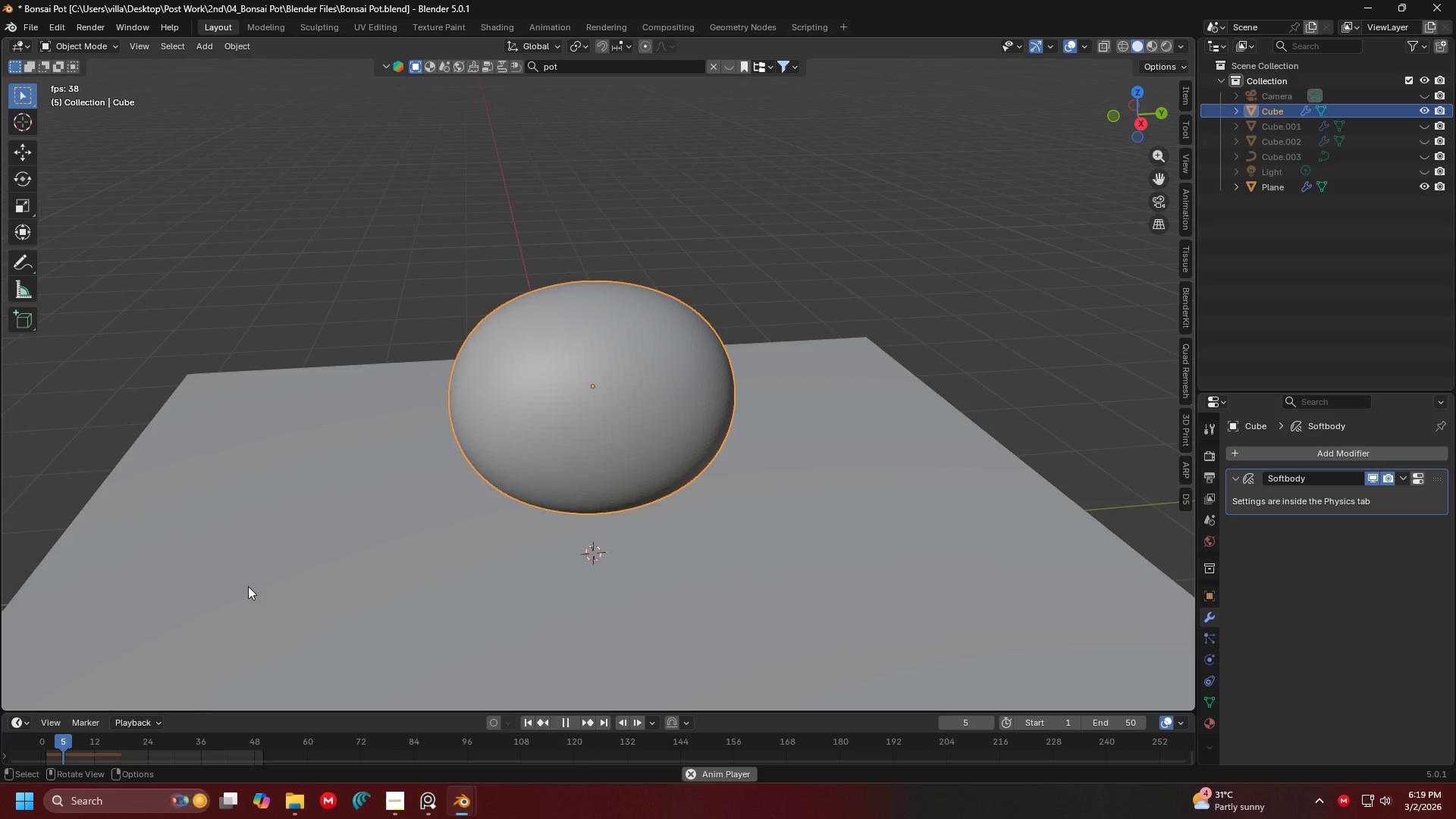 
wait(6.38)
 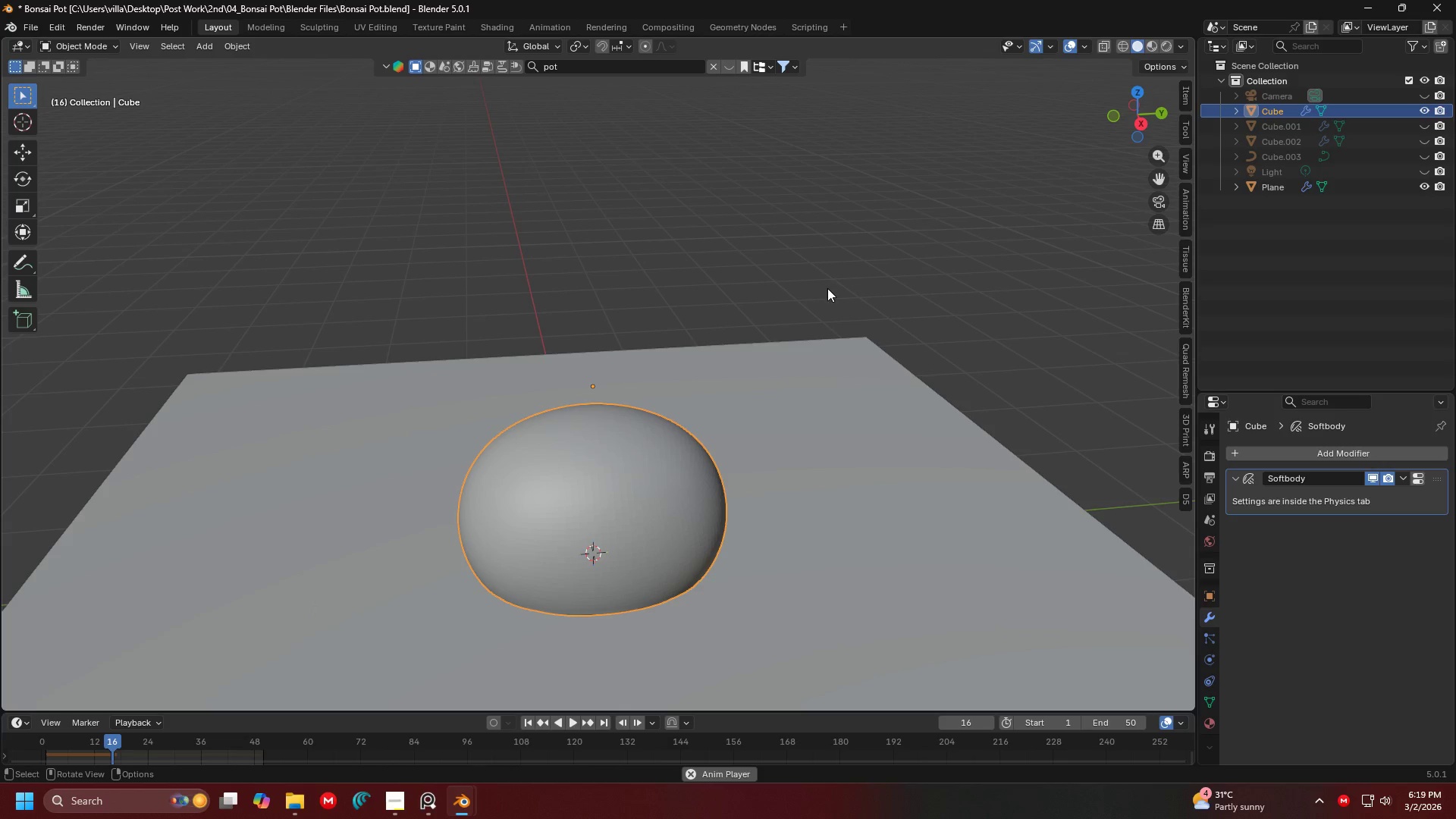 
key(Space)
 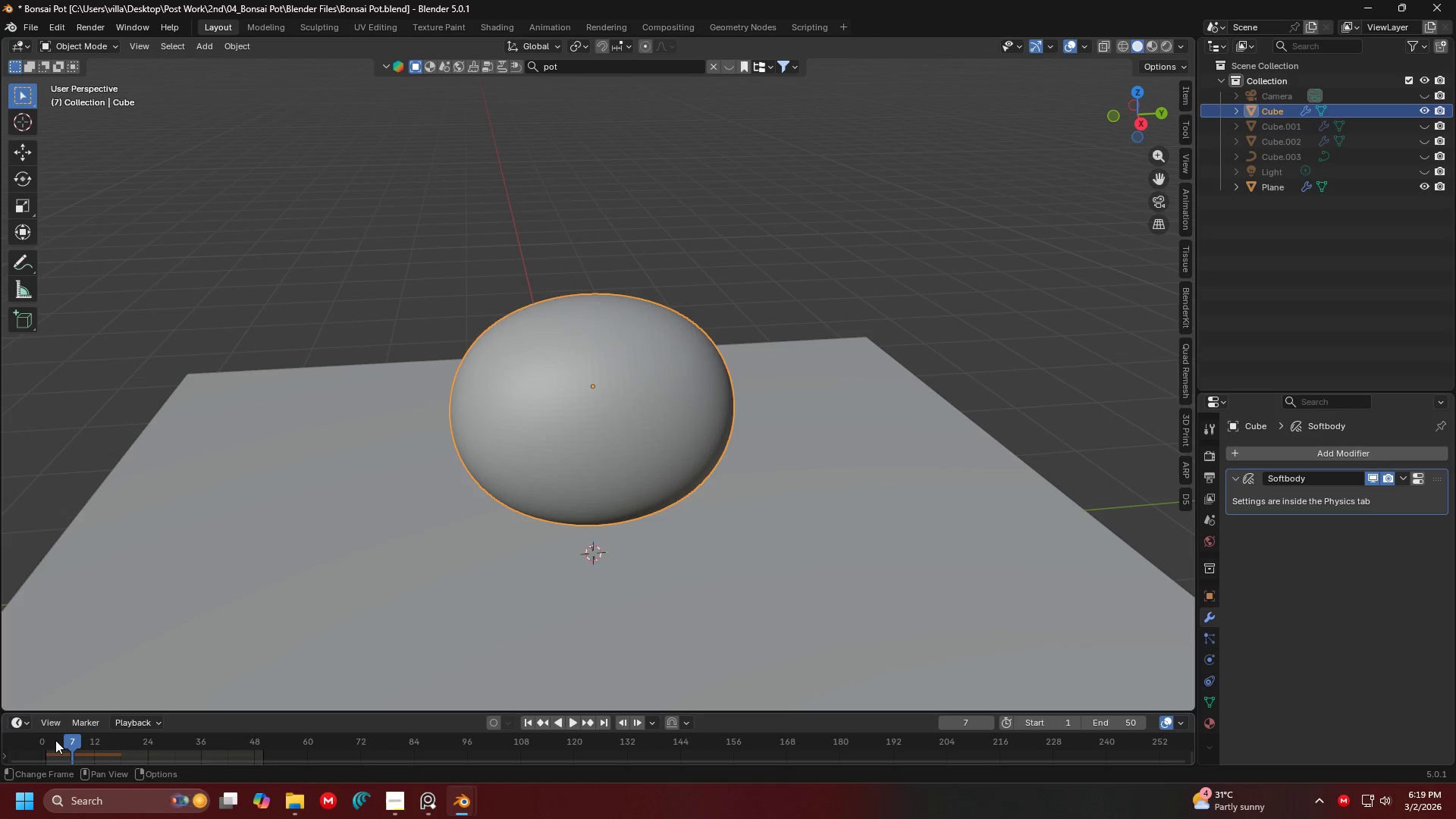 
left_click_drag(start_coordinate=[70, 738], to_coordinate=[39, 745])
 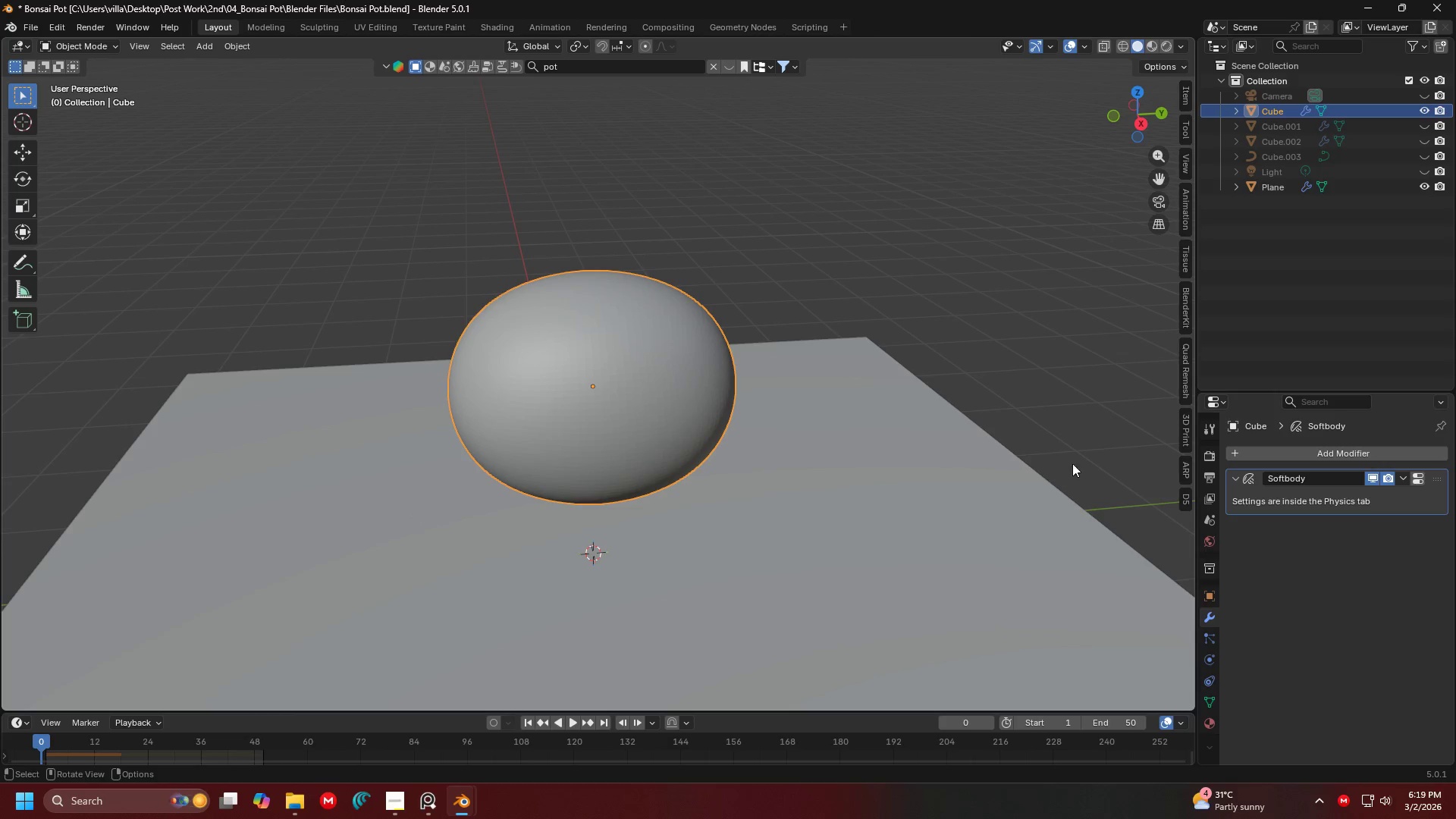 
key(Control+ControlLeft)
 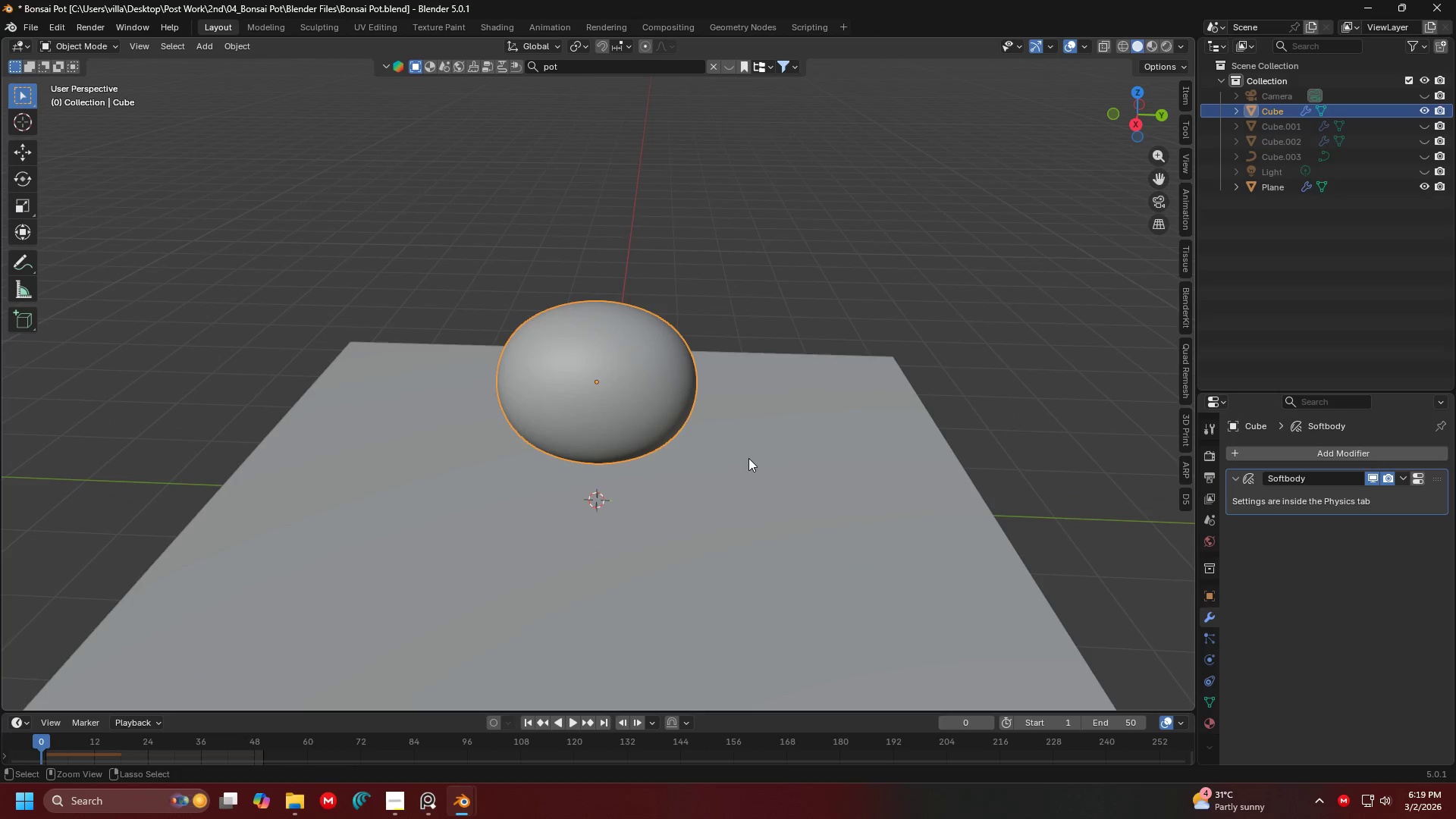 
scroll: coordinate [780, 455], scroll_direction: down, amount: 2.0
 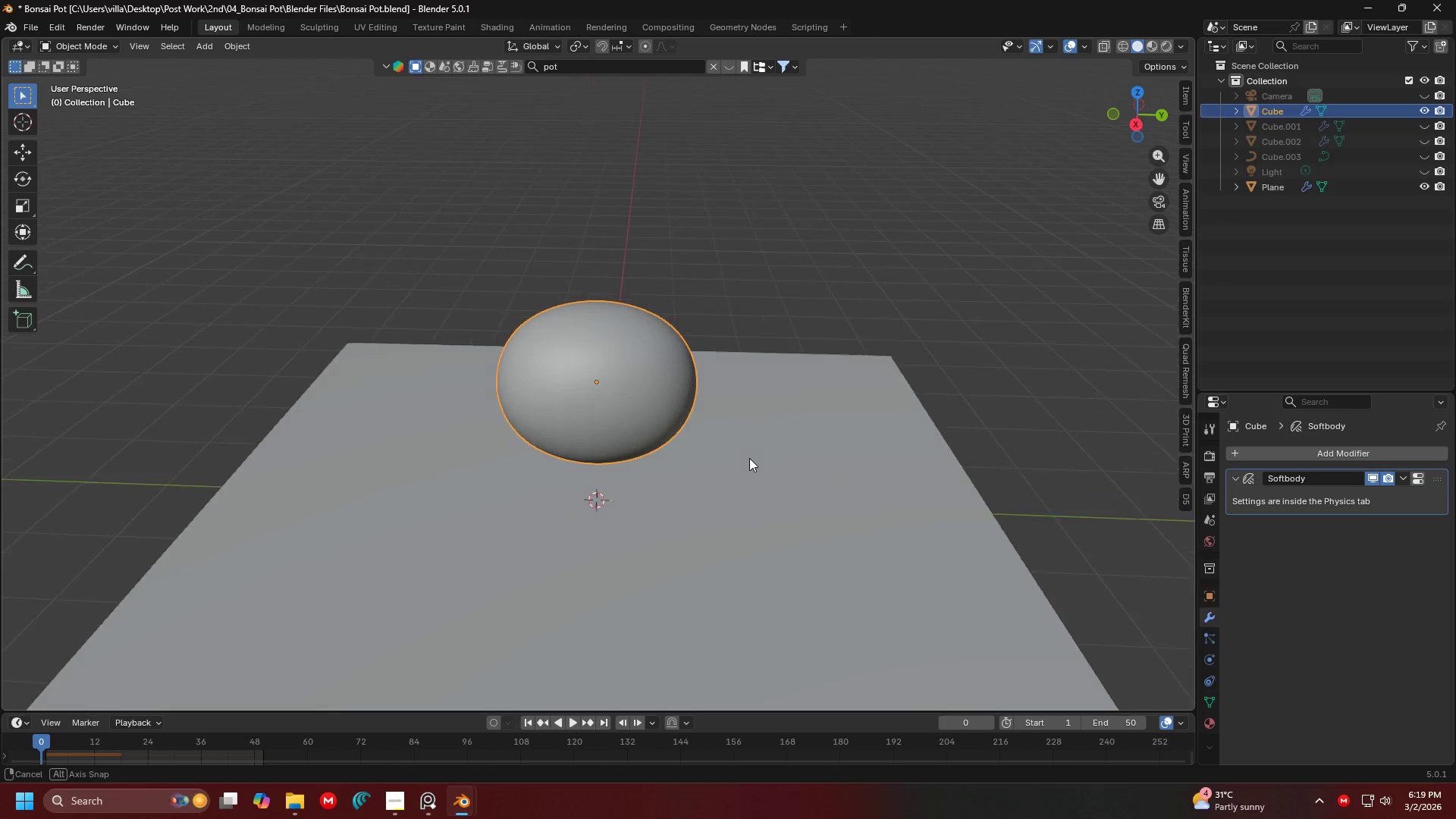 
key(Control+S)
 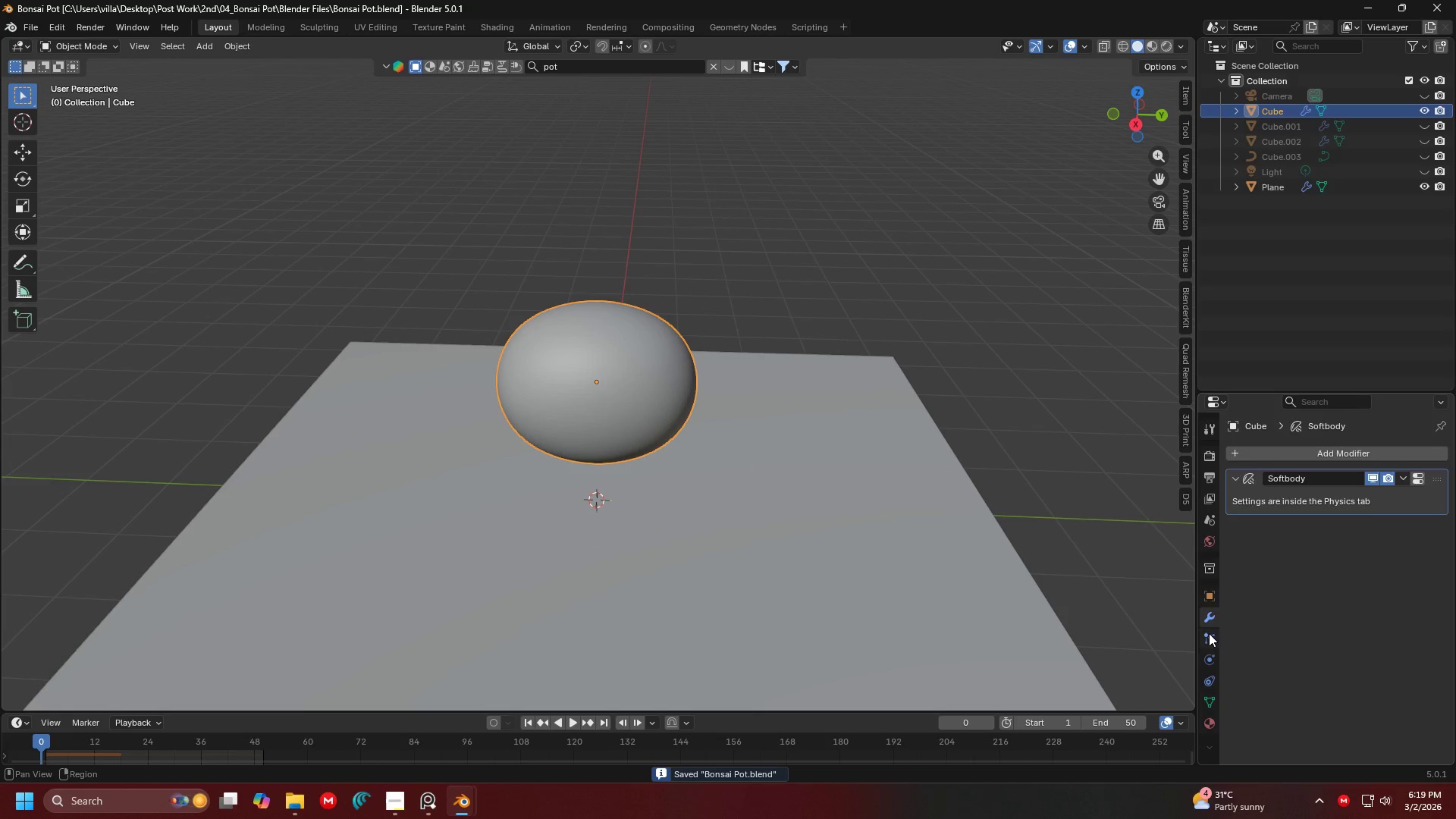 
double_click([1210, 620])
 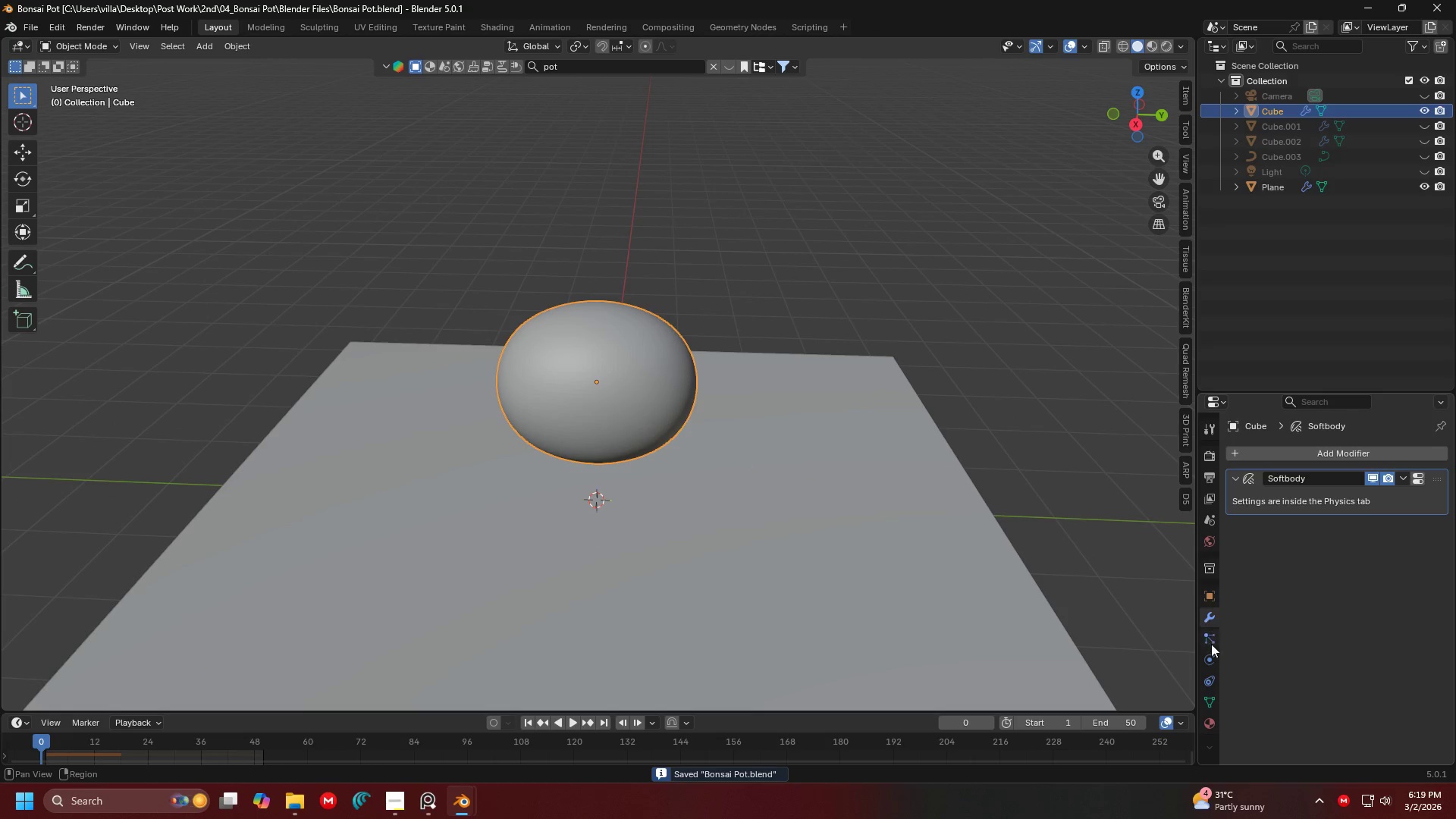 
triple_click([1211, 645])
 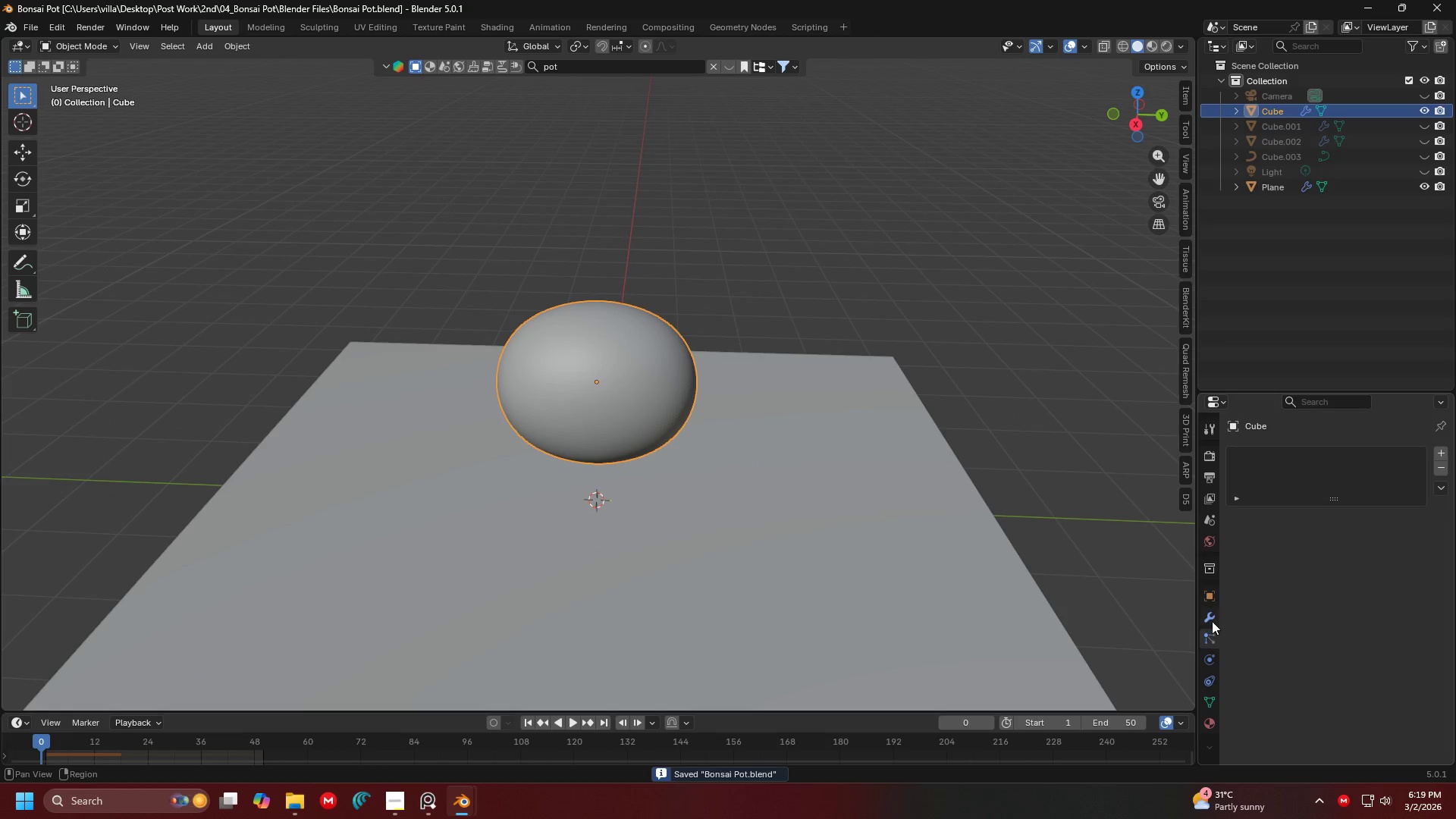 
left_click([1212, 620])
 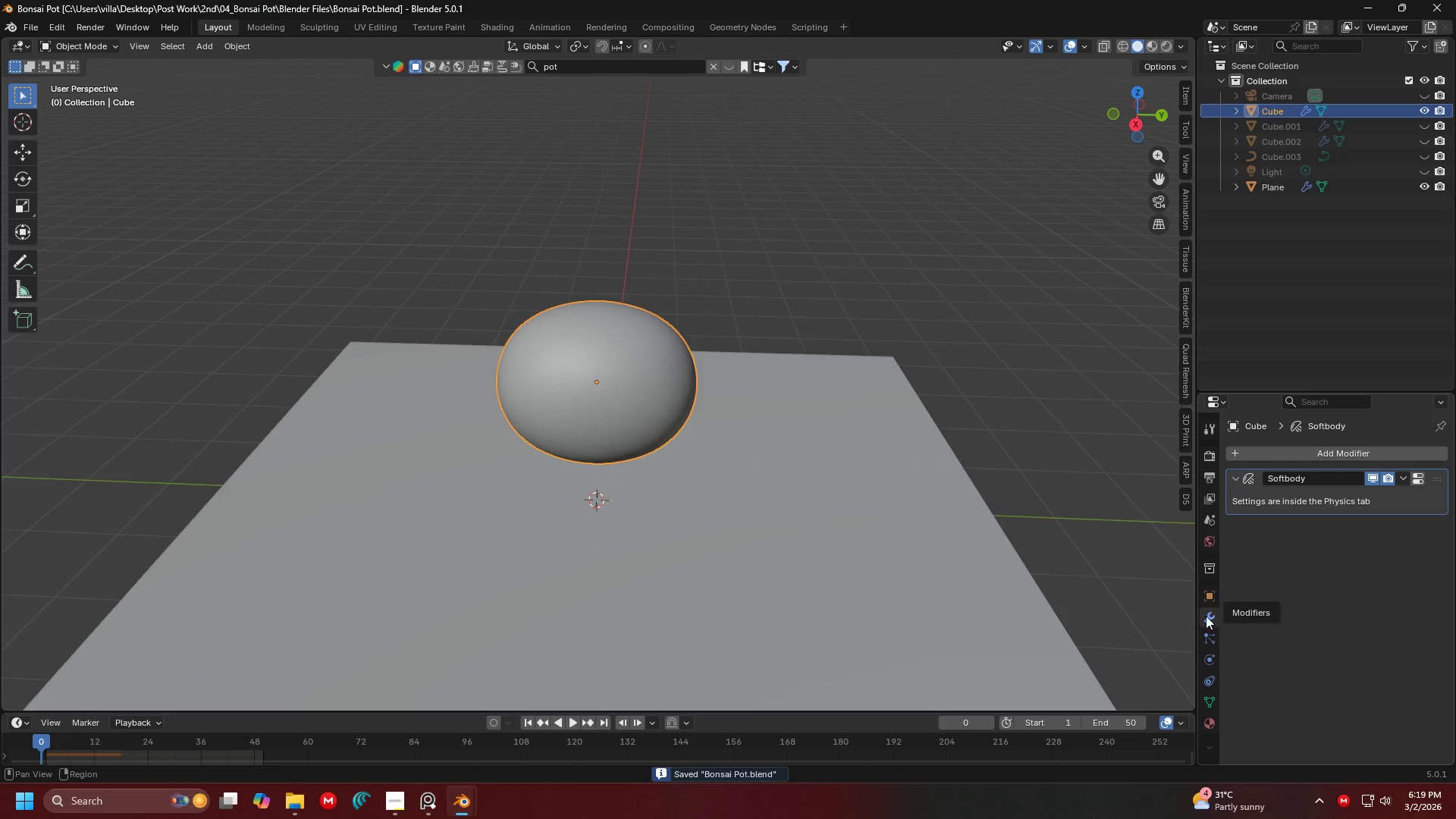 
scroll: coordinate [775, 362], scroll_direction: up, amount: 5.0
 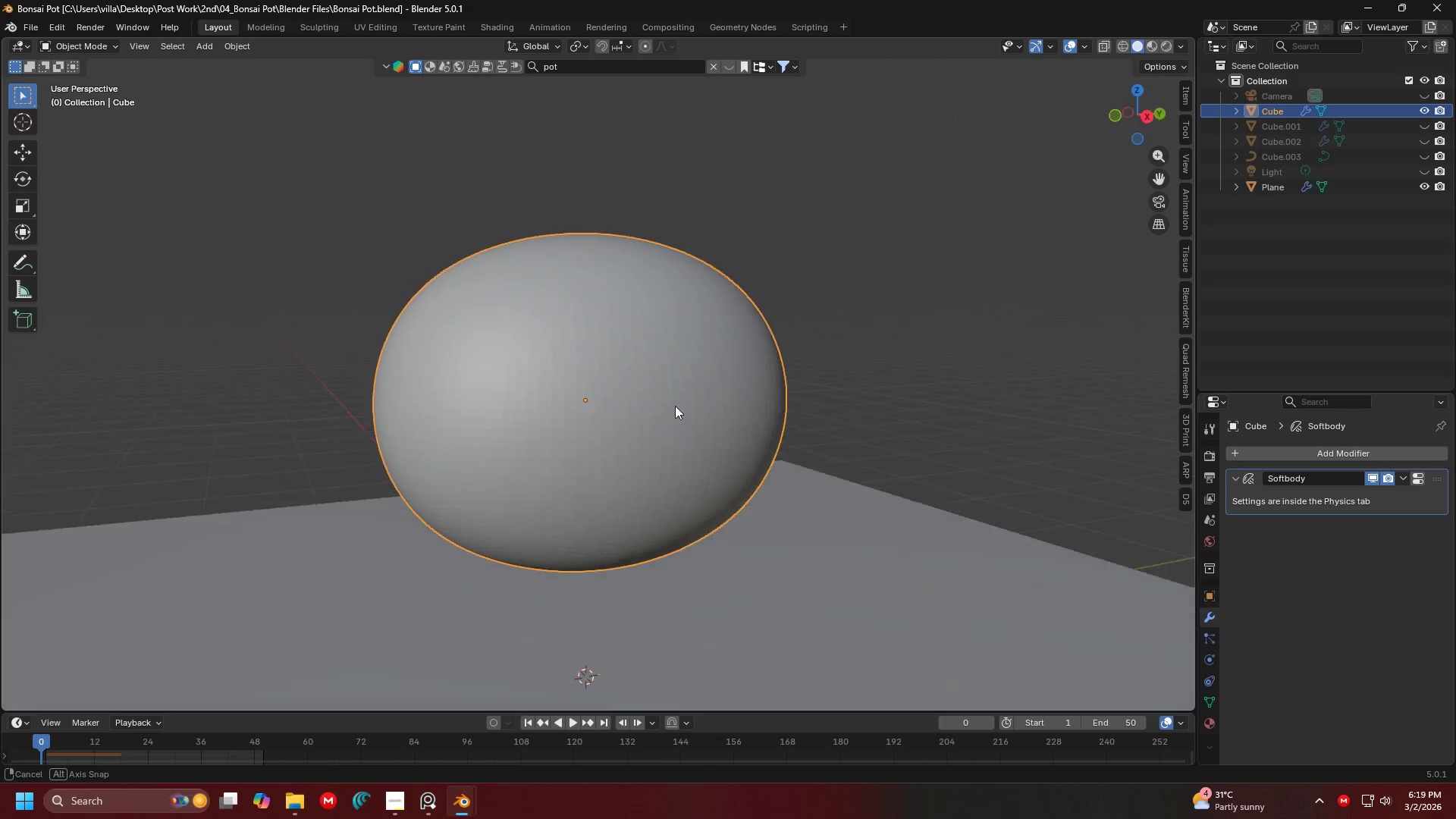 
key(Shift+ShiftLeft)
 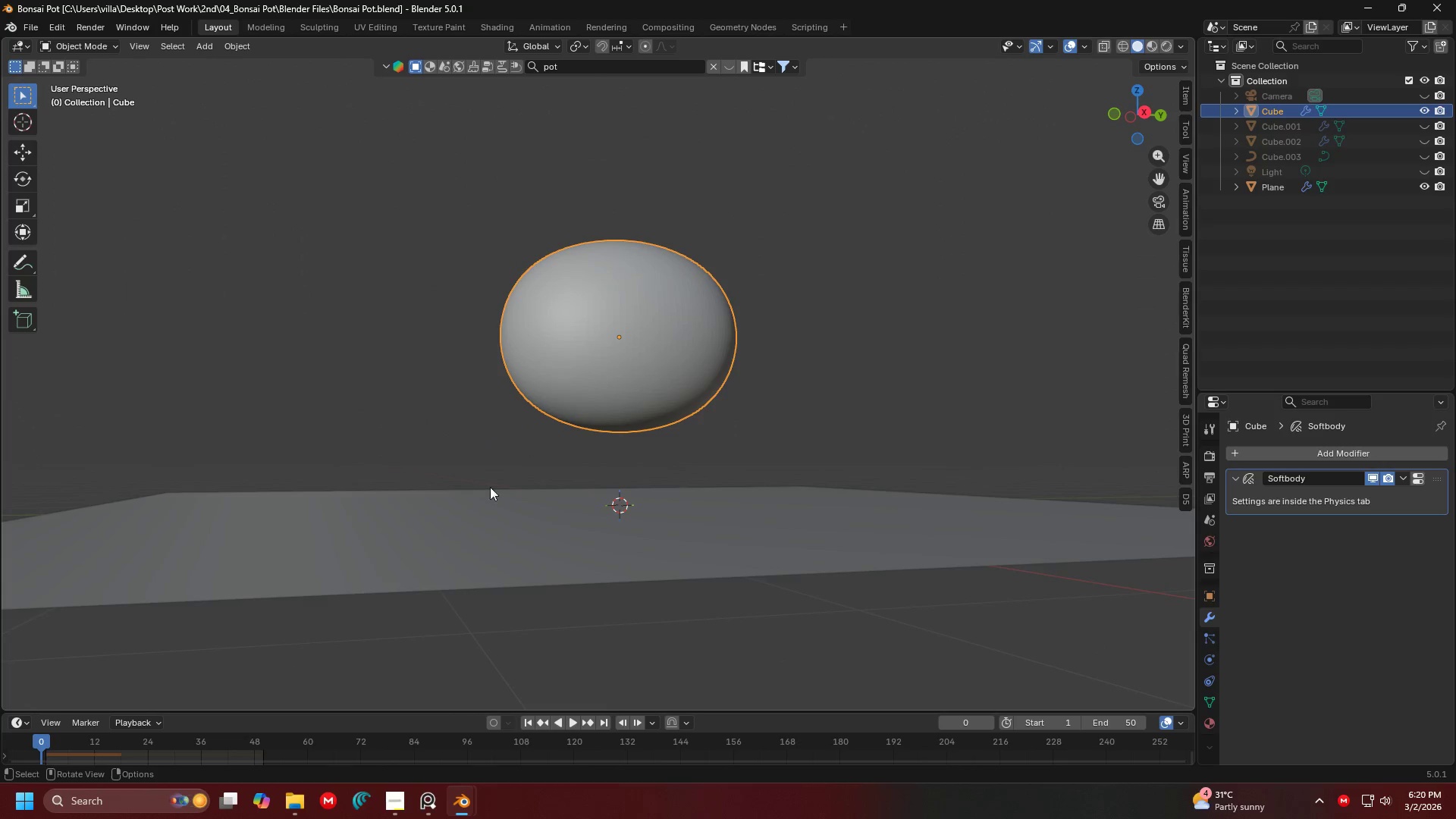 
scroll: coordinate [621, 415], scroll_direction: down, amount: 3.0
 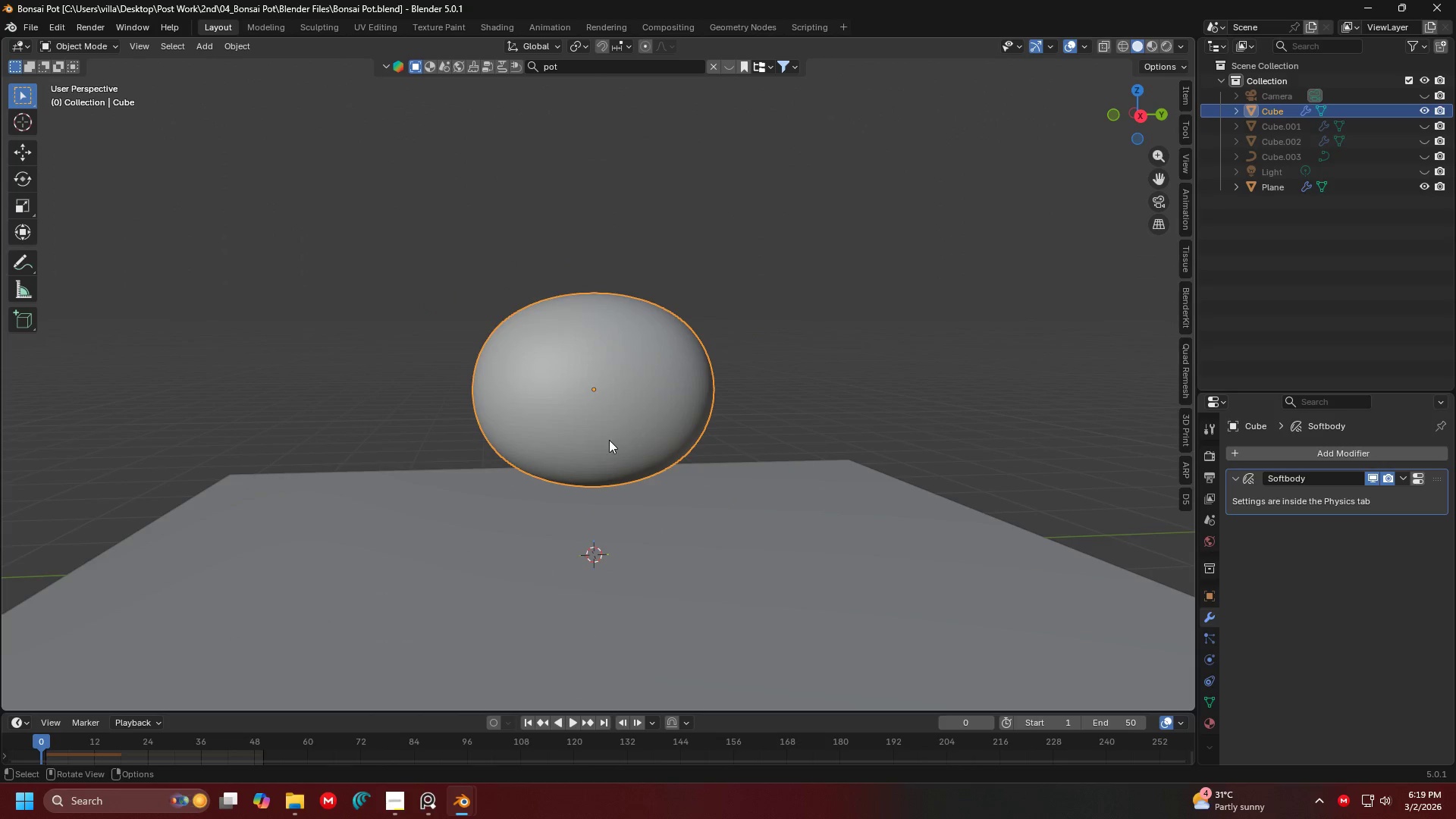 
key(G)
 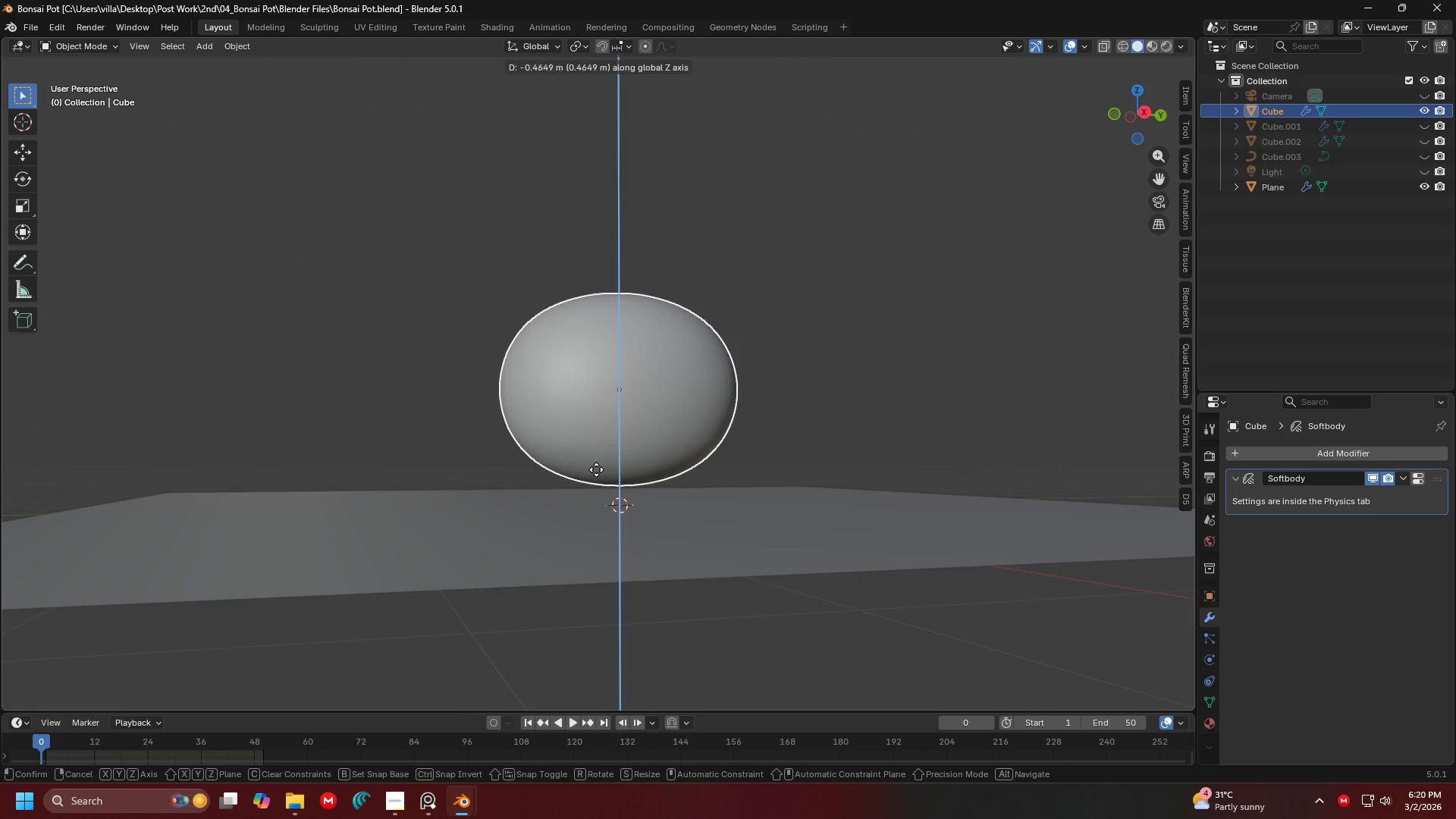 
left_click([592, 474])
 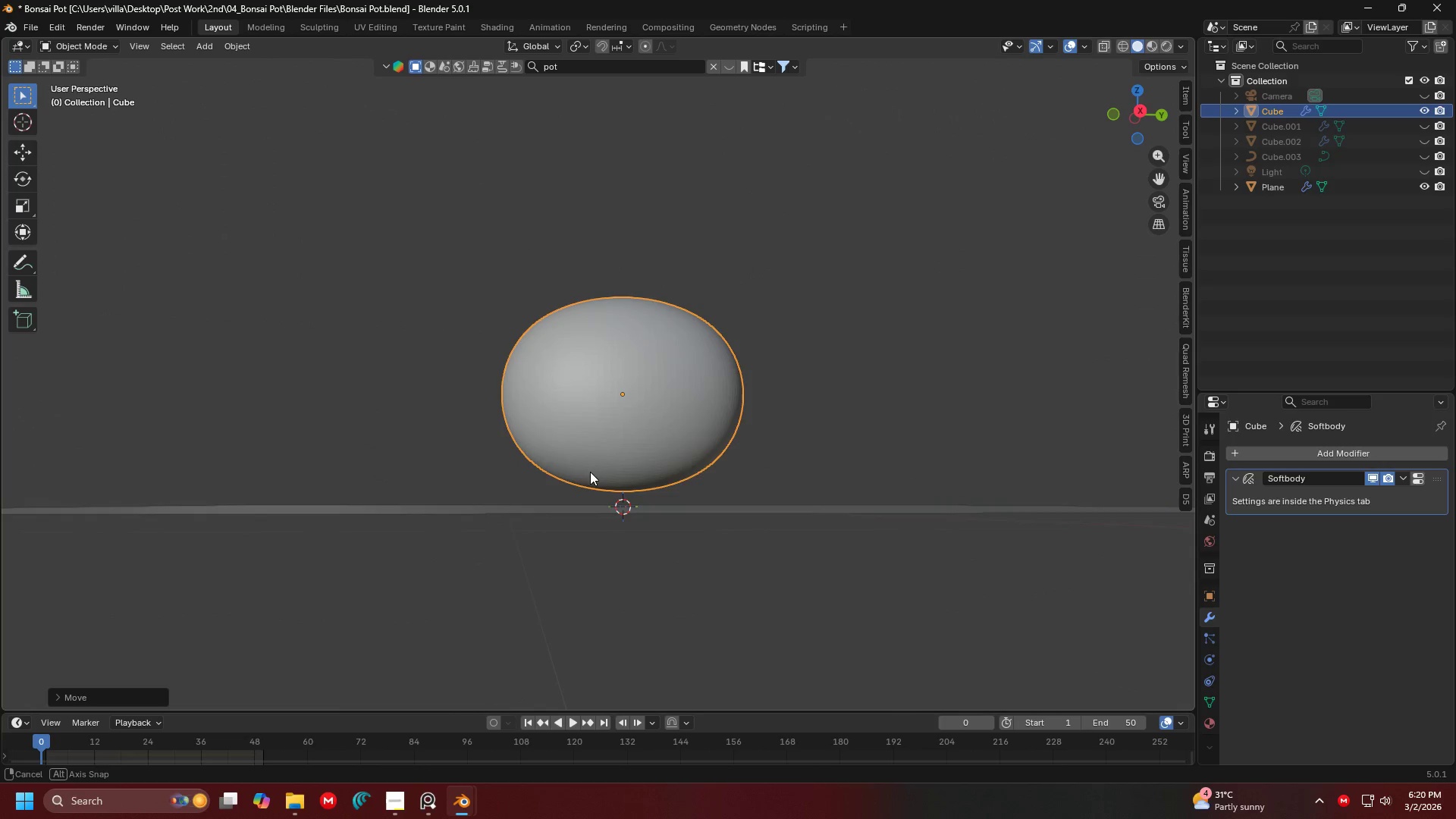 
scroll: coordinate [720, 497], scroll_direction: up, amount: 3.0
 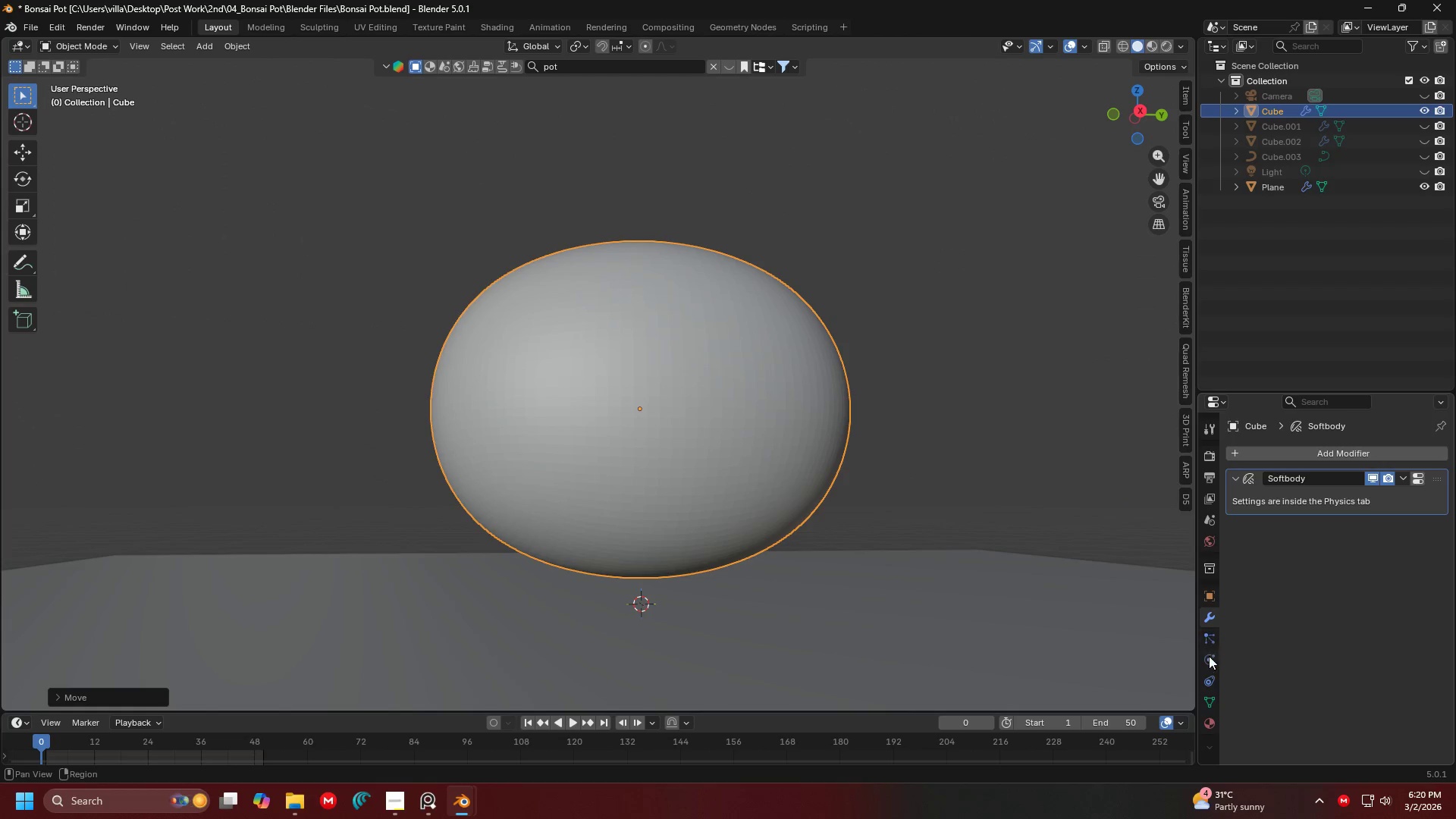 
left_click([1209, 662])
 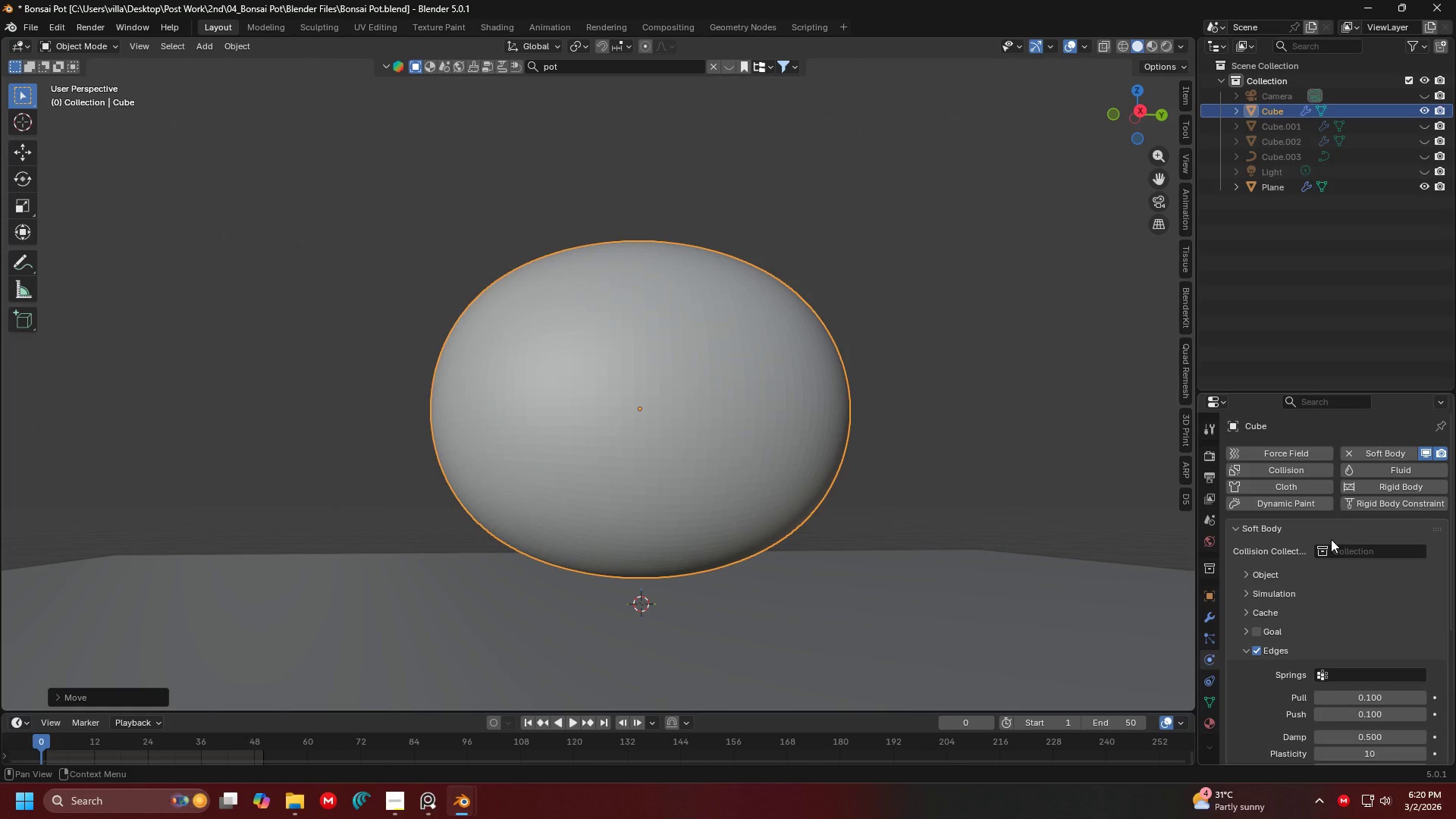 
mouse_move([1376, 485])
 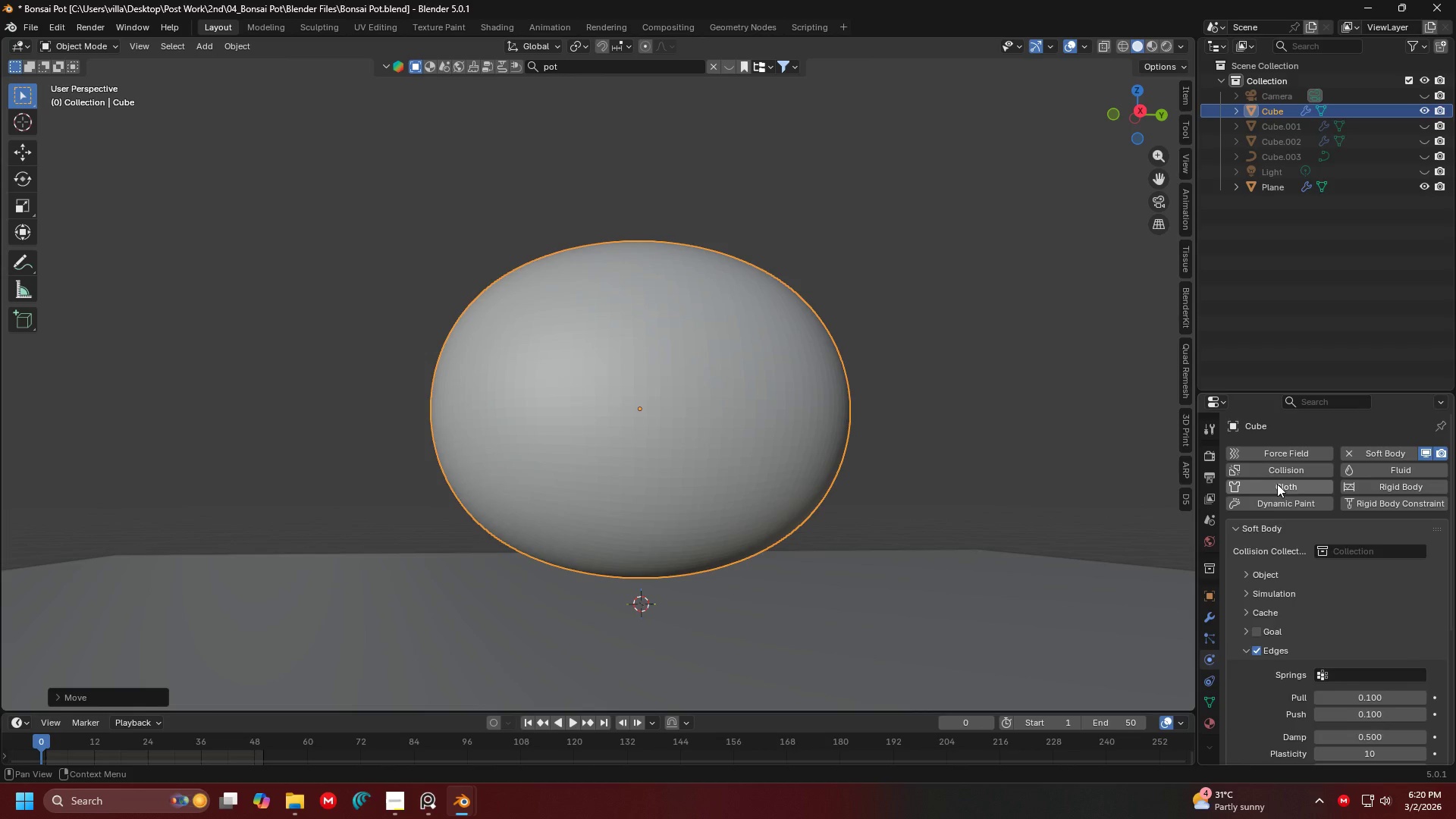 
left_click([1277, 484])
 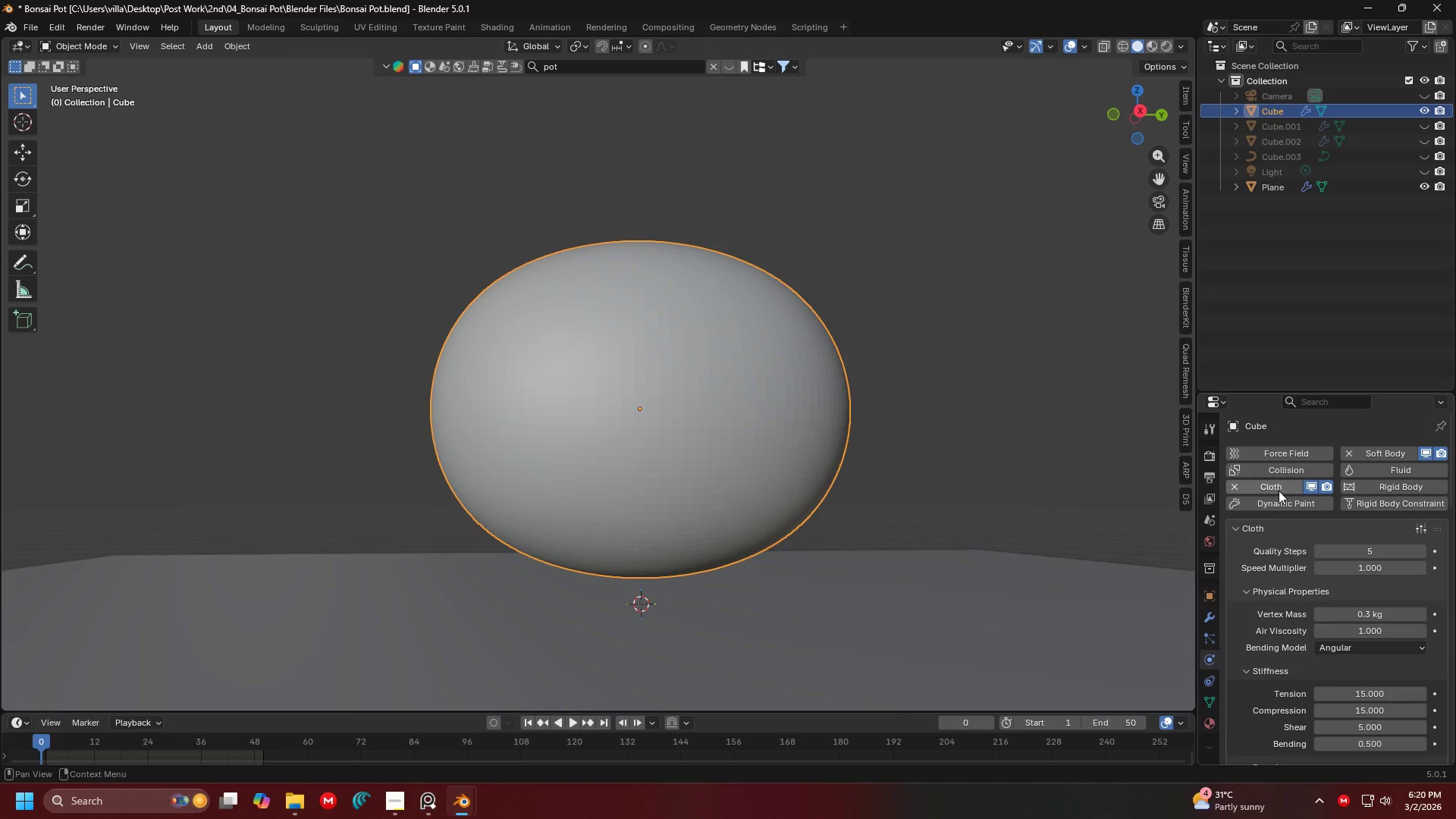 
scroll: coordinate [1279, 580], scroll_direction: down, amount: 3.0
 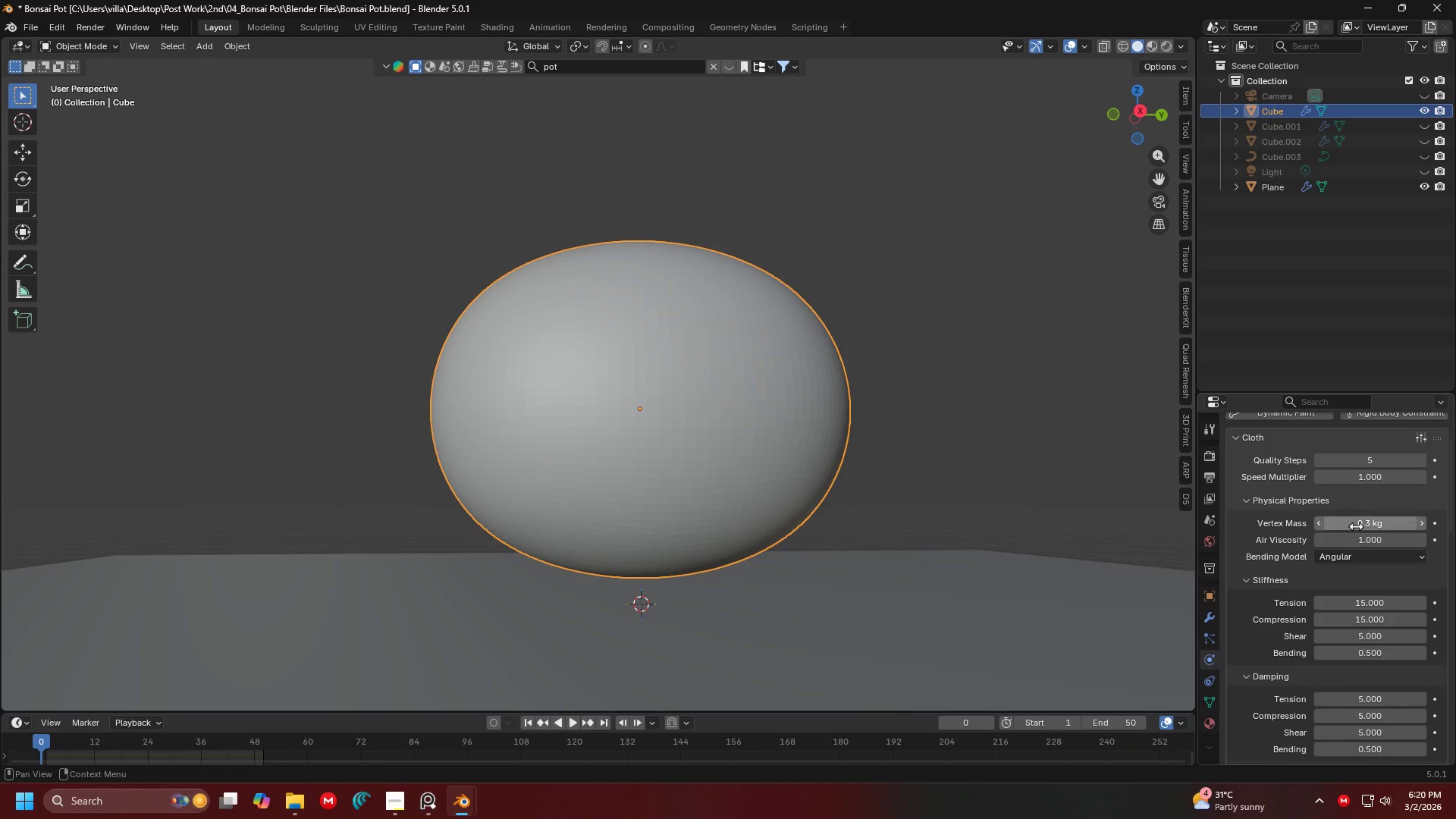 
left_click([958, 413])
 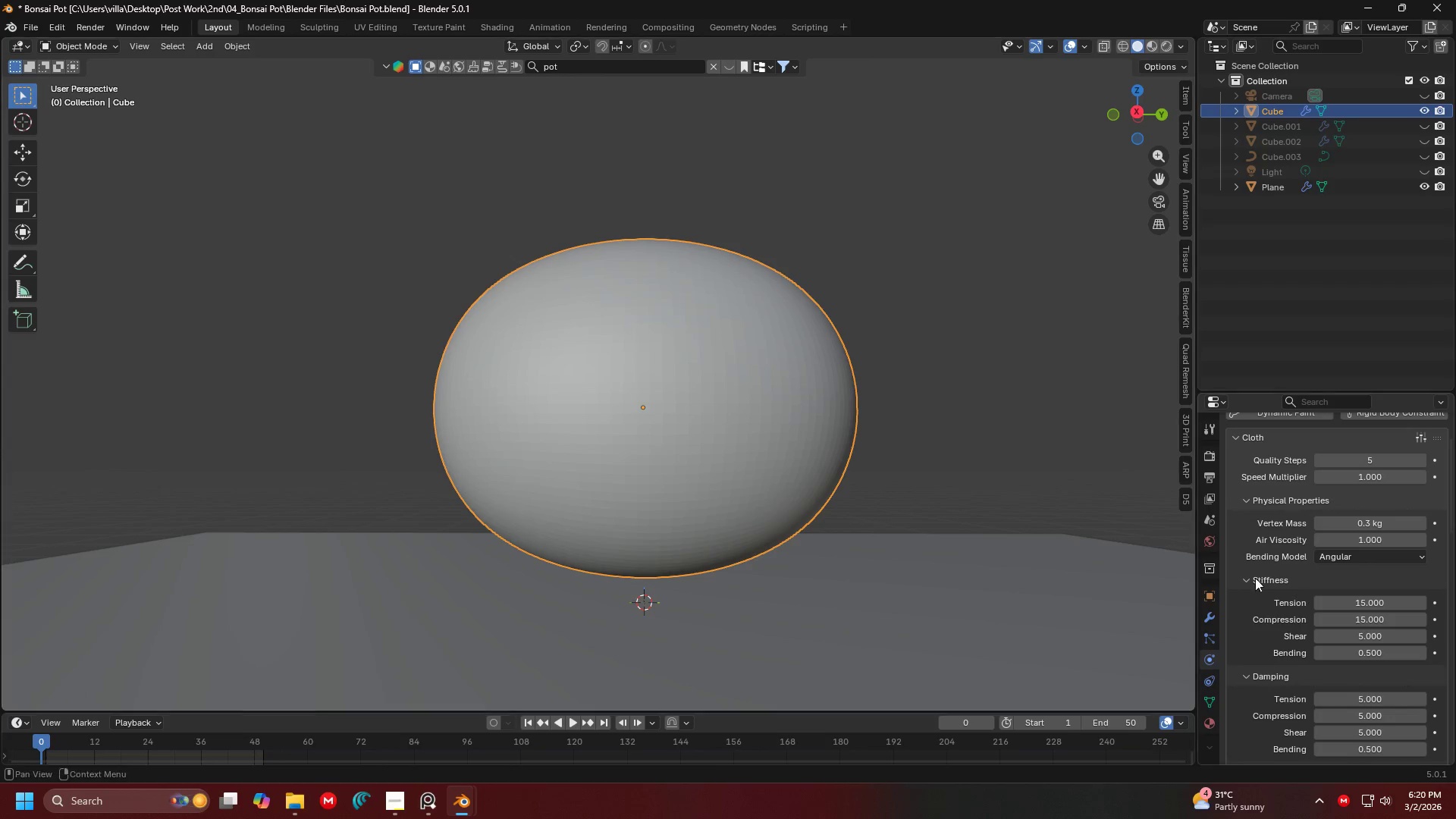 
key(Space)
 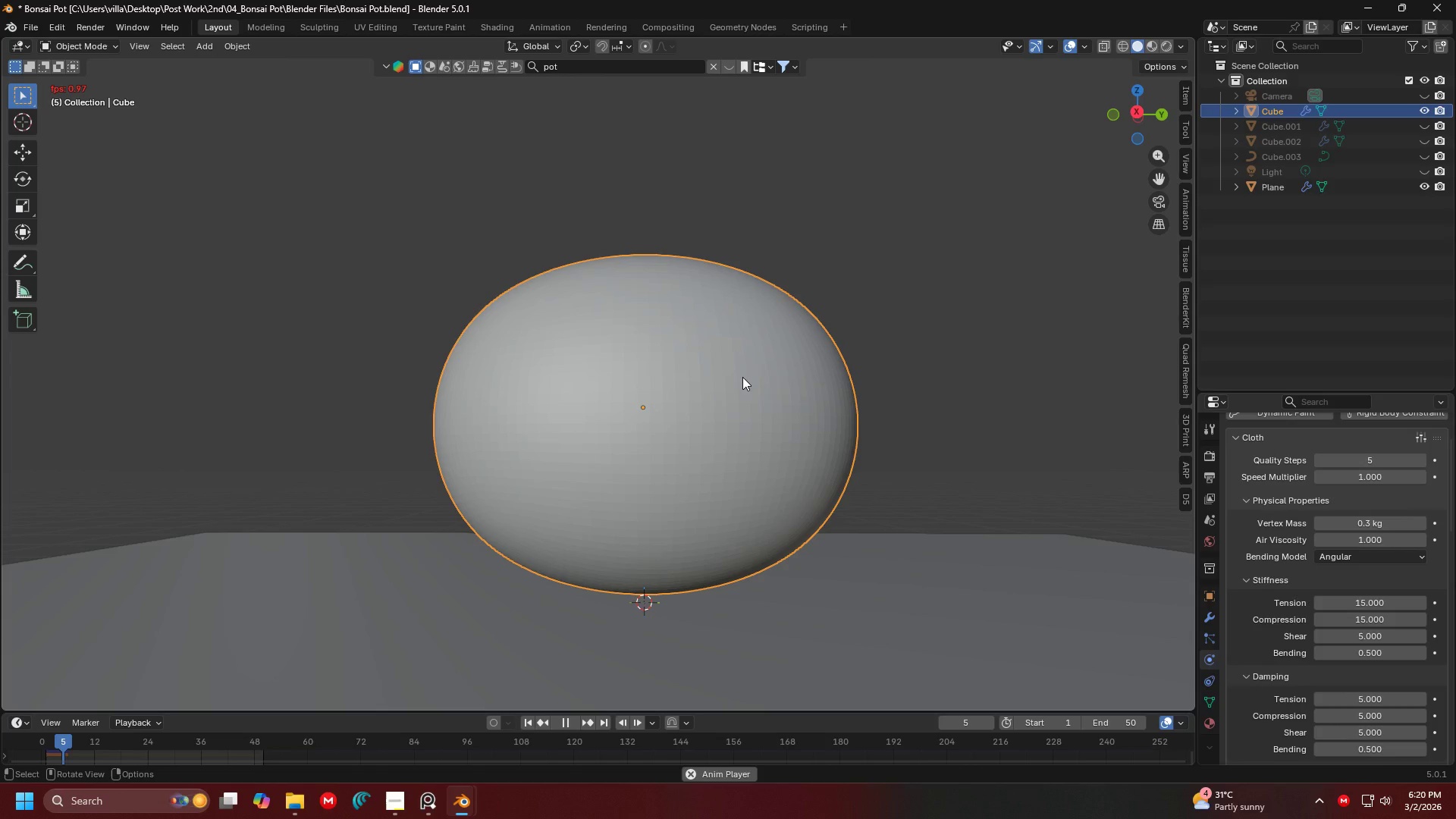 
wait(10.75)
 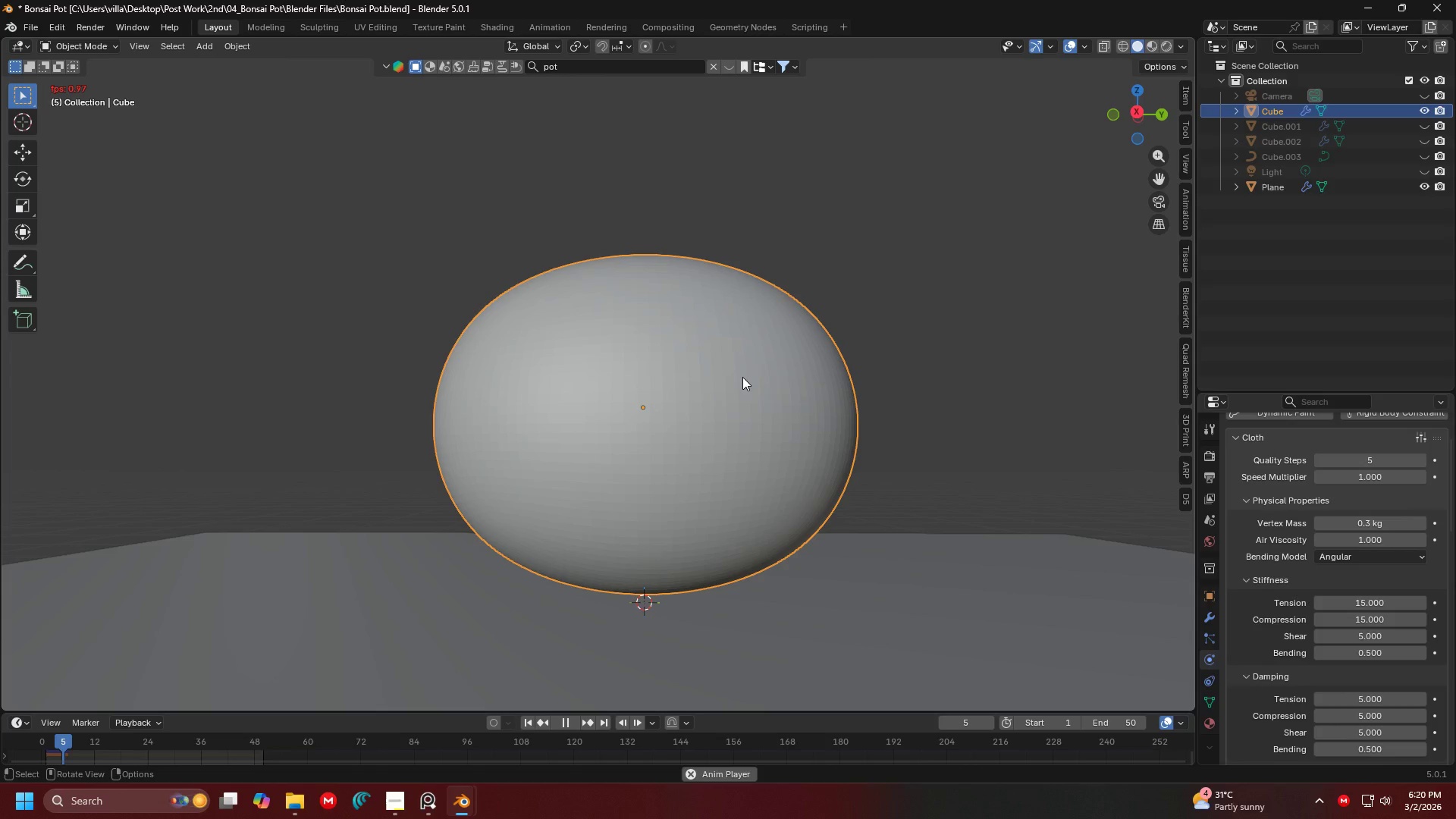 
key(Space)
 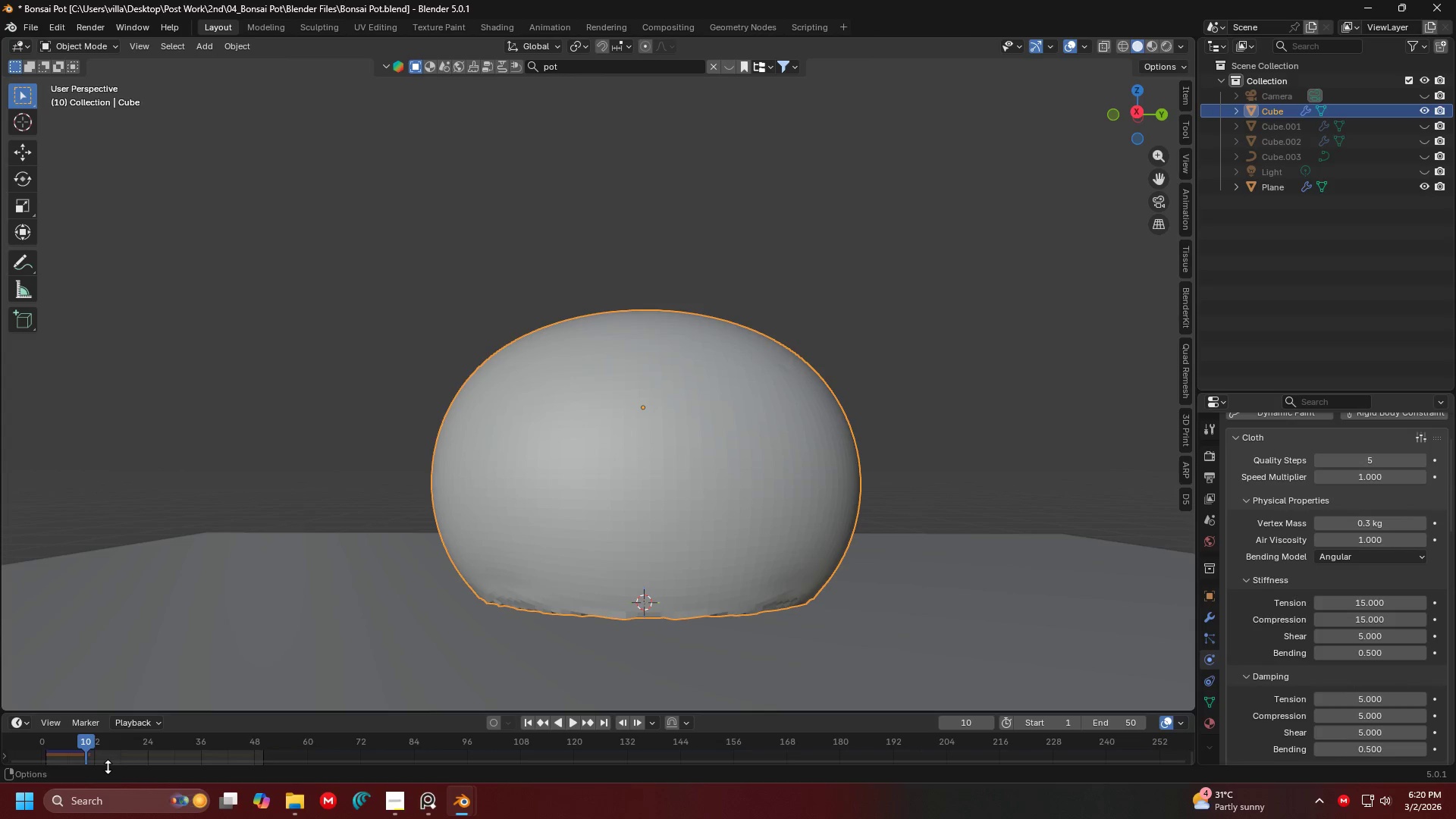 
left_click_drag(start_coordinate=[77, 736], to_coordinate=[44, 740])
 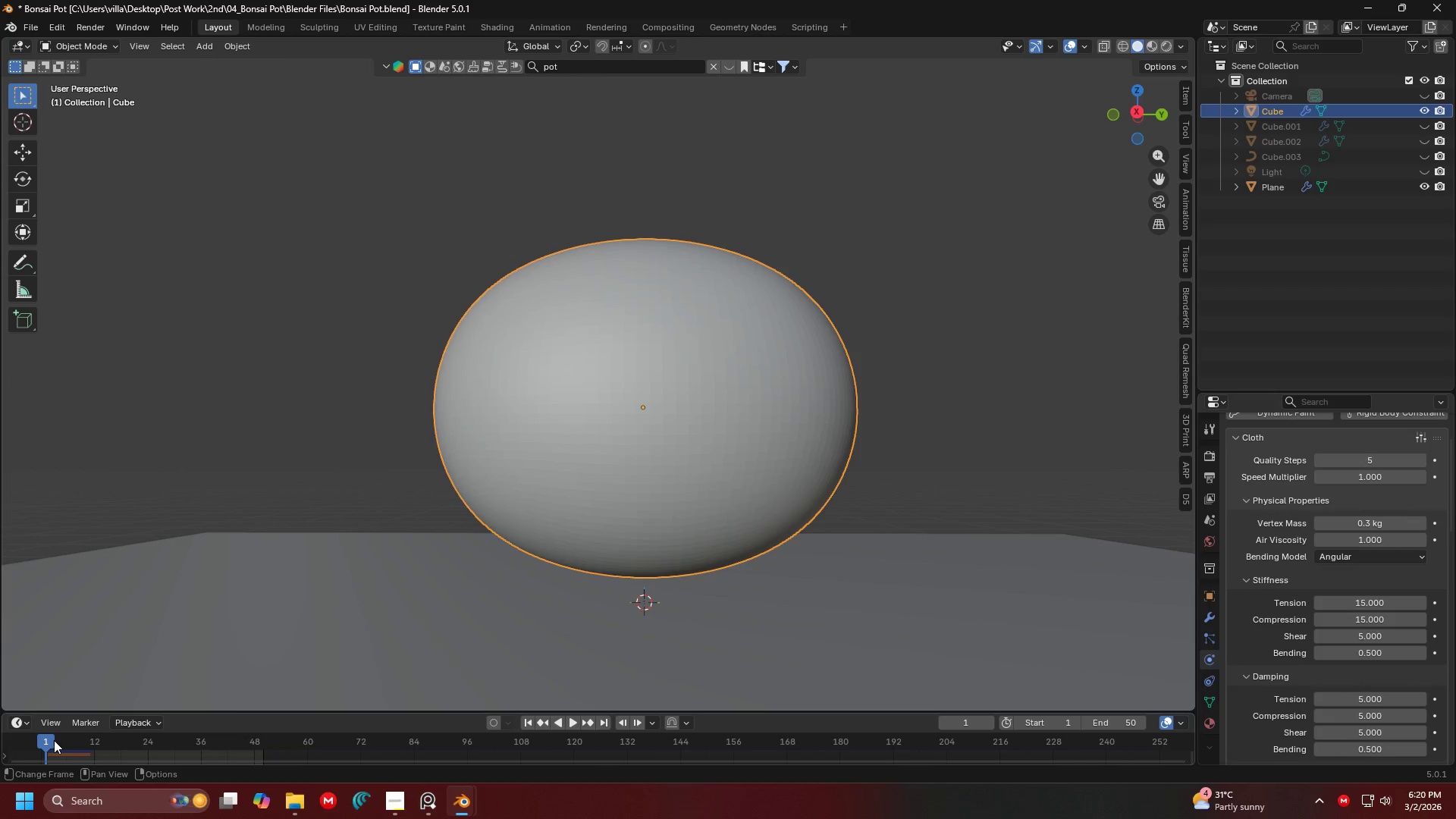 
left_click_drag(start_coordinate=[49, 740], to_coordinate=[37, 741])
 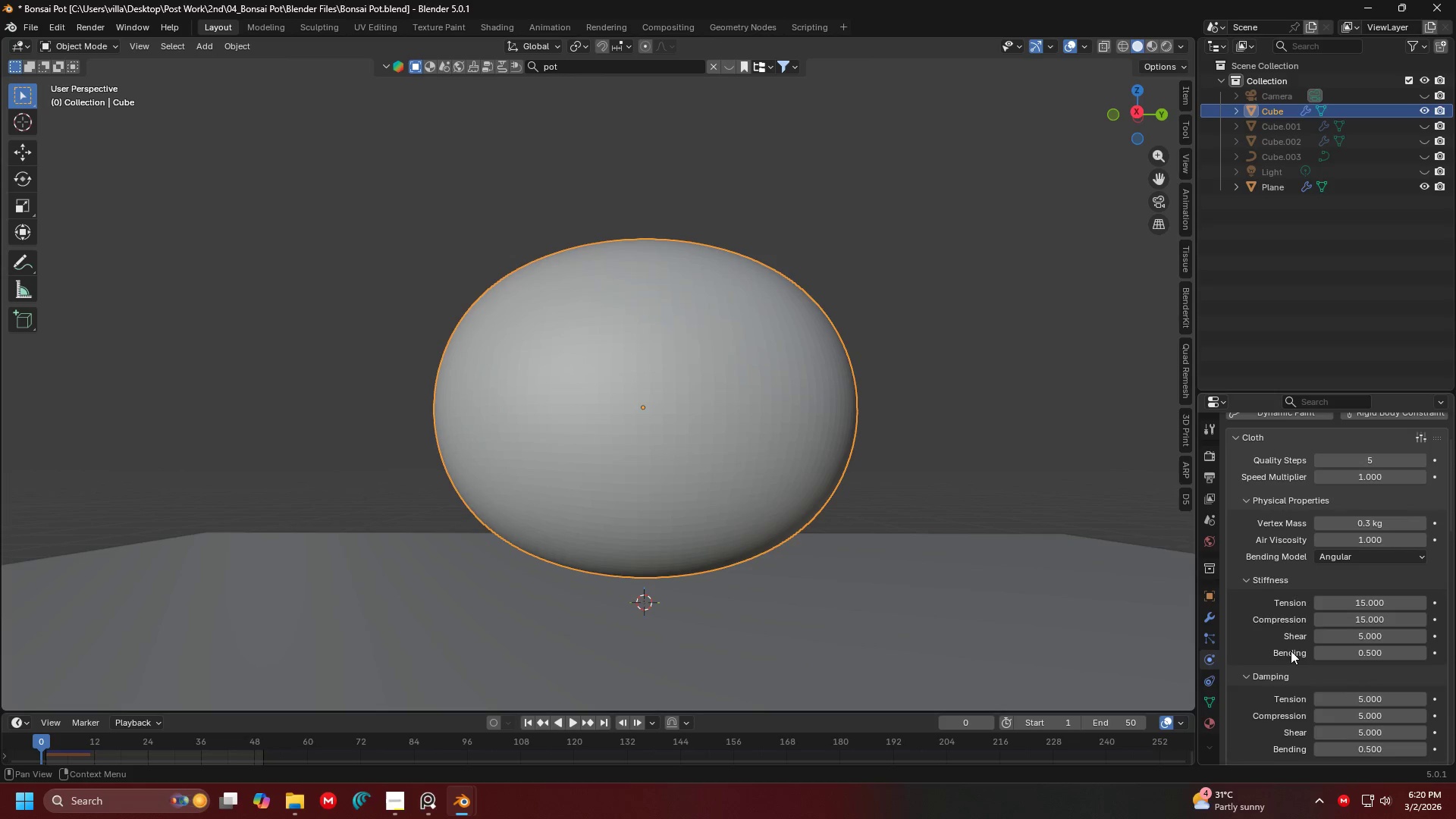 
scroll: coordinate [1332, 598], scroll_direction: down, amount: 4.0
 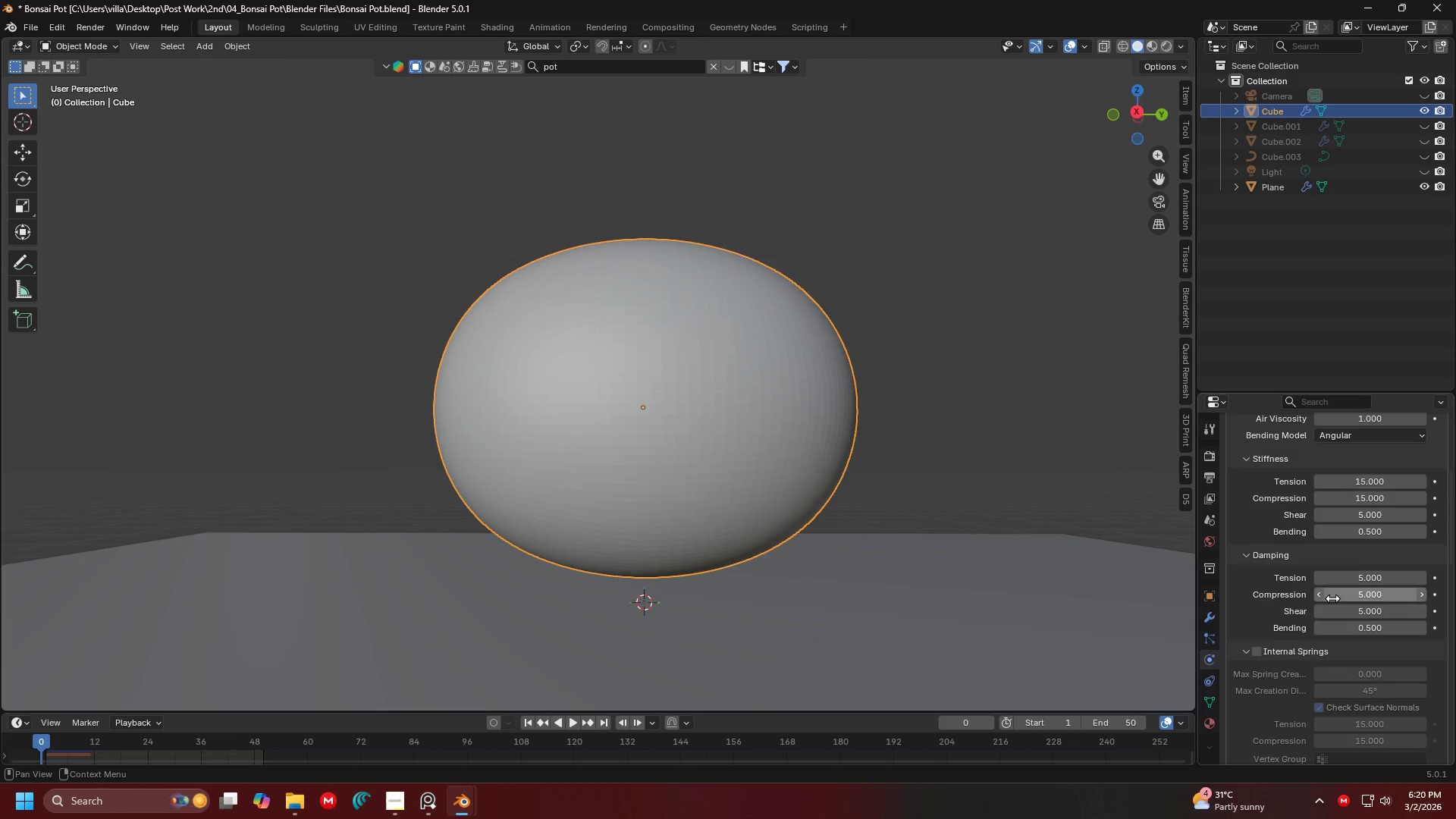 
scroll: coordinate [1308, 573], scroll_direction: up, amount: 5.0
 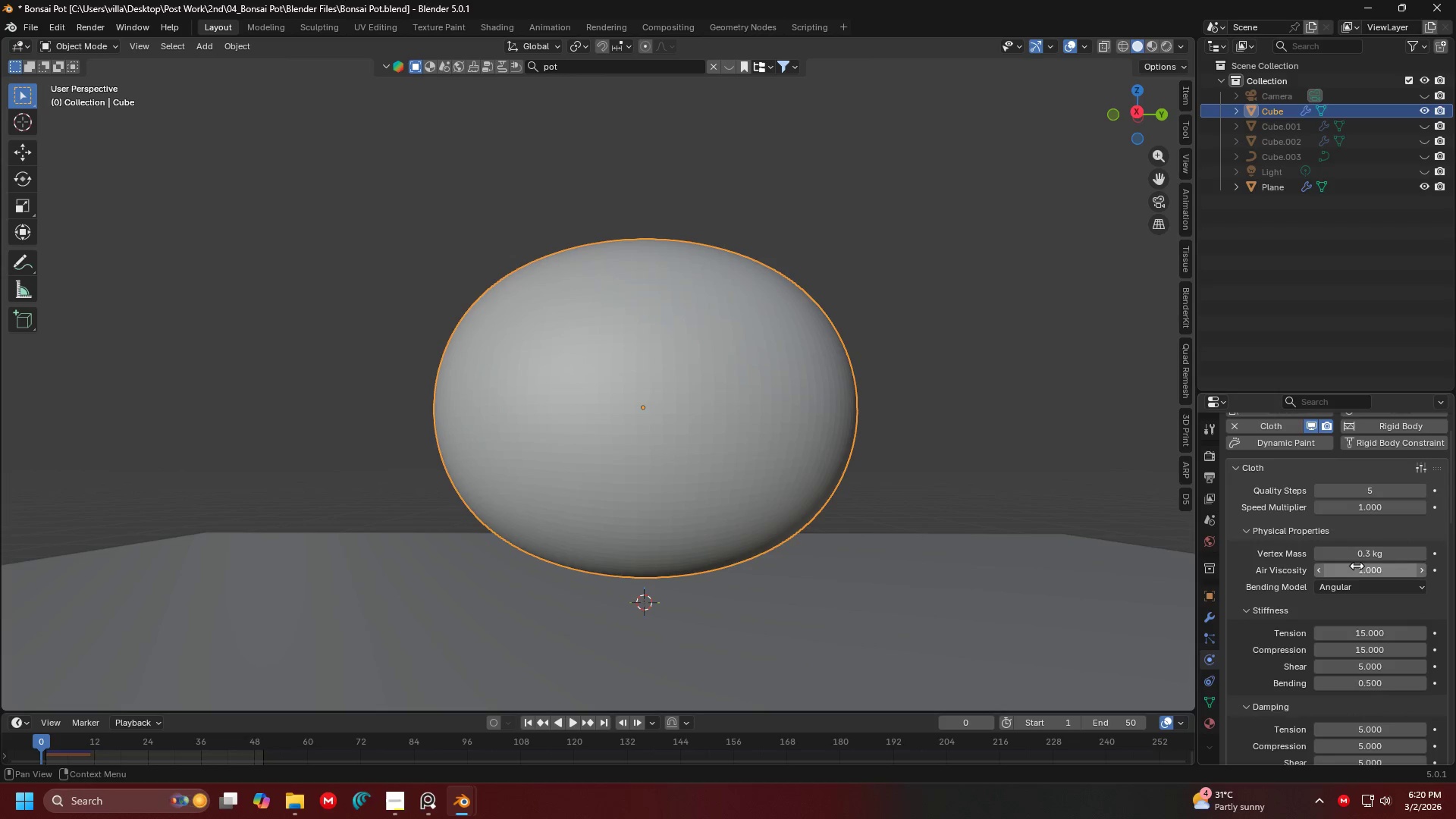 
left_click([1356, 566])
 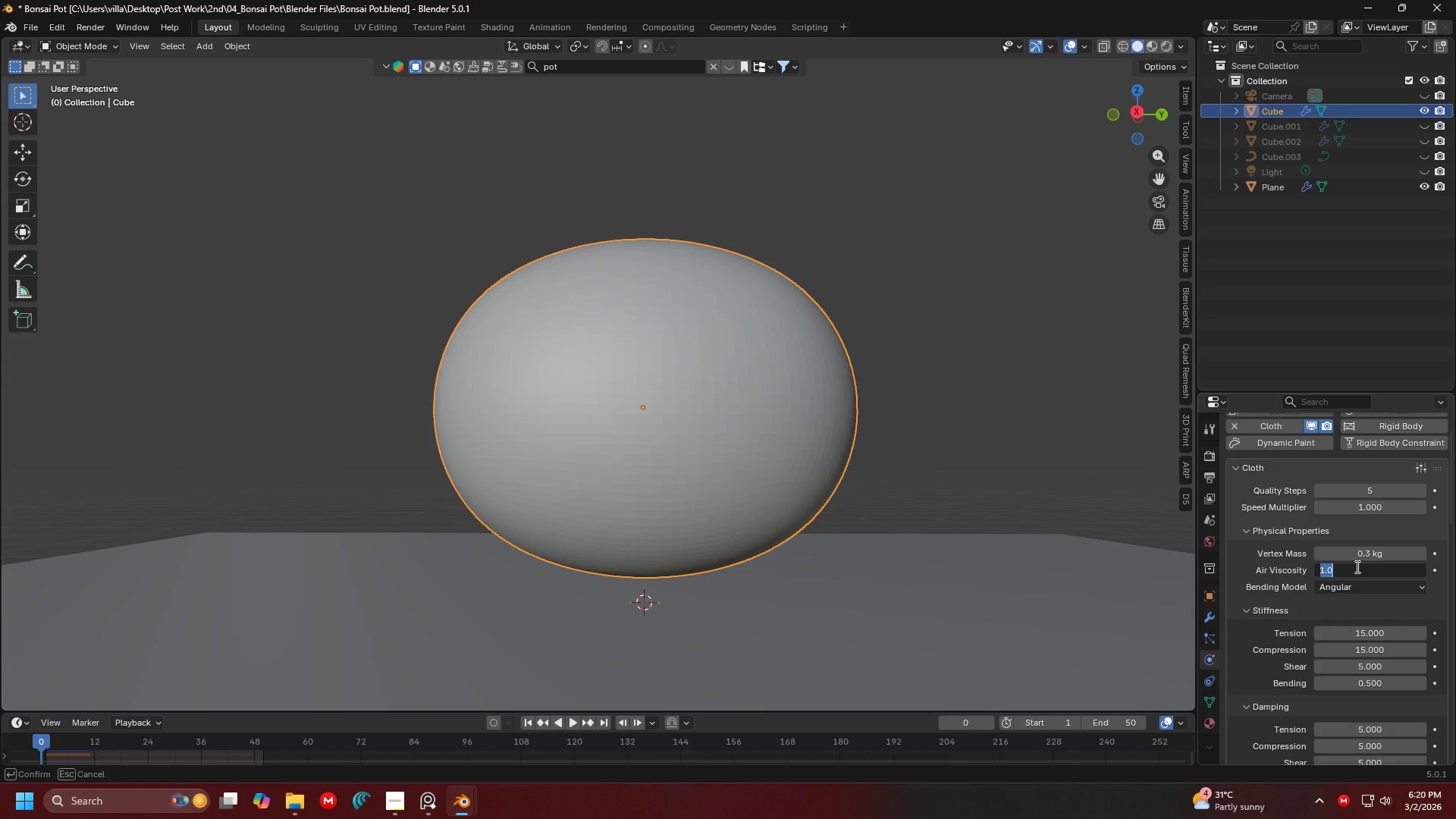 
type(1000)
 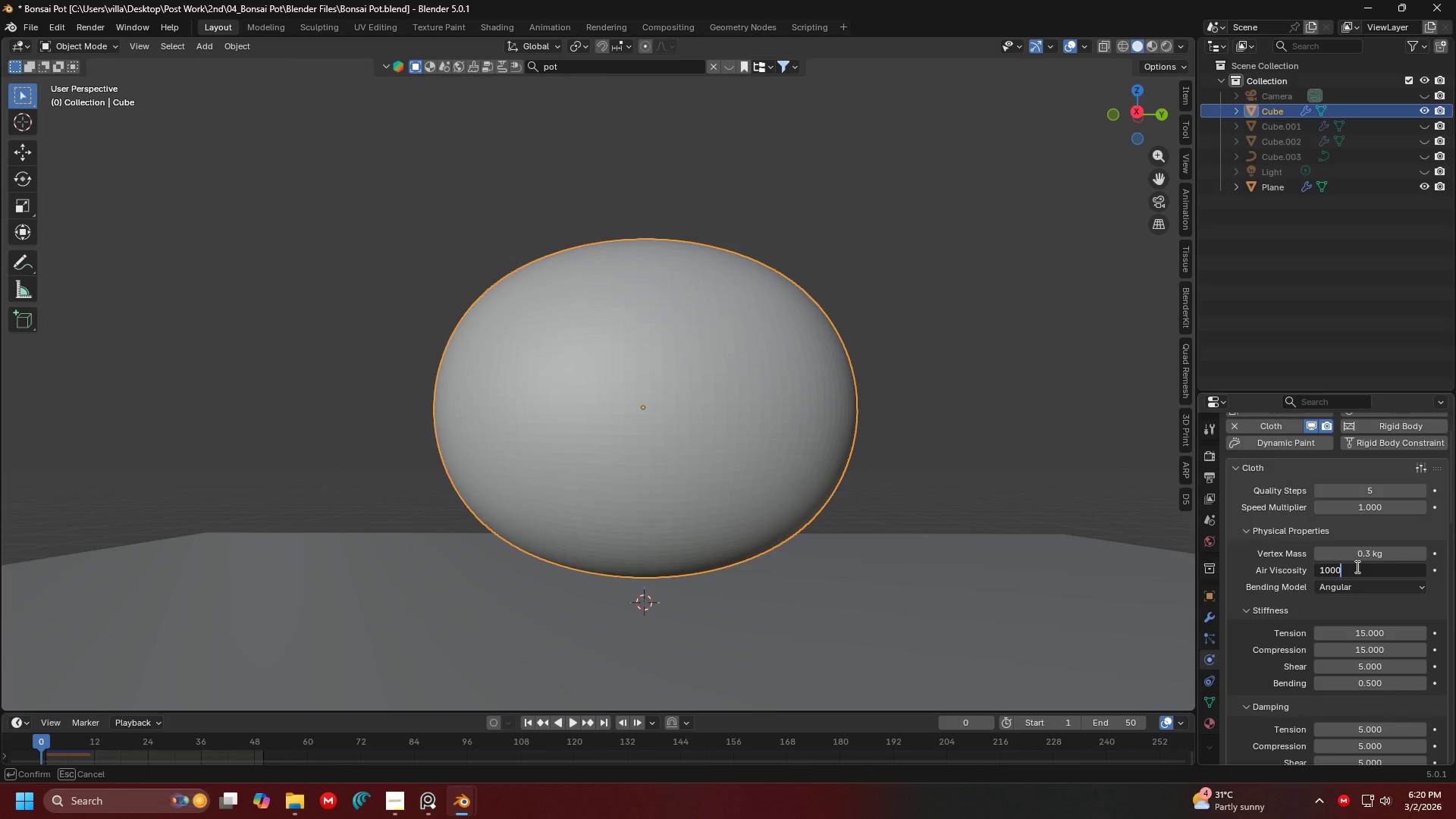 
key(Enter)
 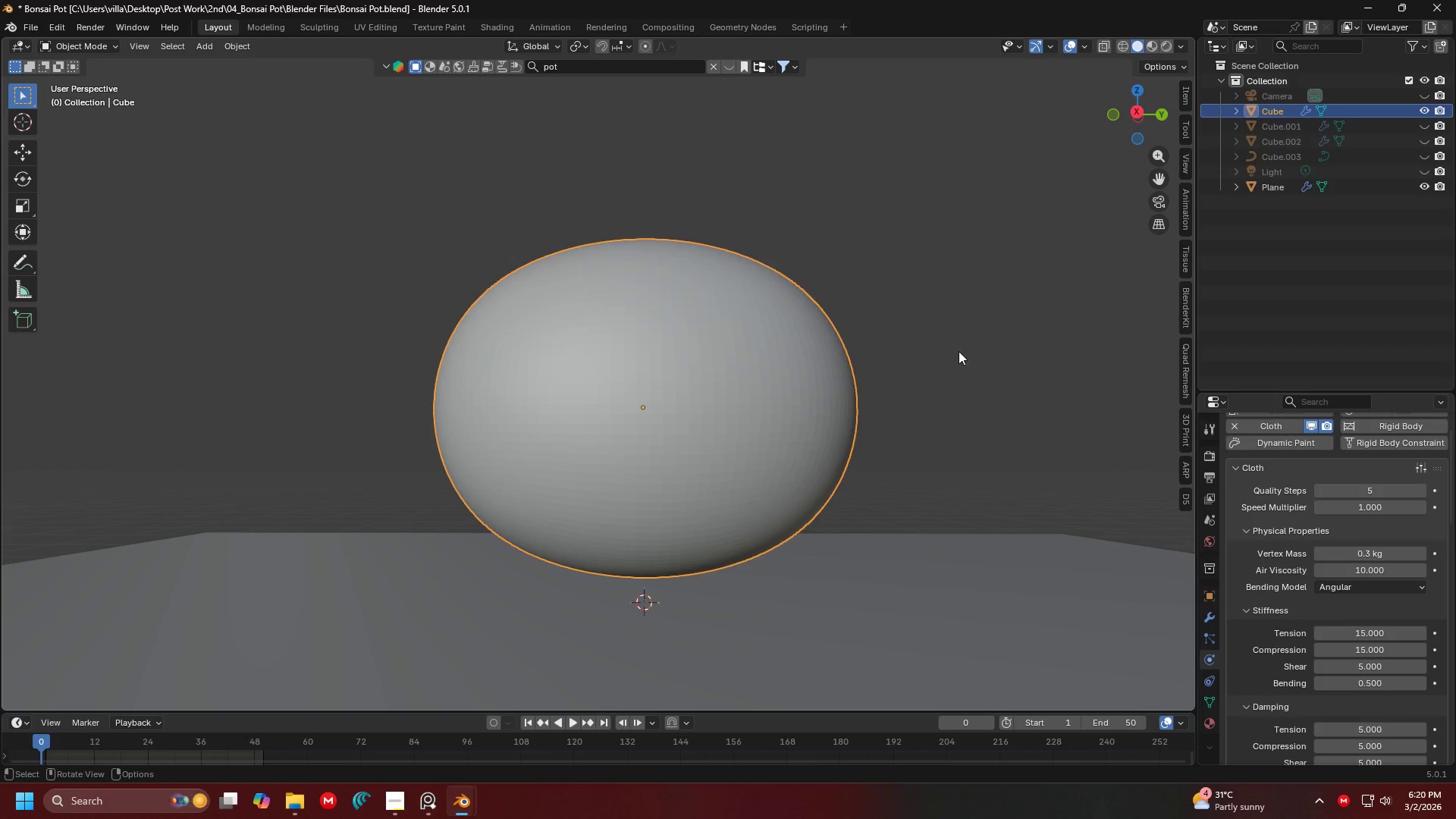 
key(Space)
 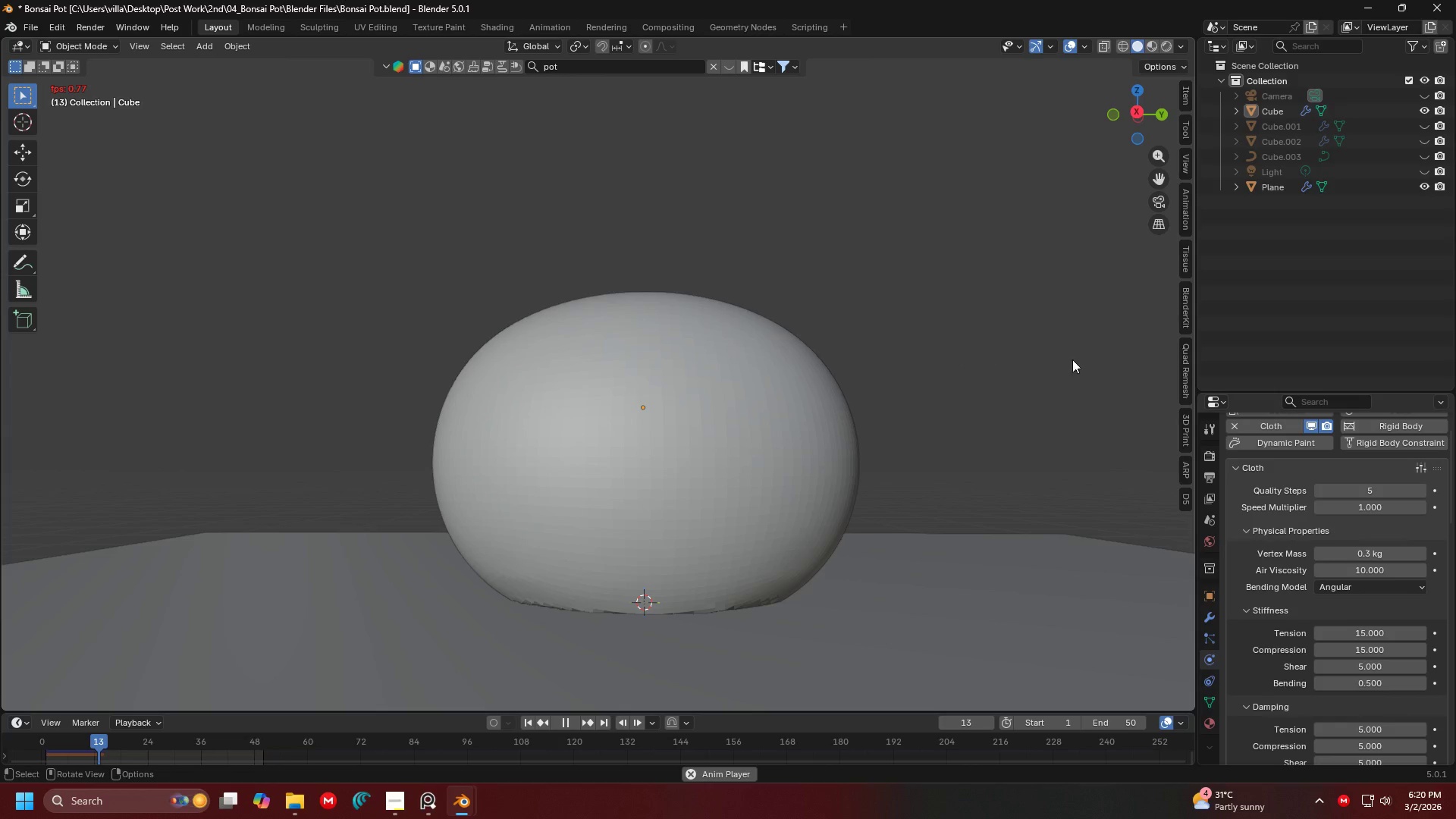 
wait(20.92)
 